 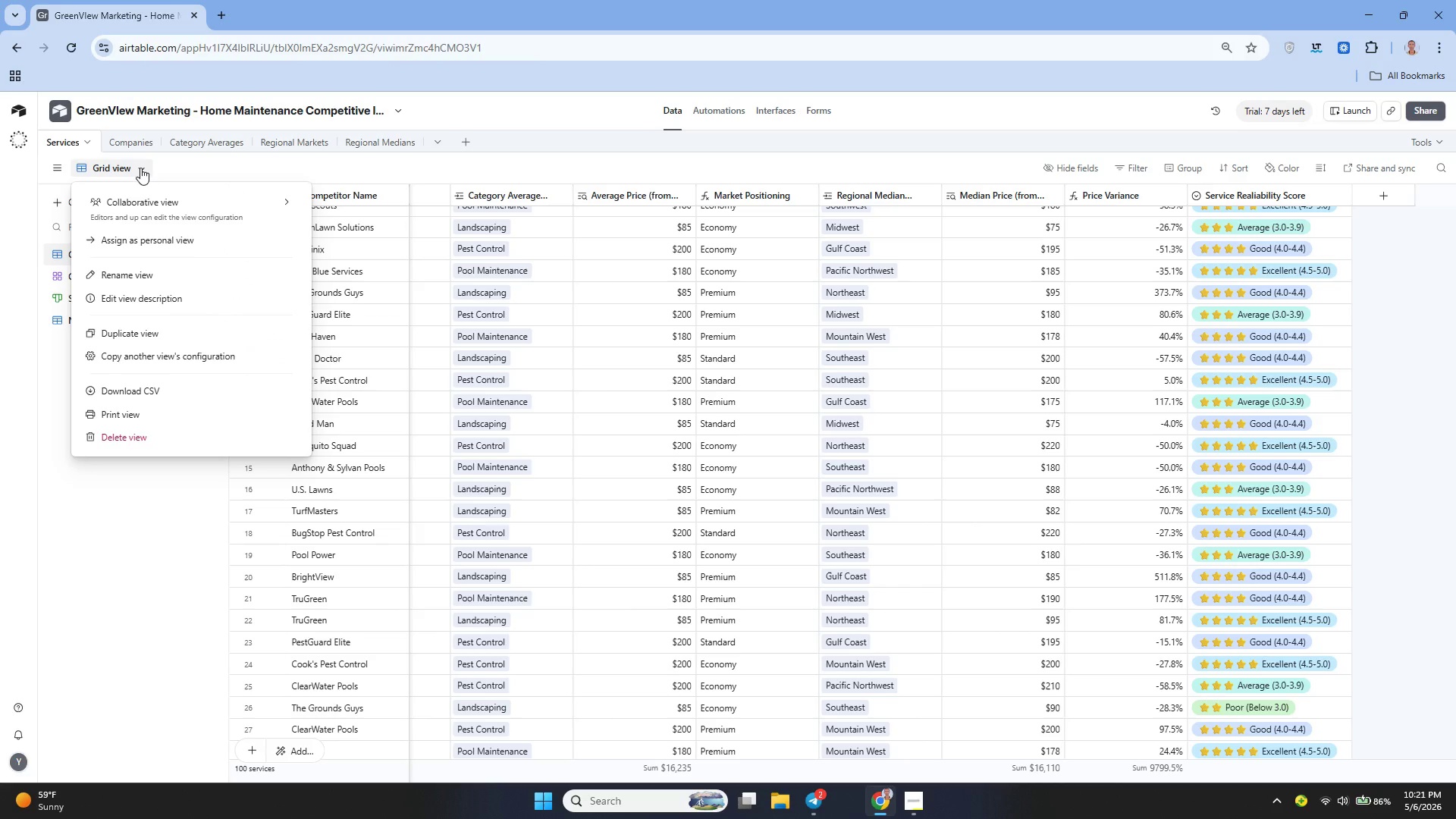 
left_click([162, 393])
 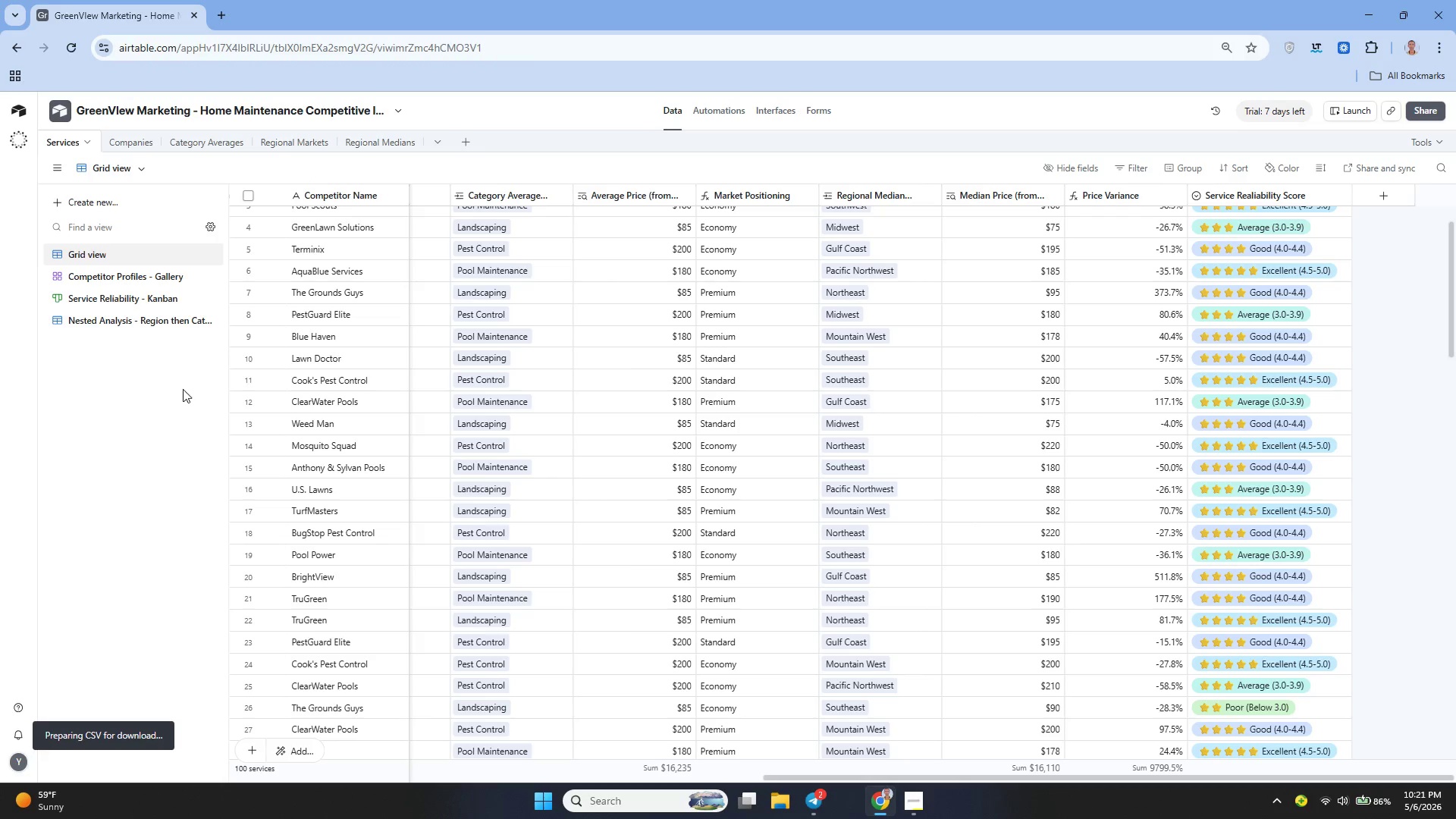 
mouse_move([271, 361])
 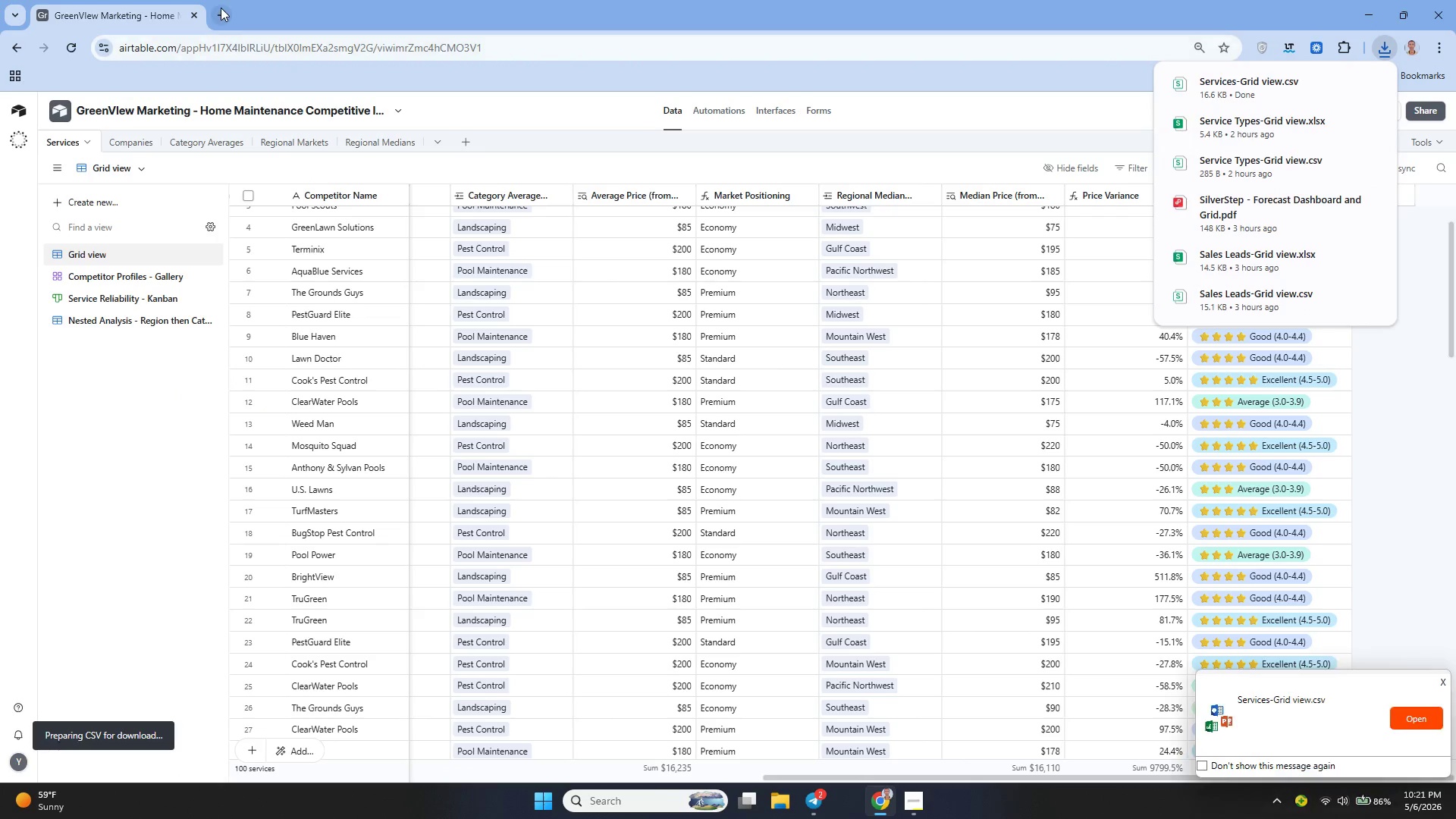 
left_click([221, 8])
 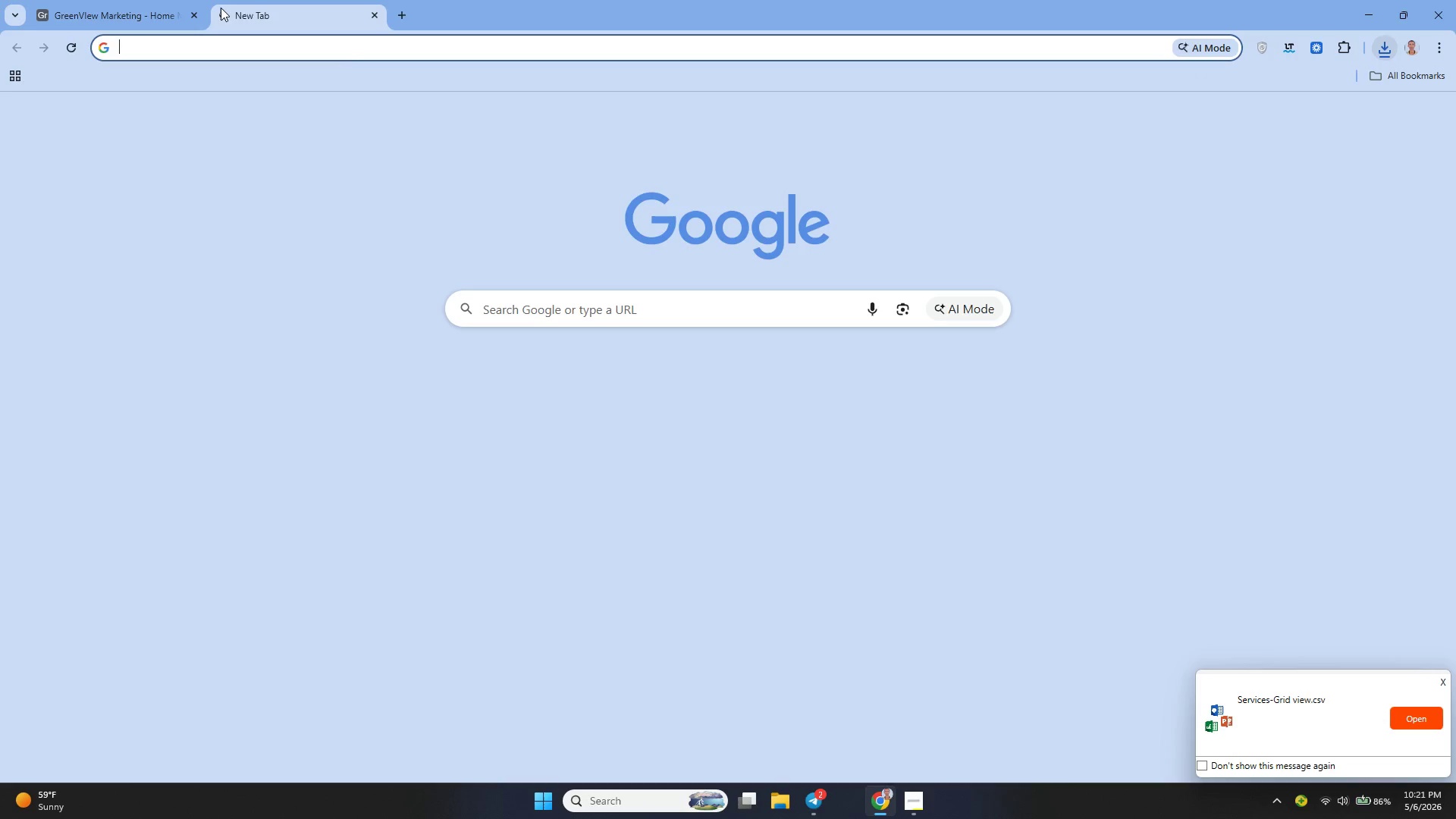 
type(sh)
 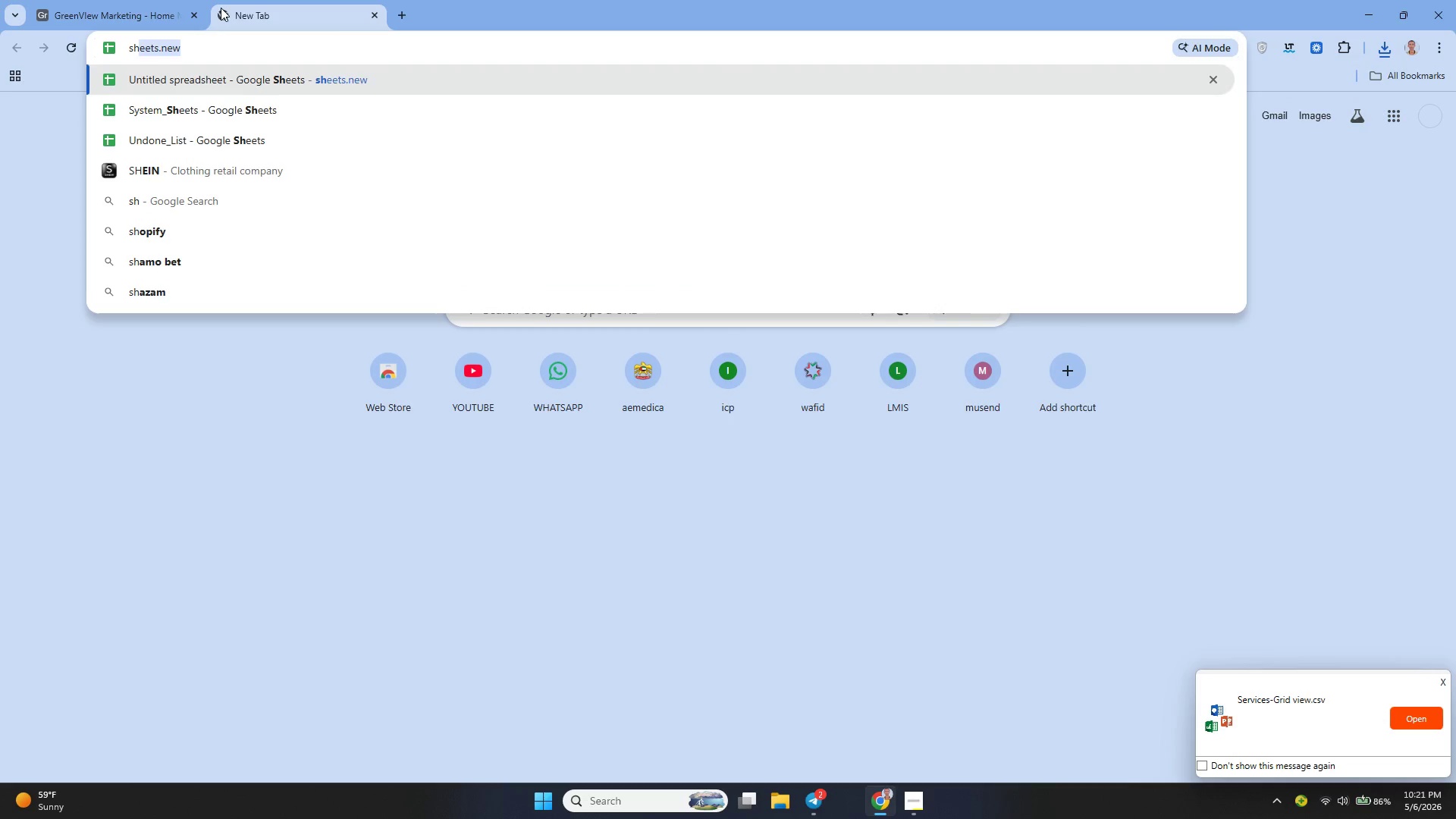 
key(ArrowRight)
 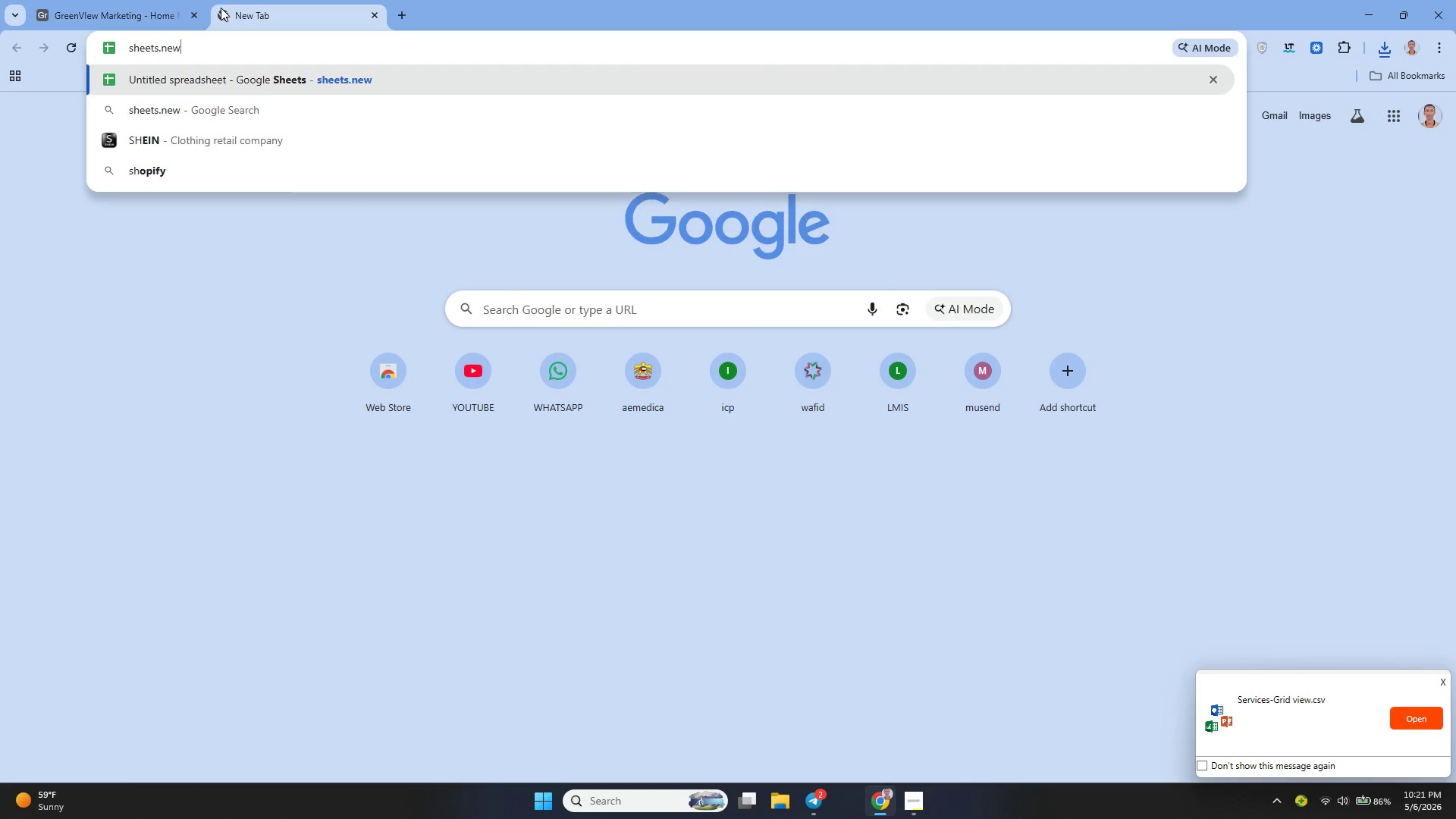 
key(Enter)
 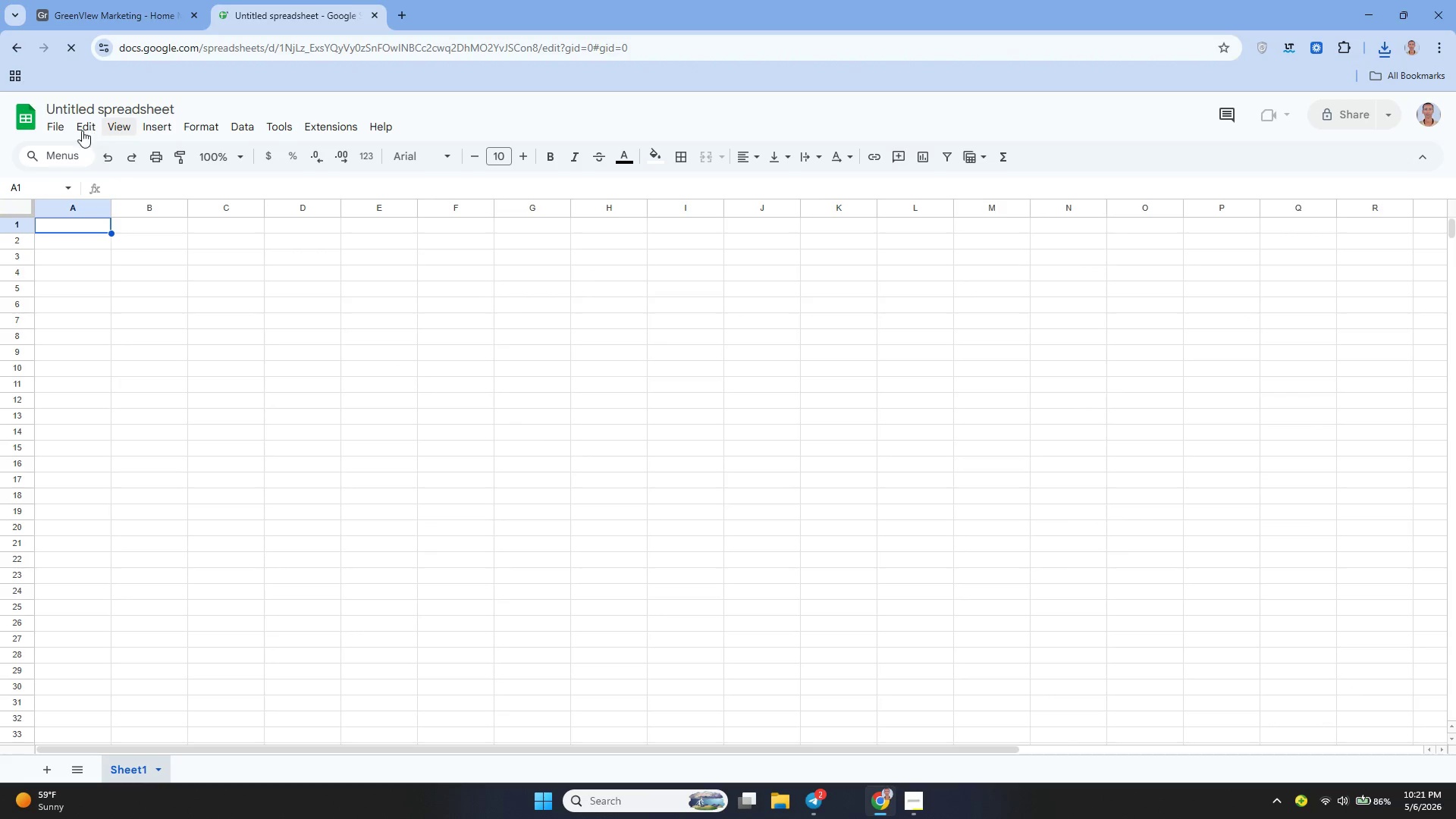 
left_click([63, 127])
 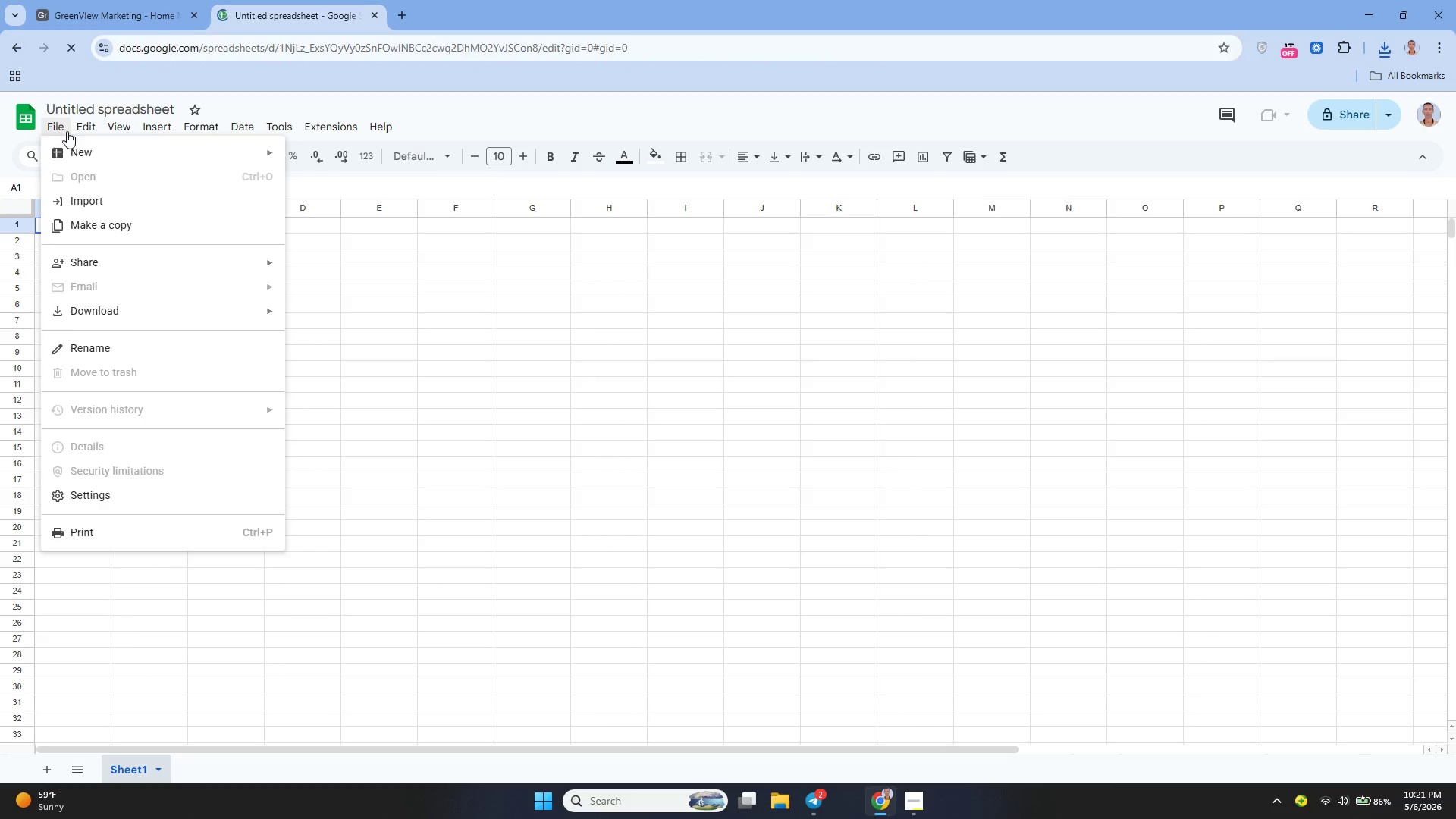 
left_click([96, 172])
 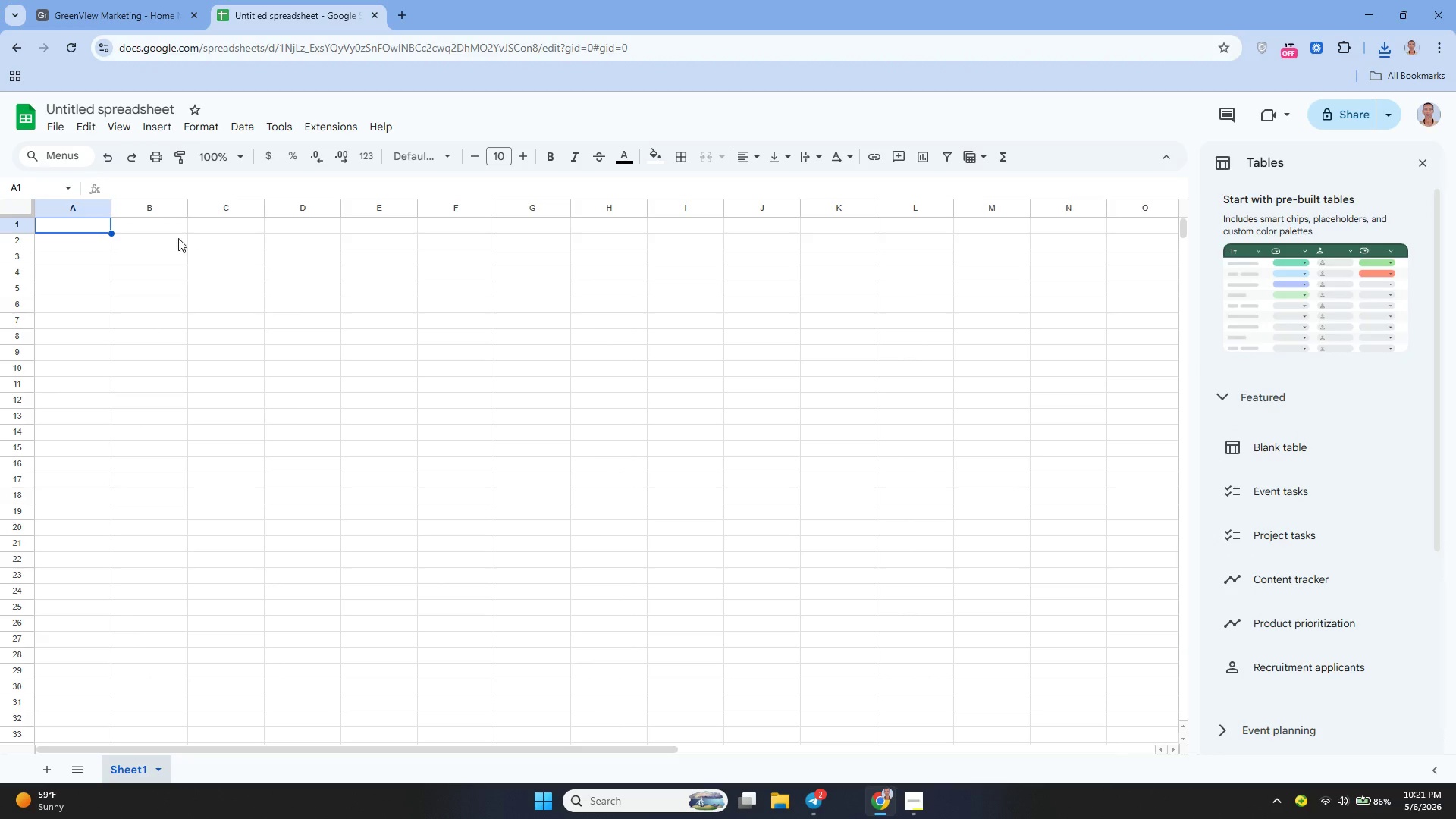 
left_click([54, 127])
 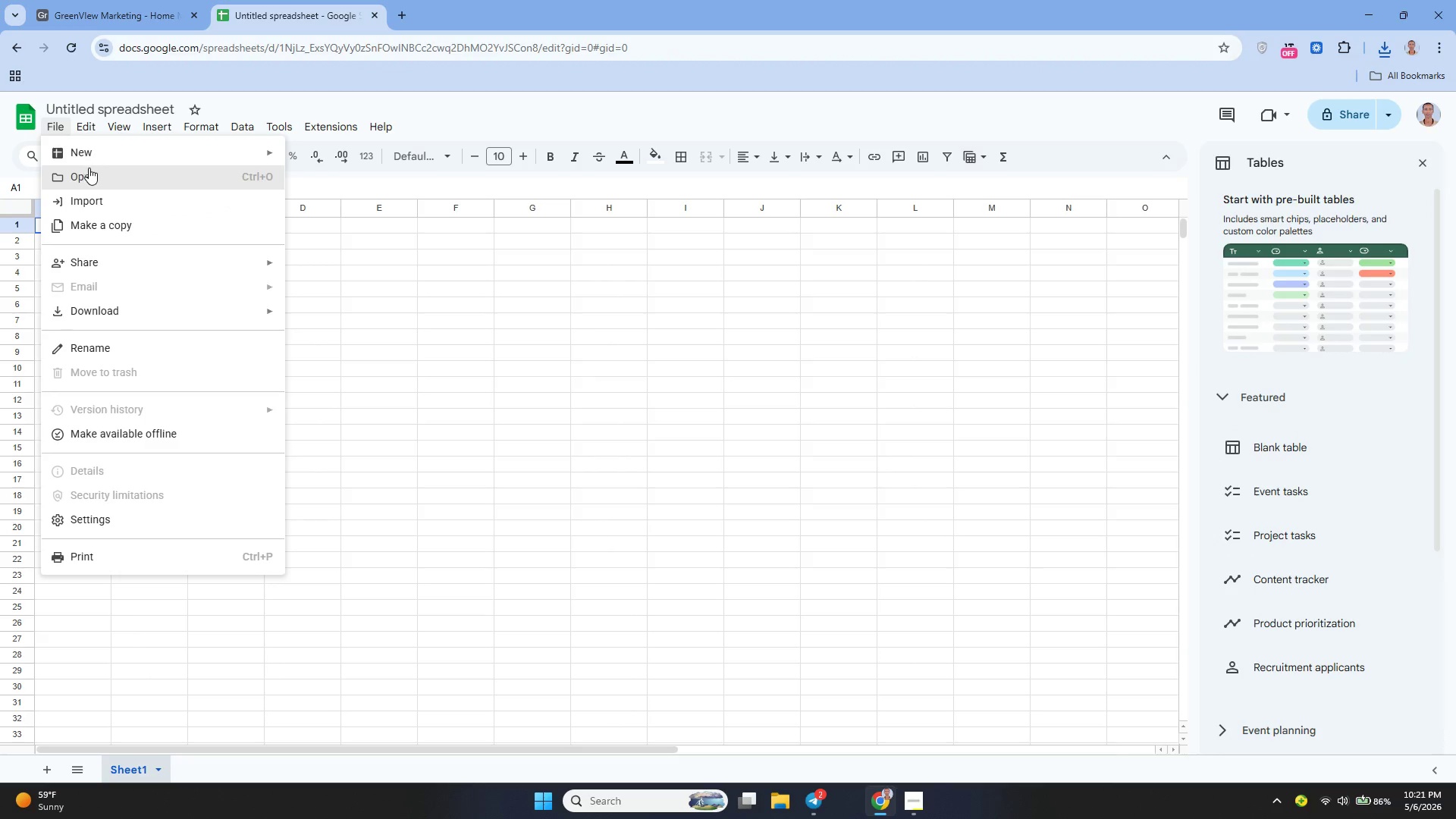 
left_click([89, 168])
 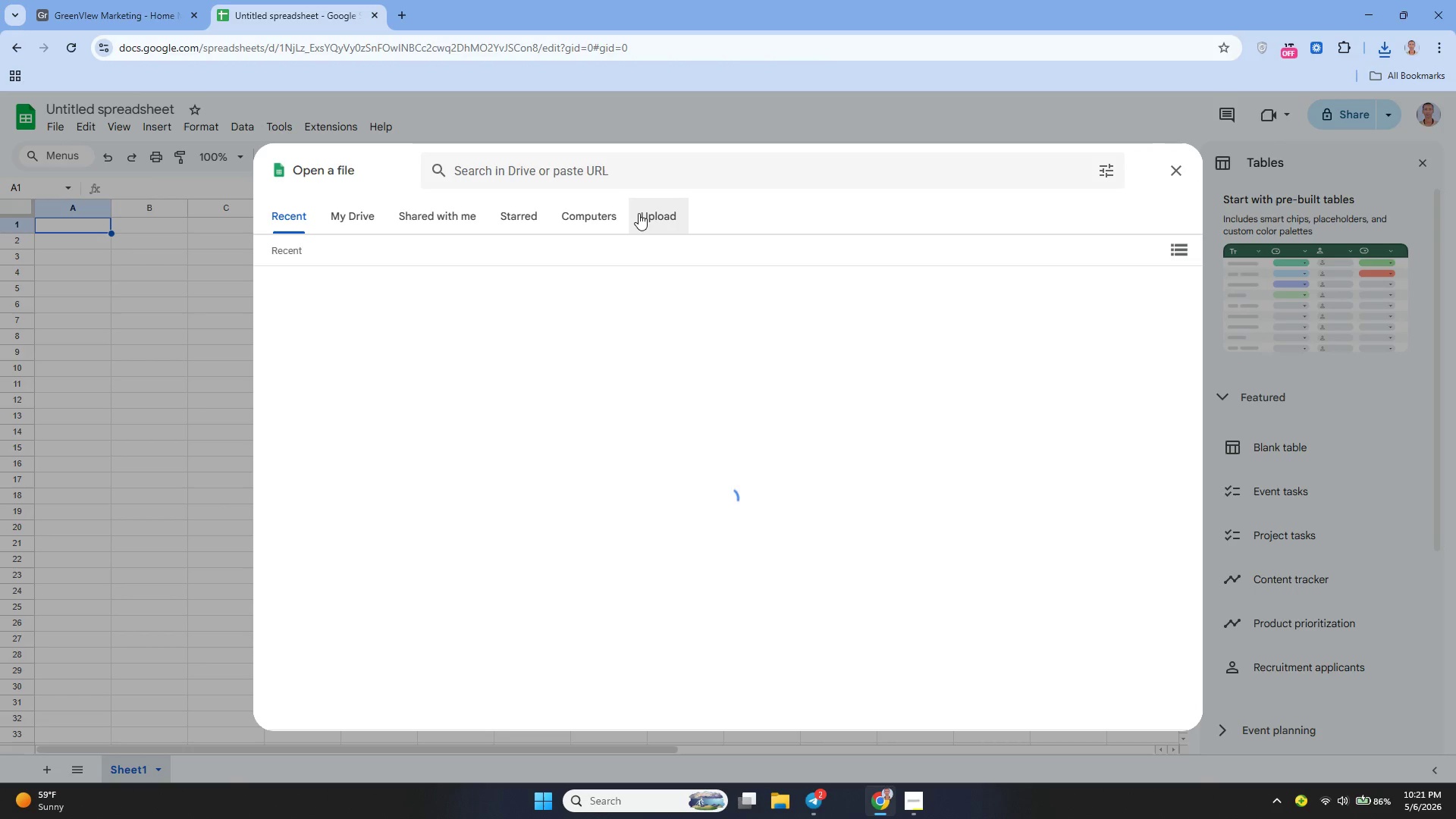 
left_click([645, 214])
 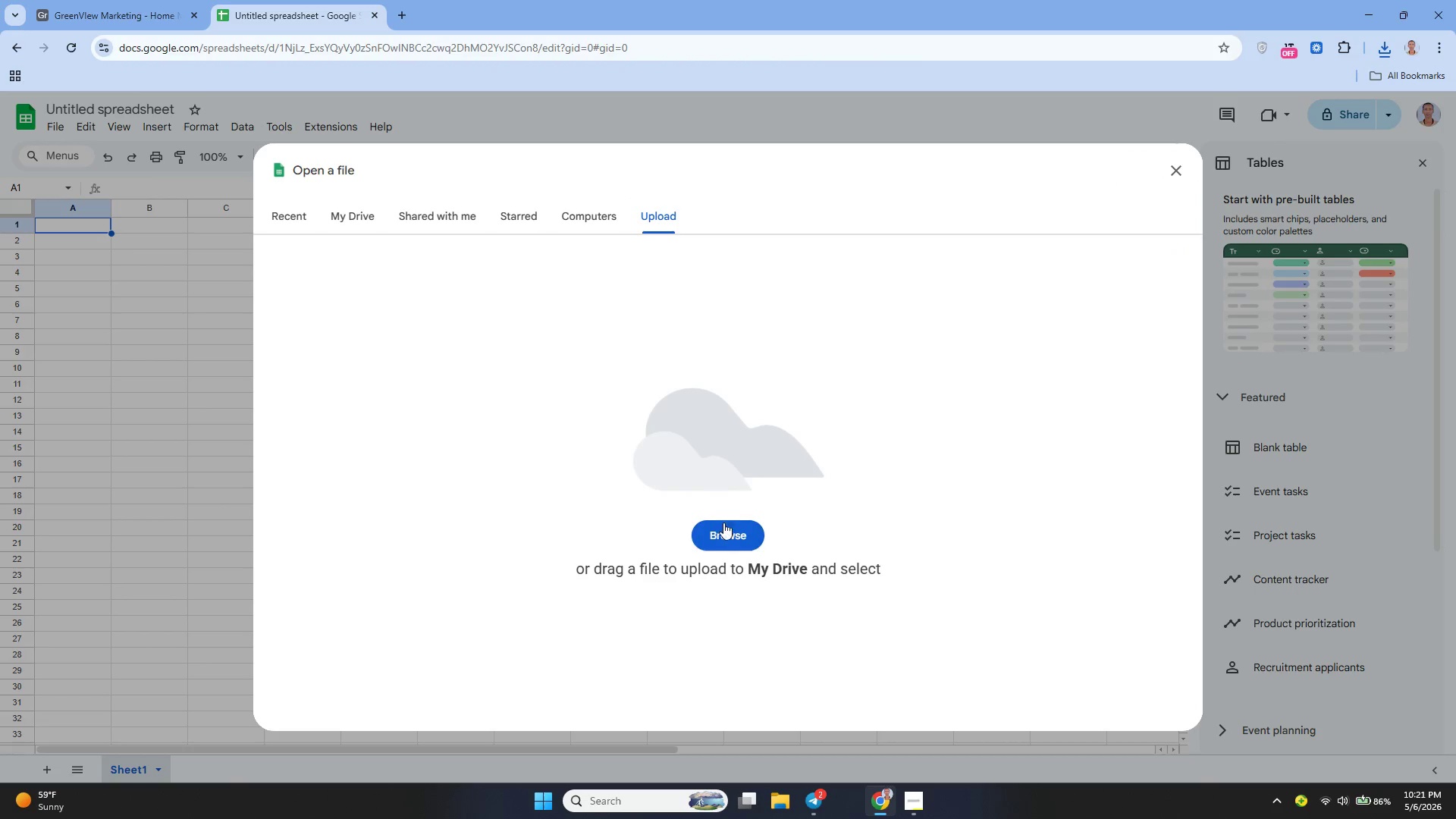 
left_click([724, 527])
 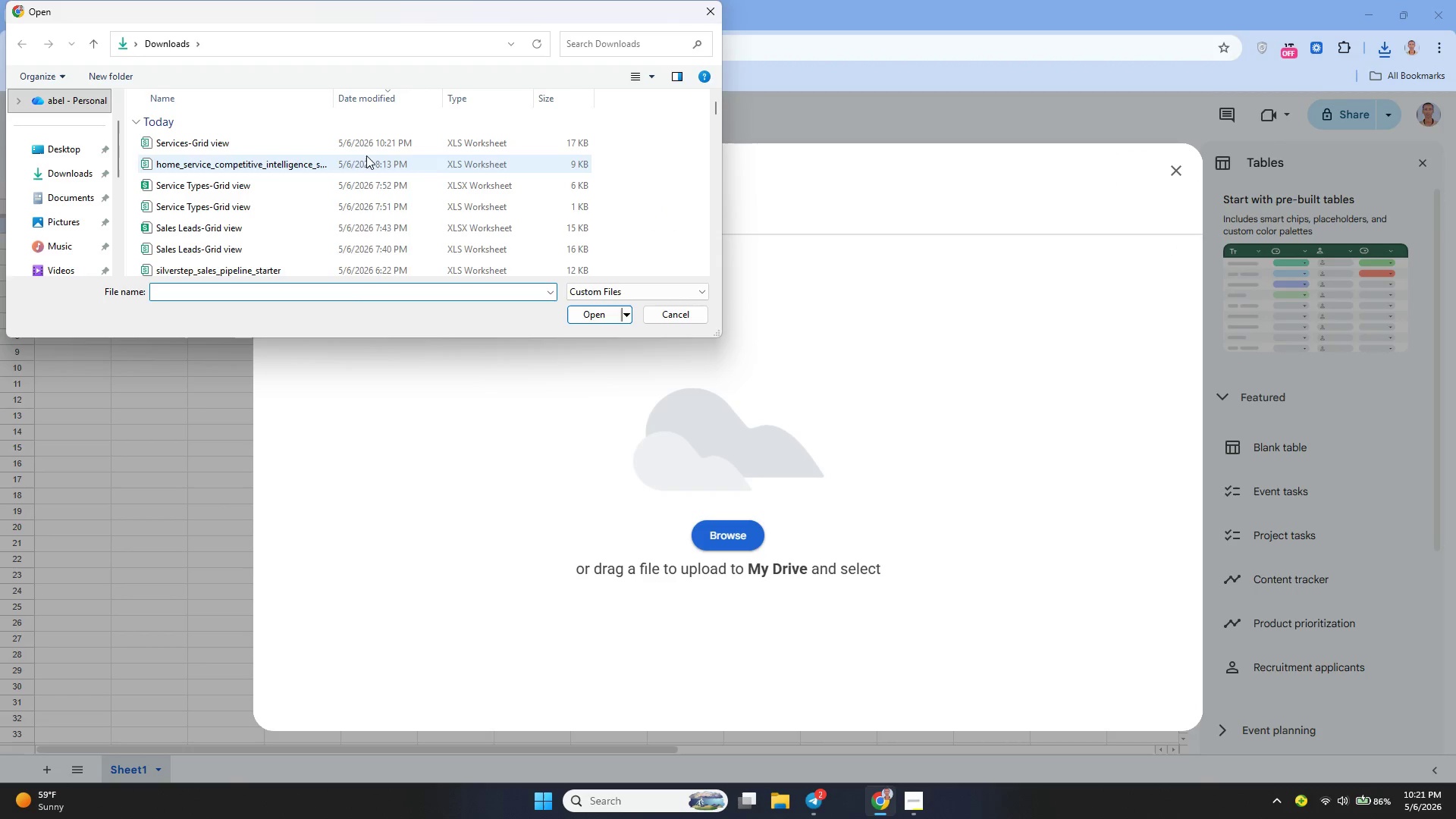 
left_click([318, 146])
 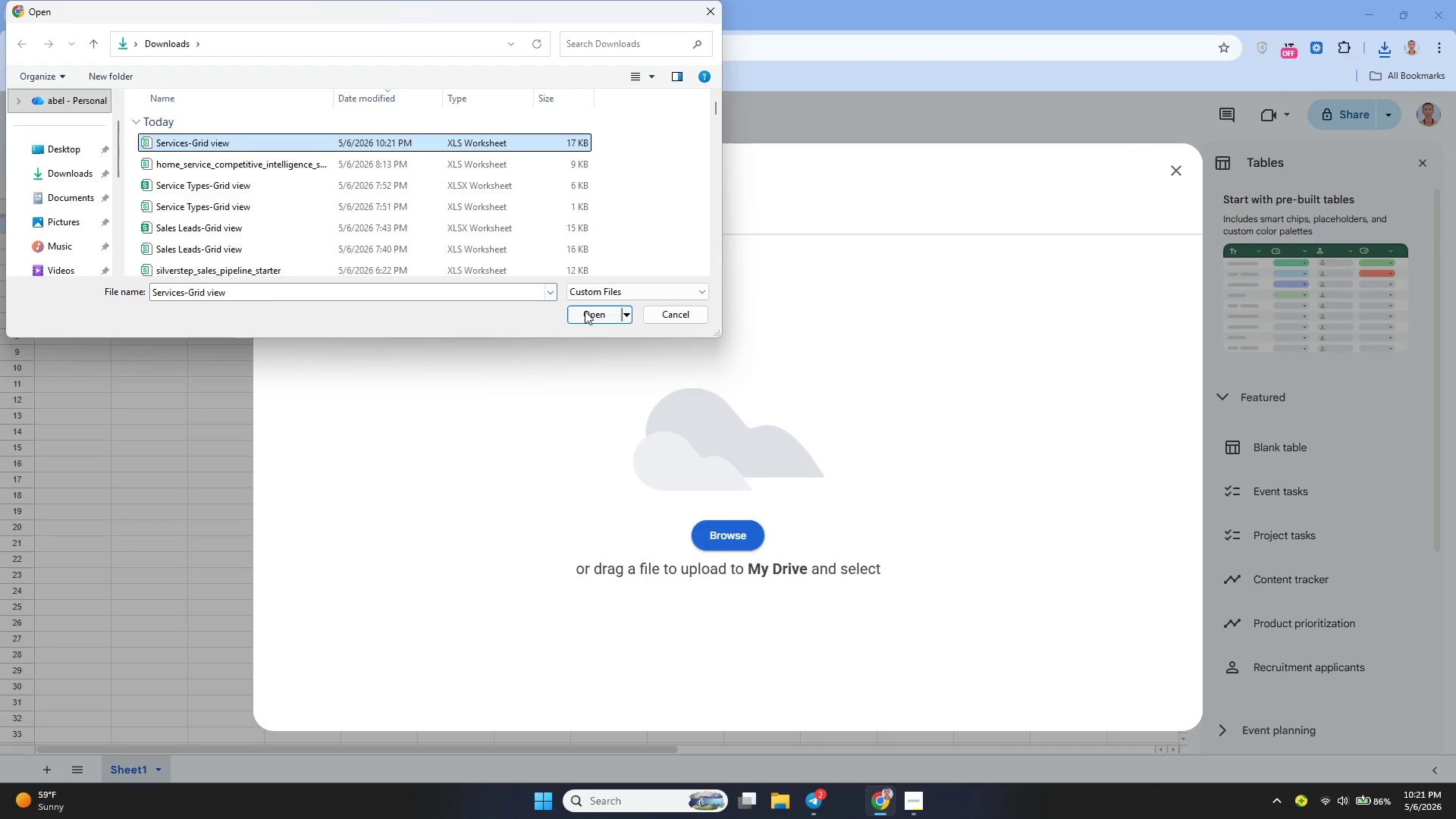 
left_click([592, 315])
 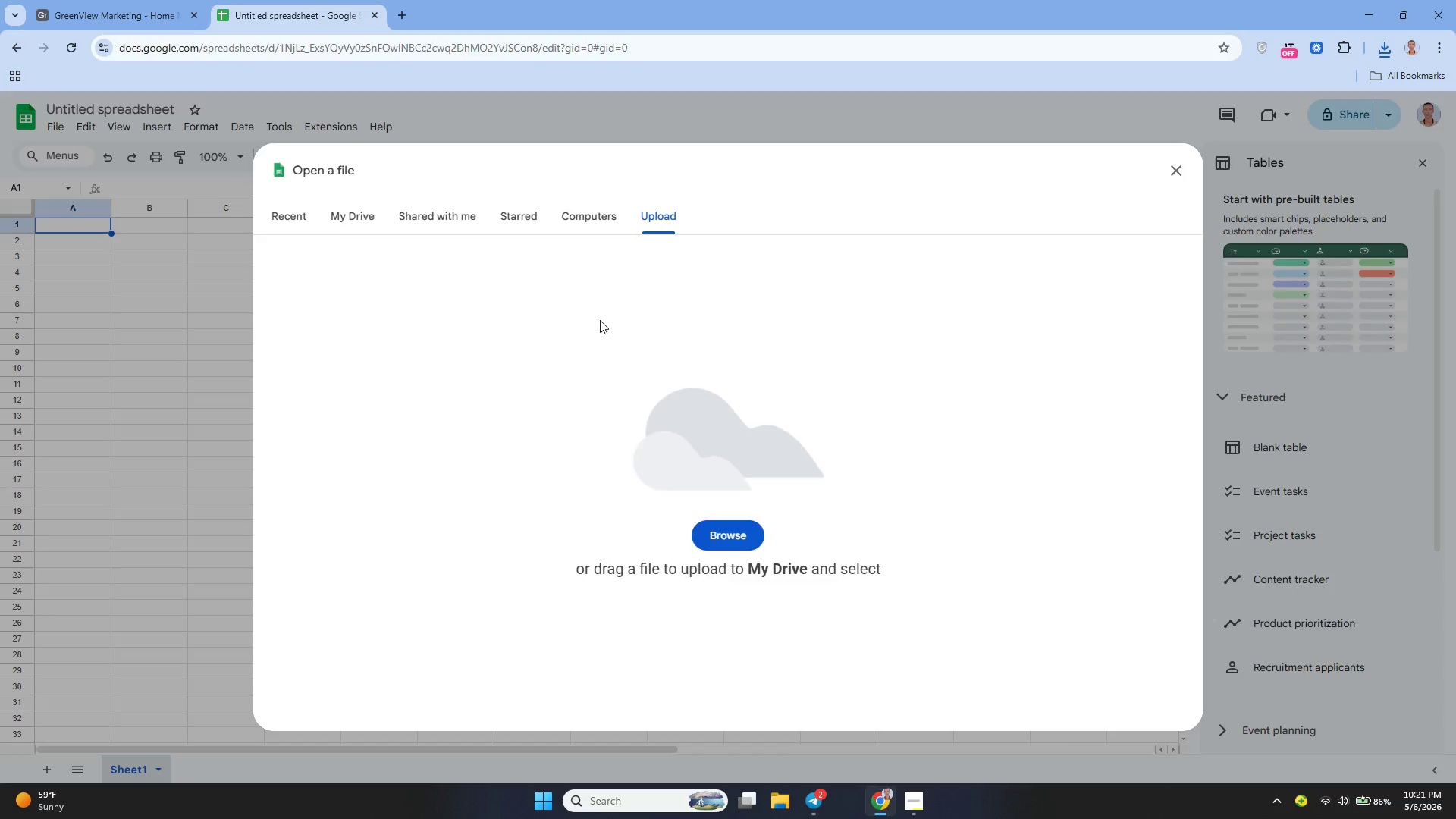 
wait(8.59)
 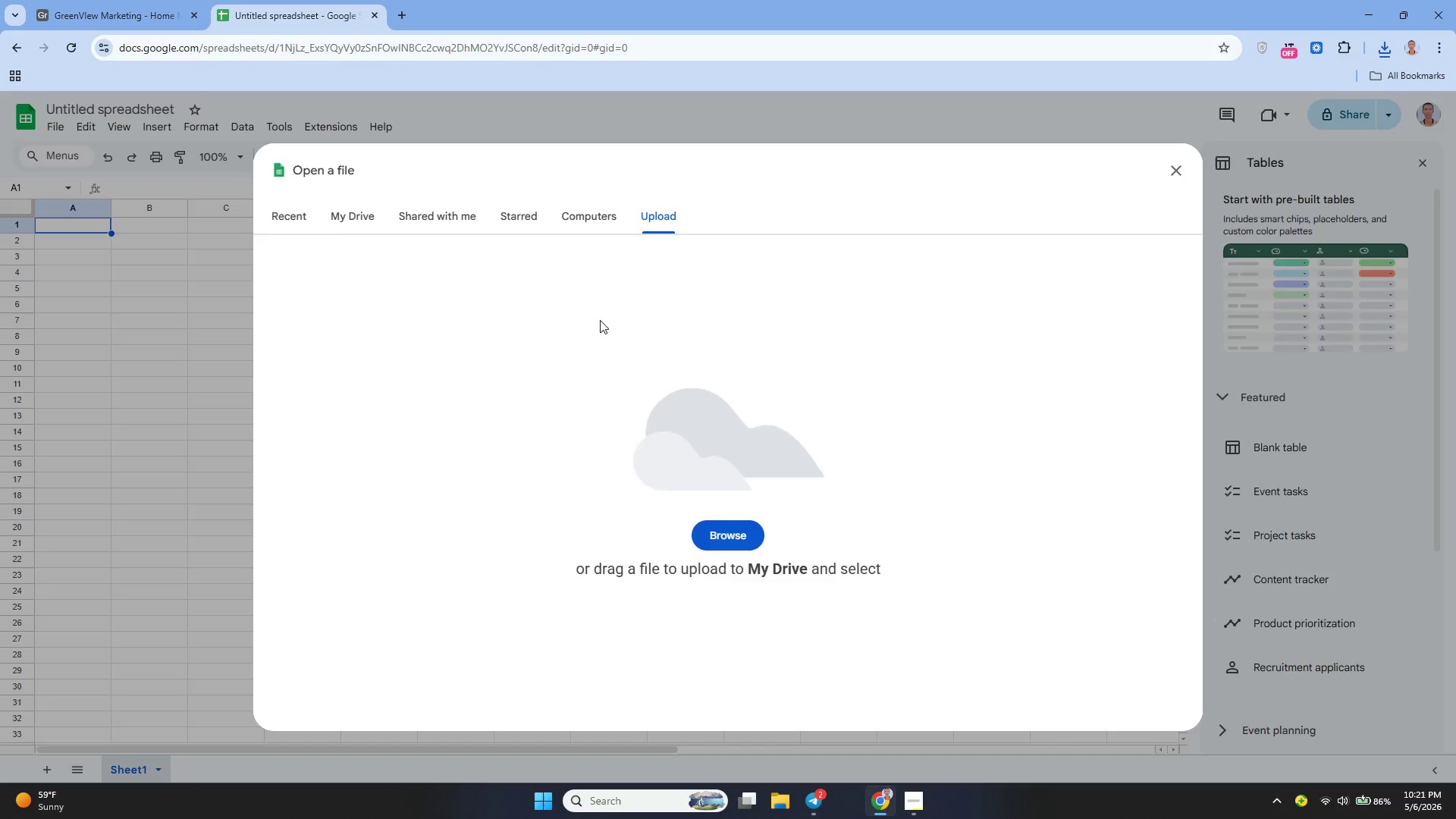 
left_click_drag(start_coordinate=[115, 209], to_coordinate=[187, 225])
 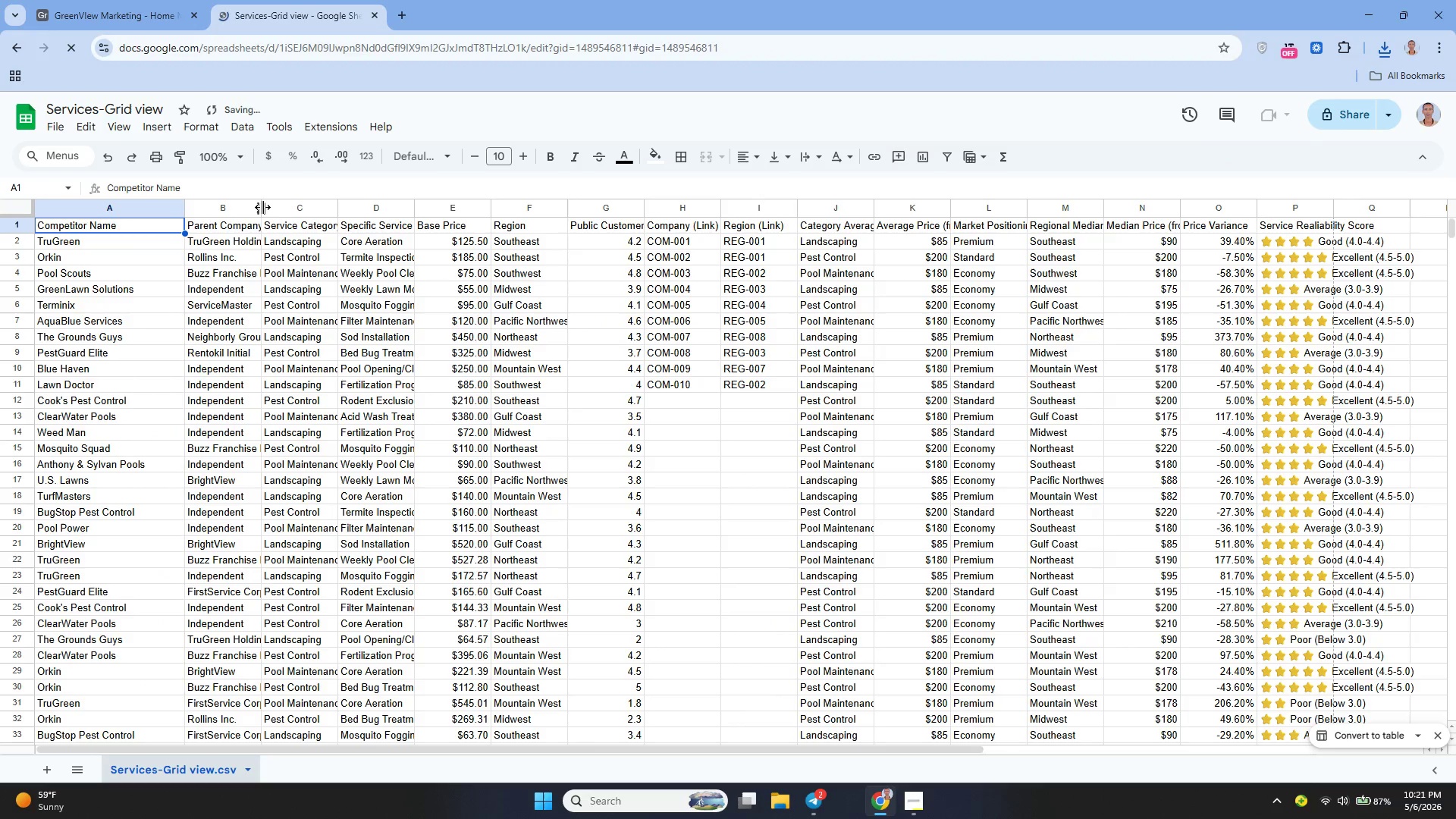 
left_click_drag(start_coordinate=[262, 207], to_coordinate=[300, 224])
 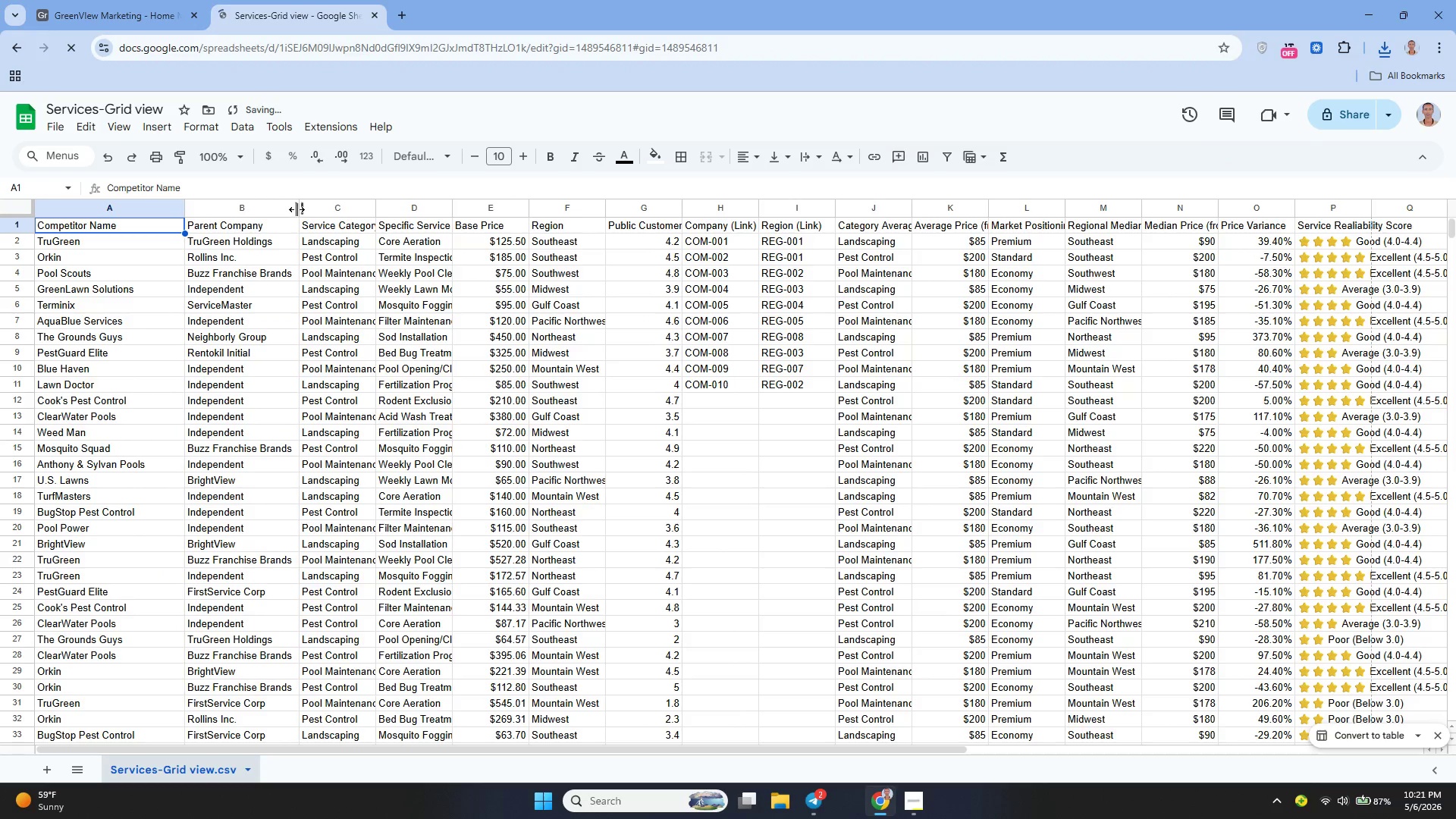 
left_click_drag(start_coordinate=[297, 207], to_coordinate=[308, 209])
 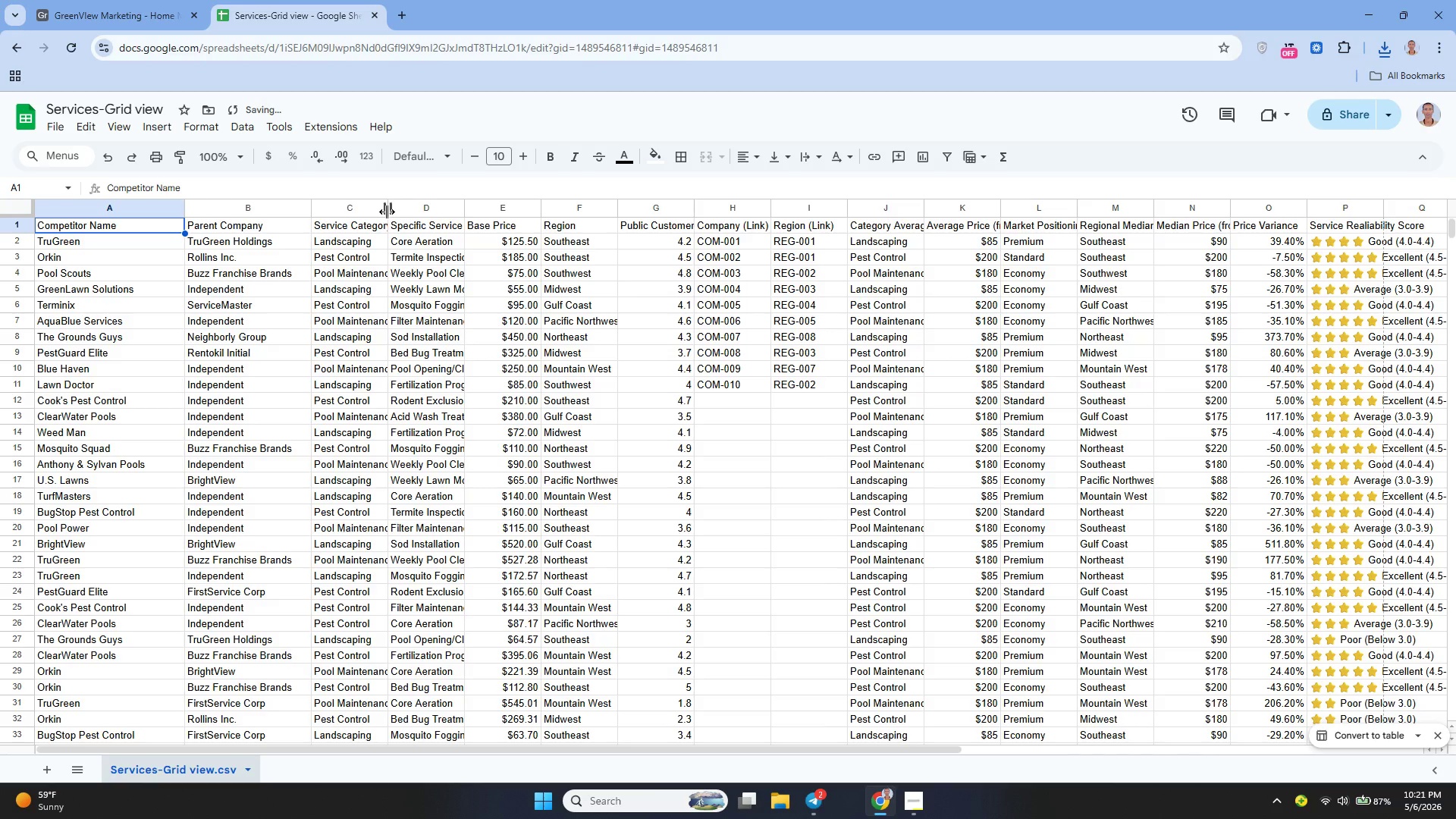 
left_click_drag(start_coordinate=[387, 212], to_coordinate=[458, 232])
 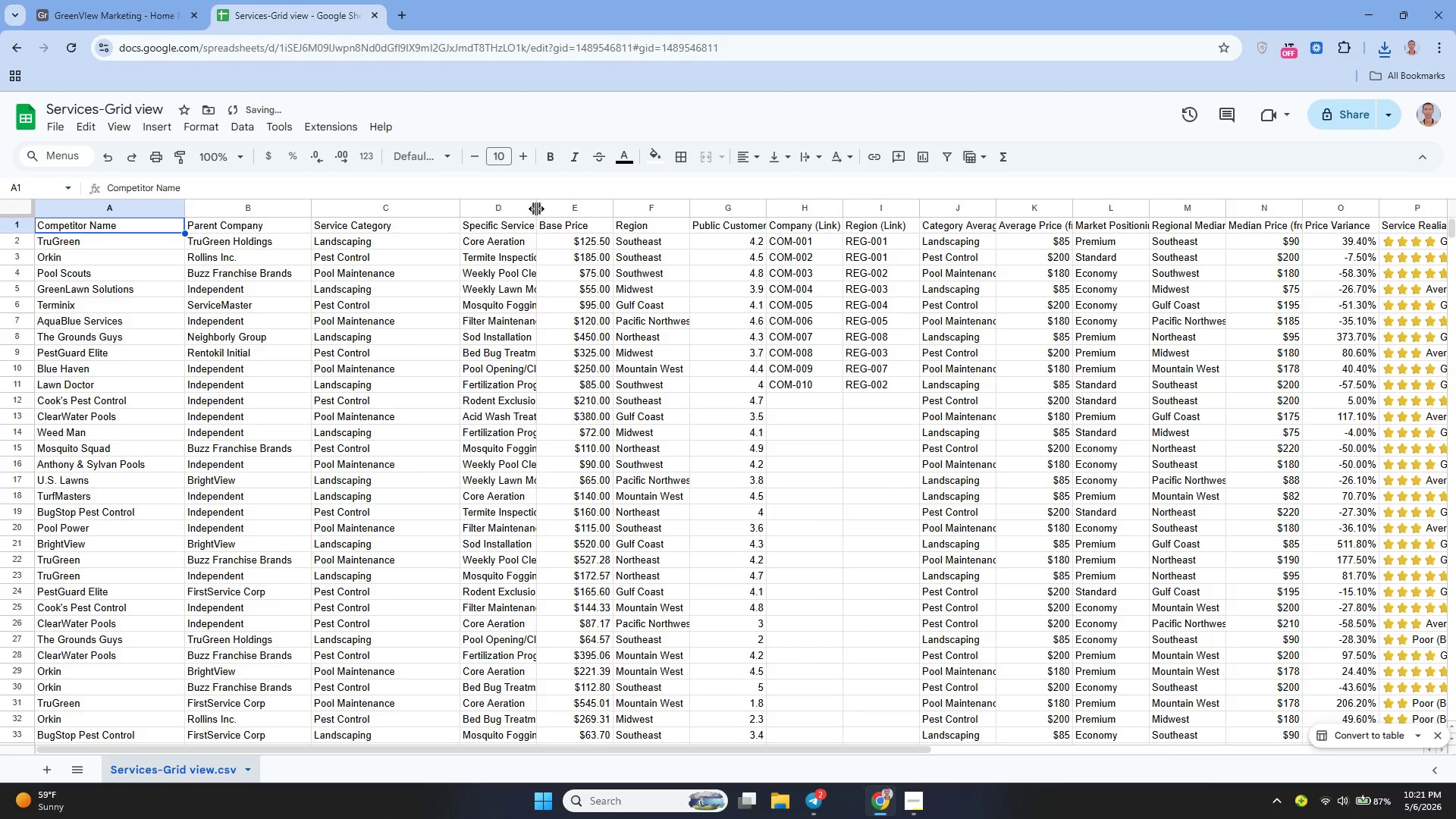 
left_click_drag(start_coordinate=[536, 209], to_coordinate=[589, 220])
 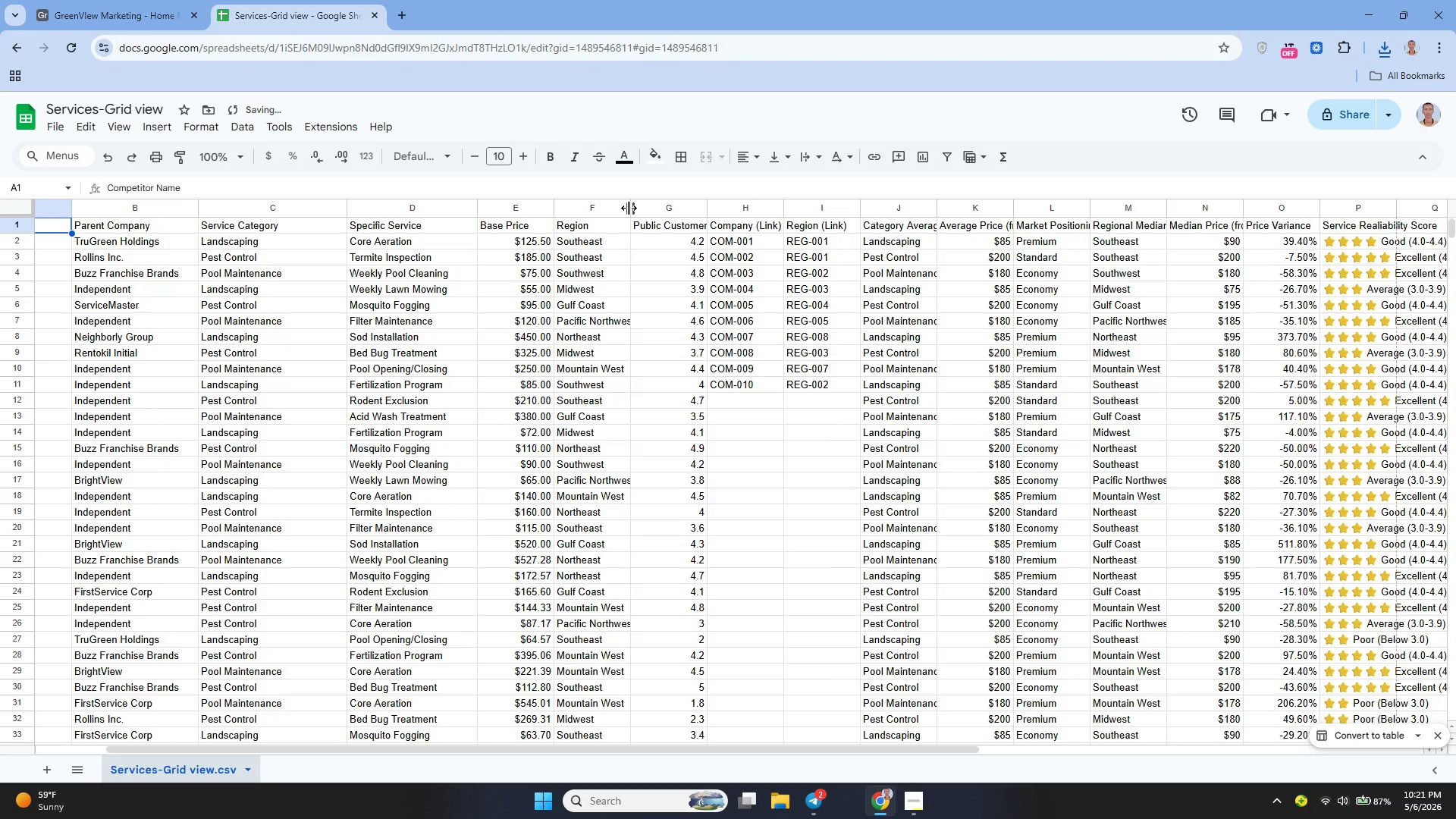 
left_click_drag(start_coordinate=[629, 208], to_coordinate=[651, 215])
 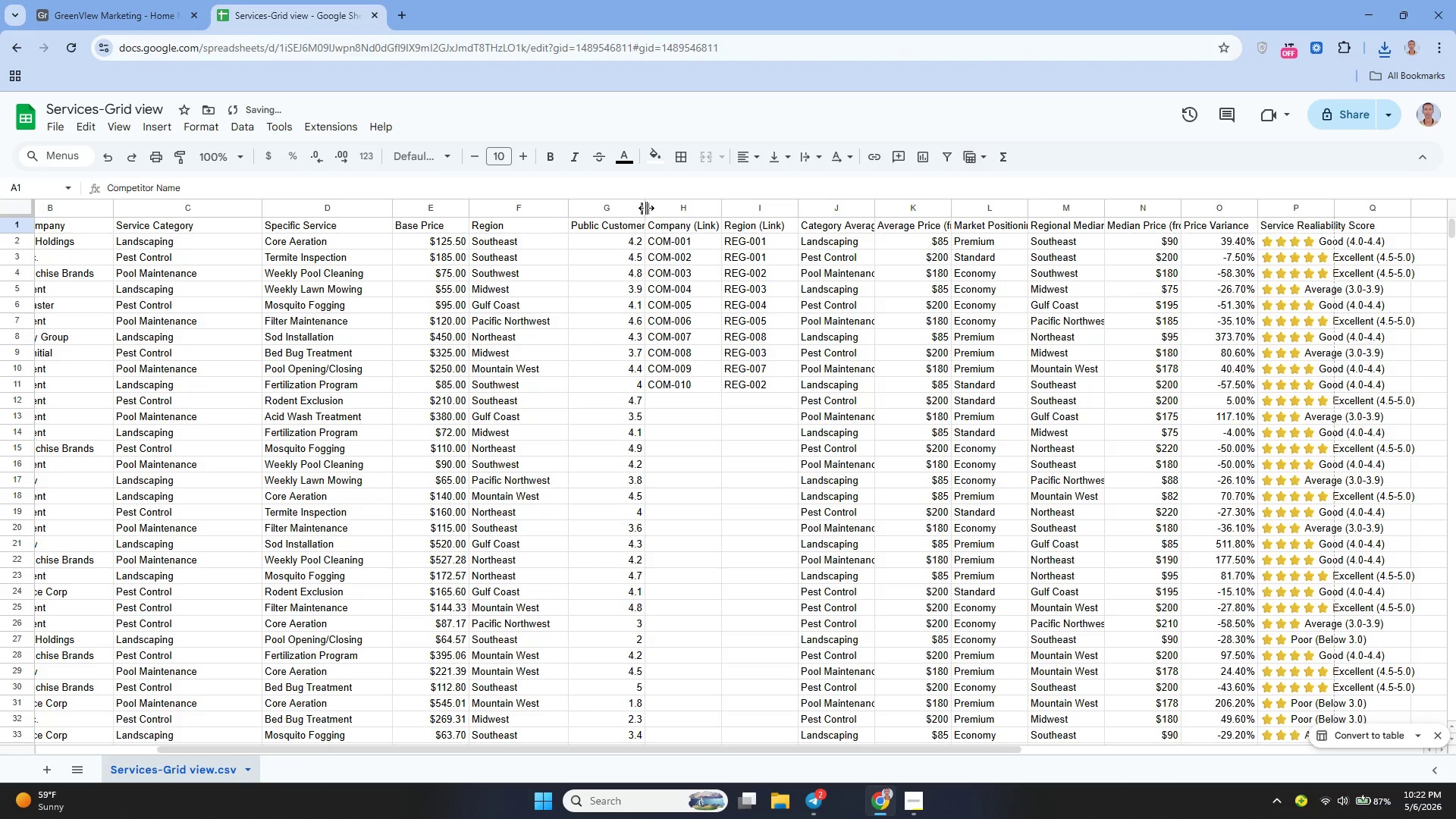 
left_click_drag(start_coordinate=[645, 206], to_coordinate=[667, 217])
 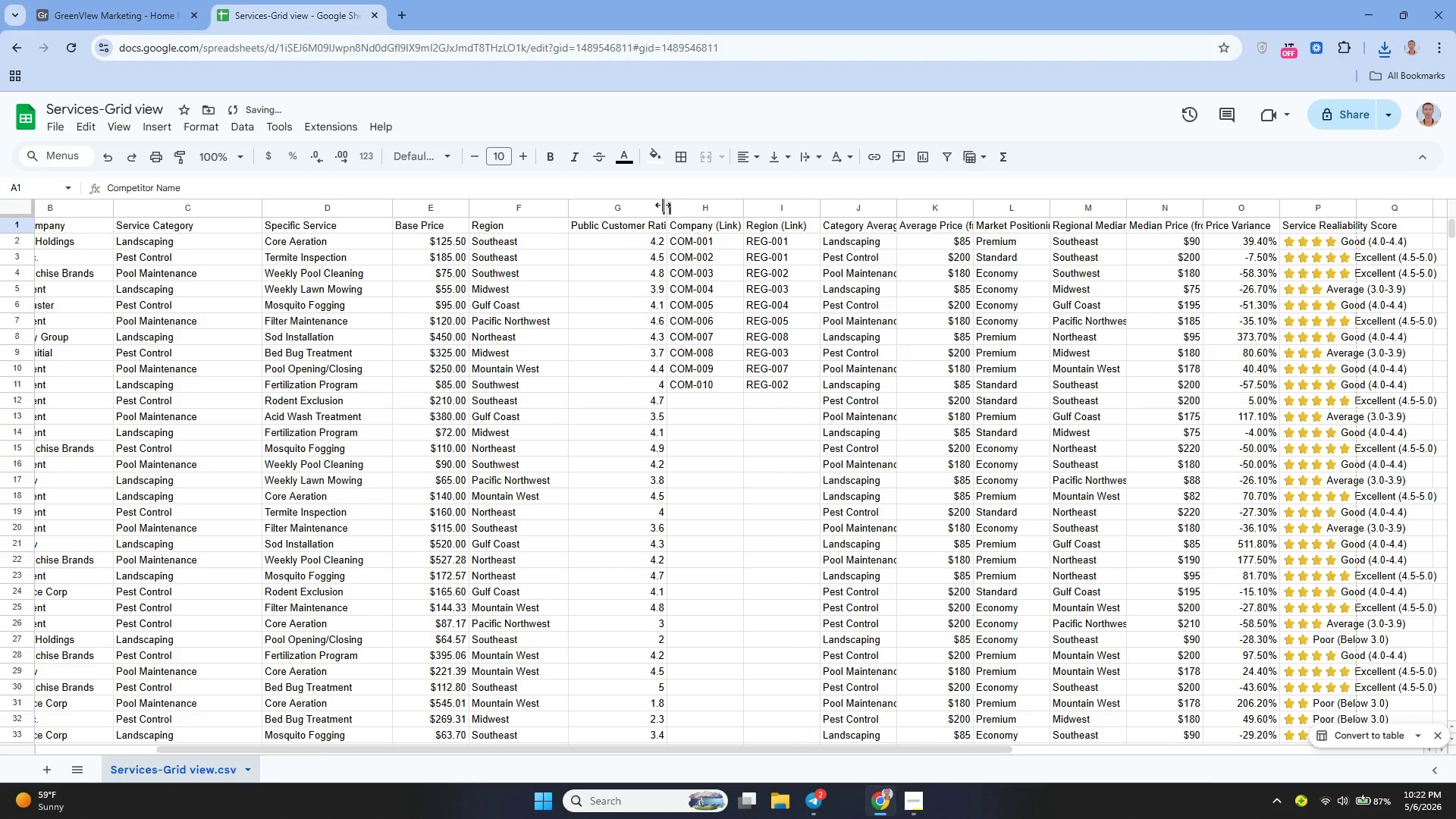 
left_click_drag(start_coordinate=[663, 205], to_coordinate=[695, 218])
 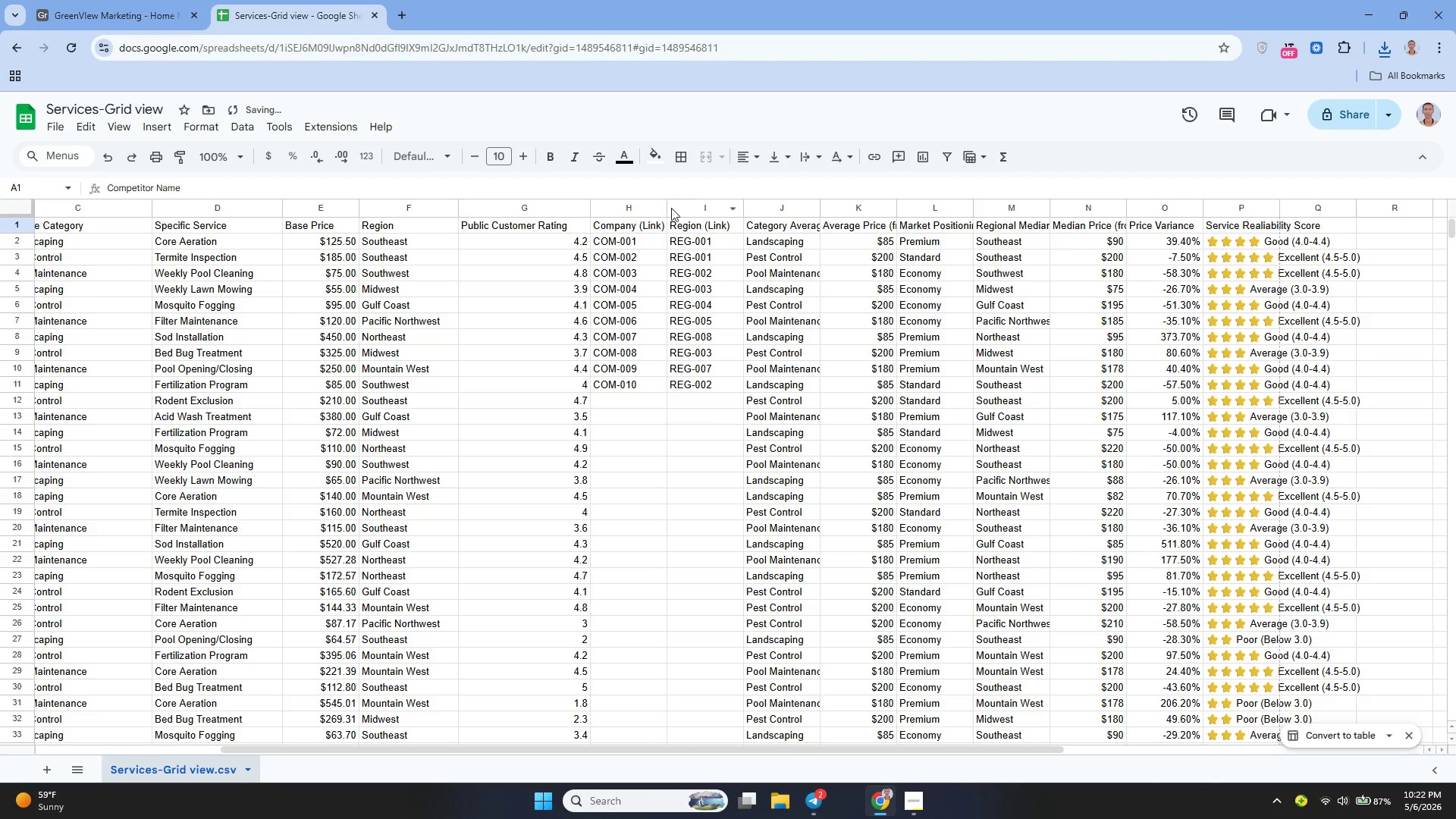 
left_click_drag(start_coordinate=[665, 205], to_coordinate=[715, 227])
 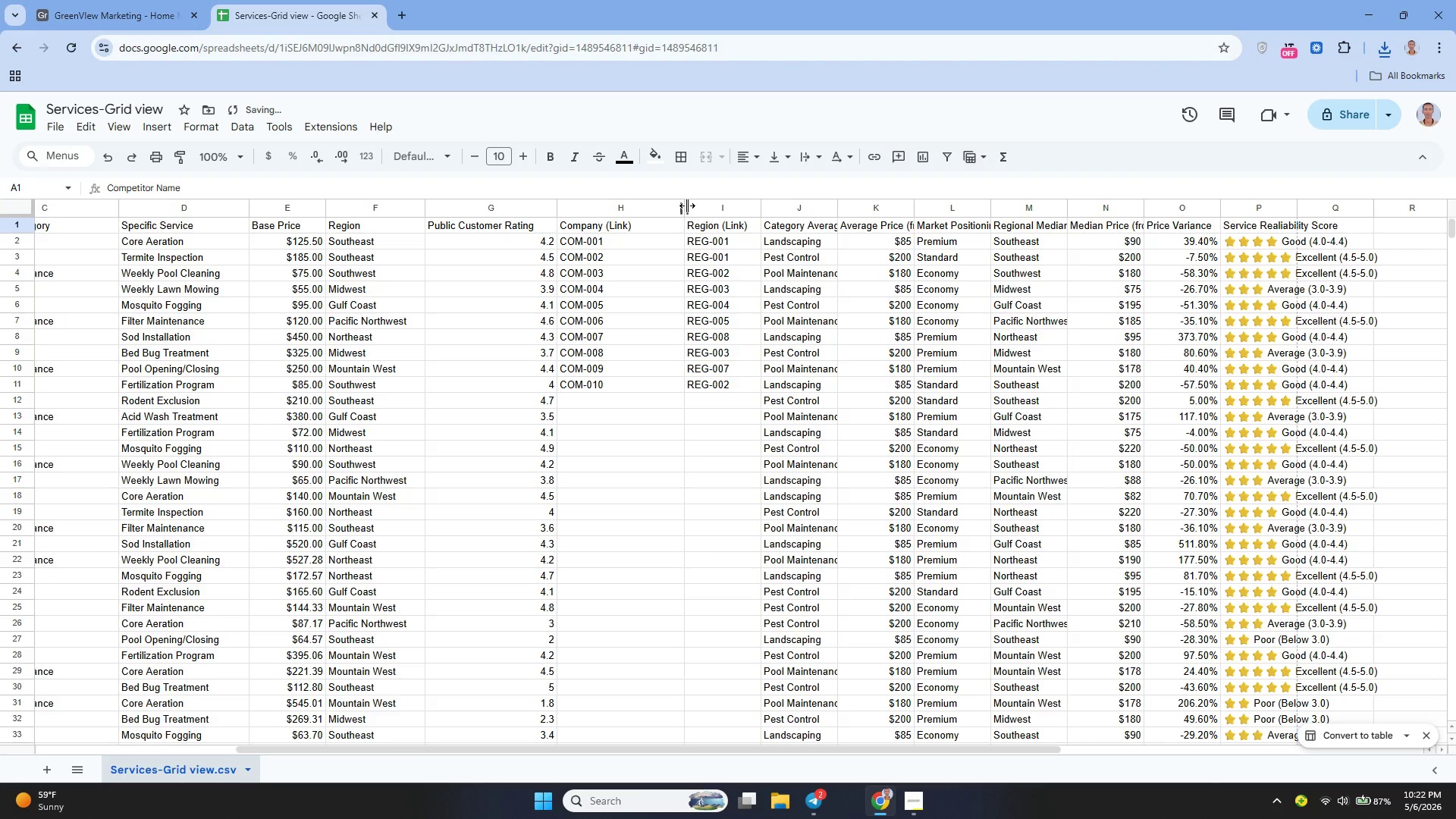 
left_click_drag(start_coordinate=[686, 206], to_coordinate=[657, 202])
 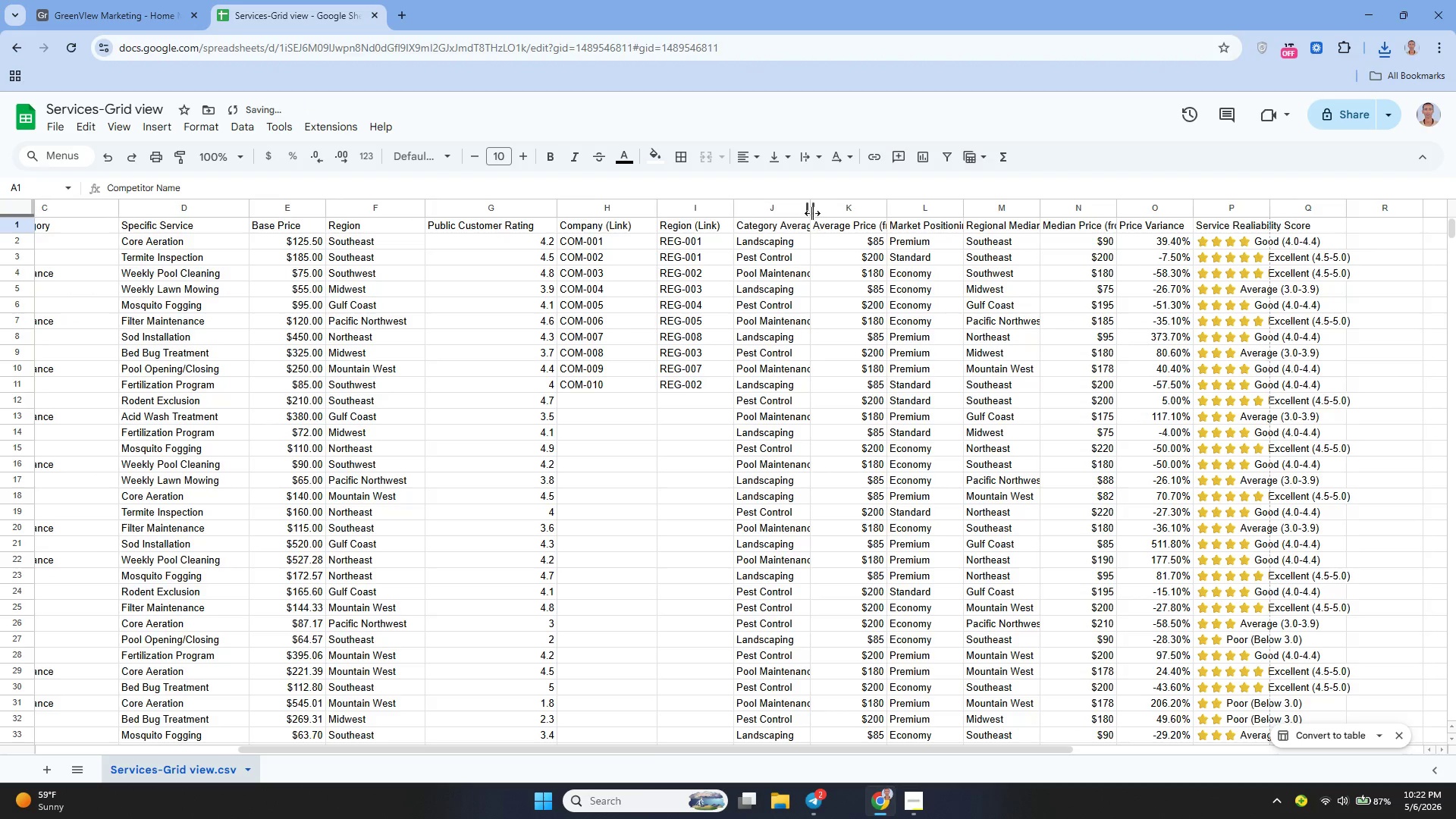 
left_click_drag(start_coordinate=[810, 203], to_coordinate=[852, 219])
 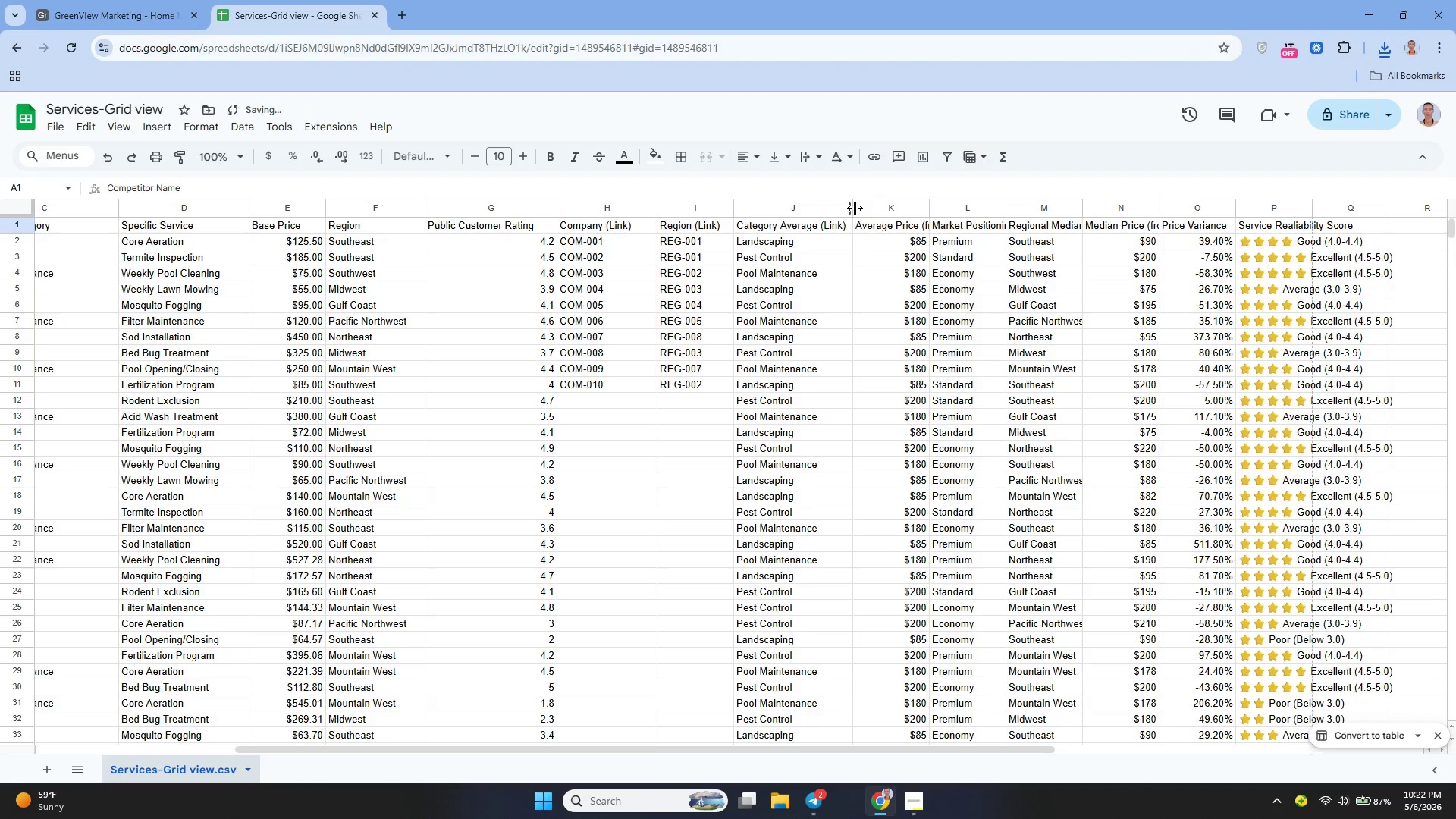 
left_click_drag(start_coordinate=[851, 208], to_coordinate=[858, 212])
 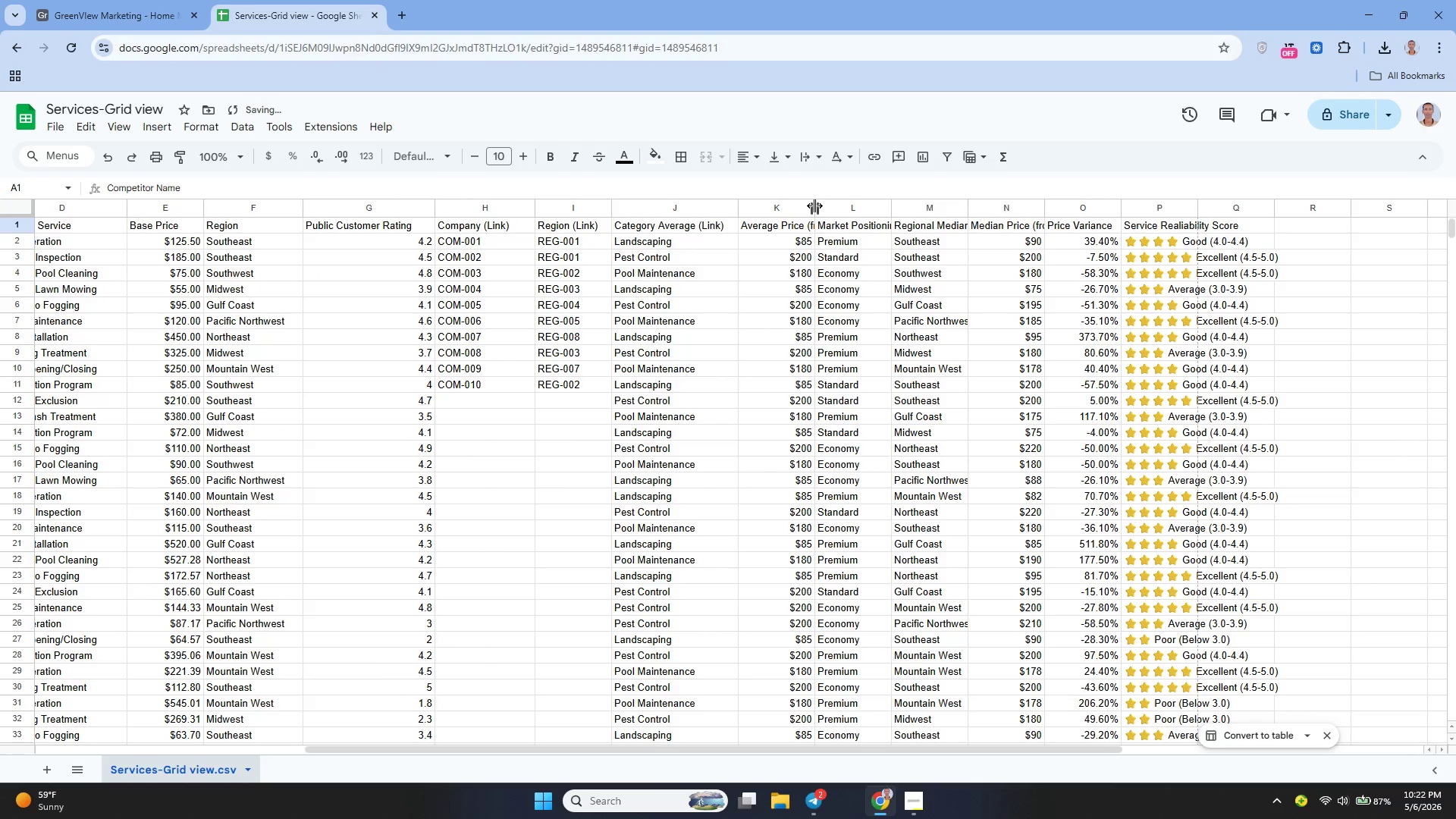 
left_click_drag(start_coordinate=[814, 205], to_coordinate=[855, 218])
 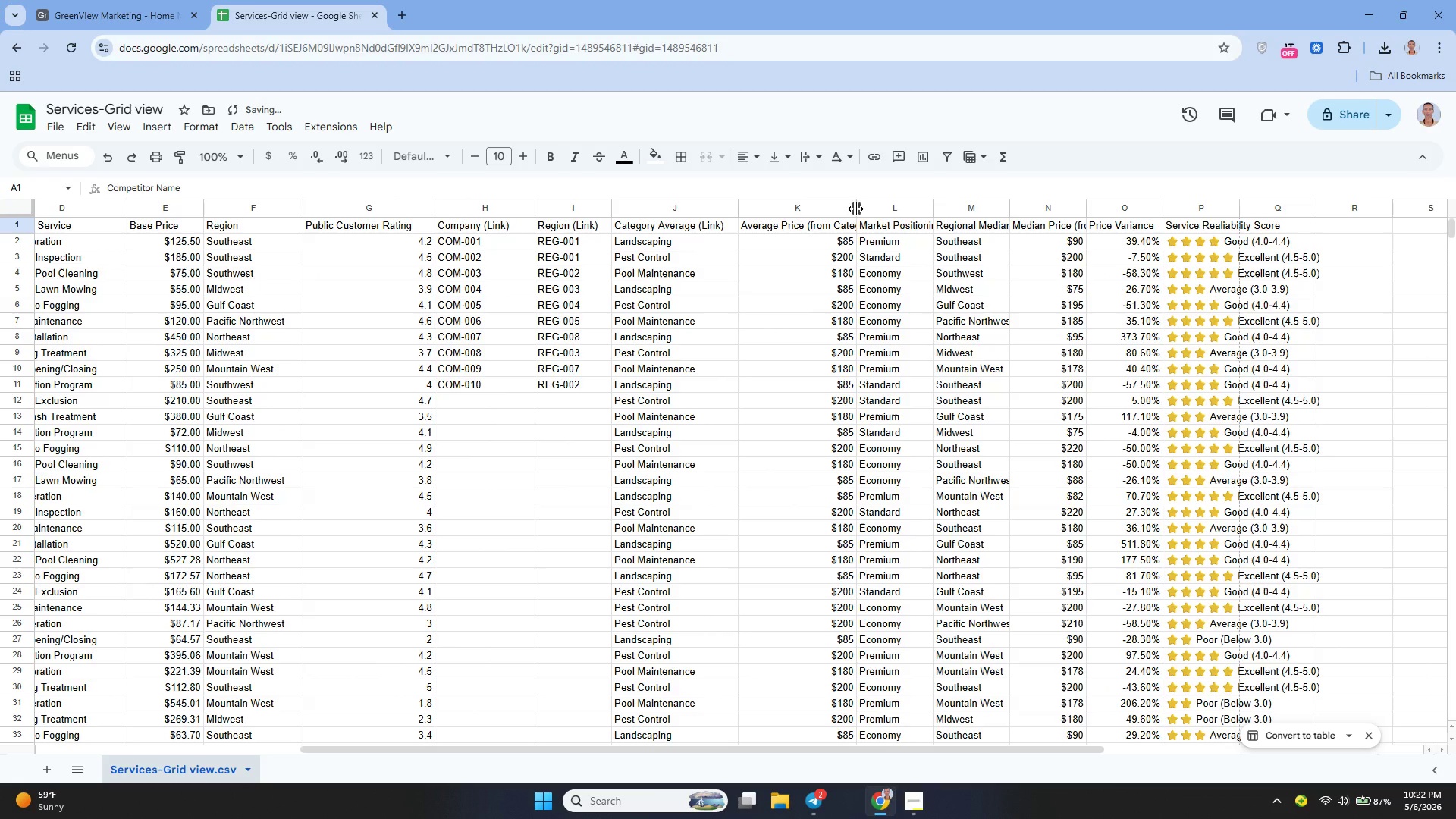 
left_click_drag(start_coordinate=[855, 209], to_coordinate=[871, 215])
 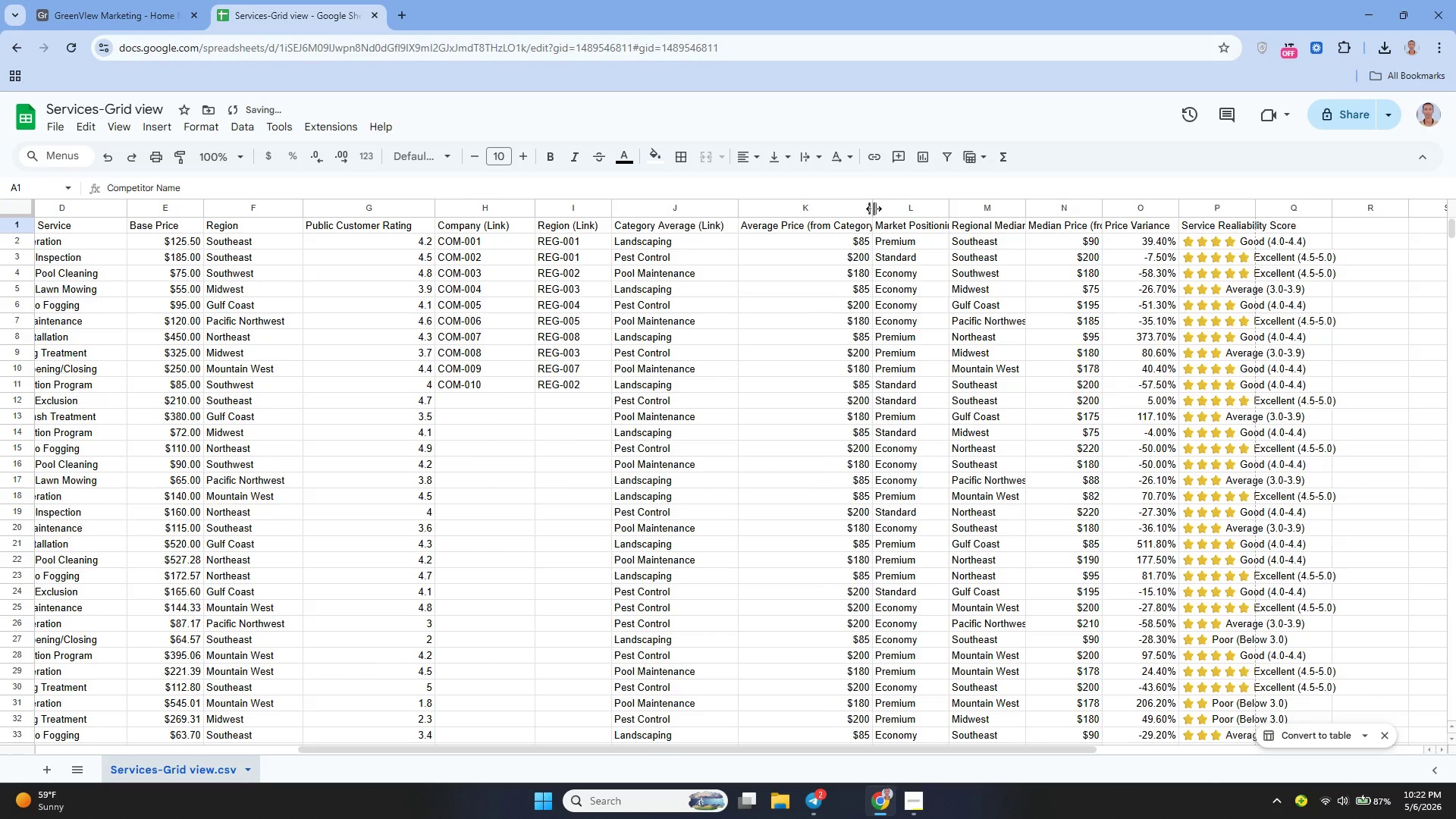 
left_click_drag(start_coordinate=[874, 209], to_coordinate=[894, 214])
 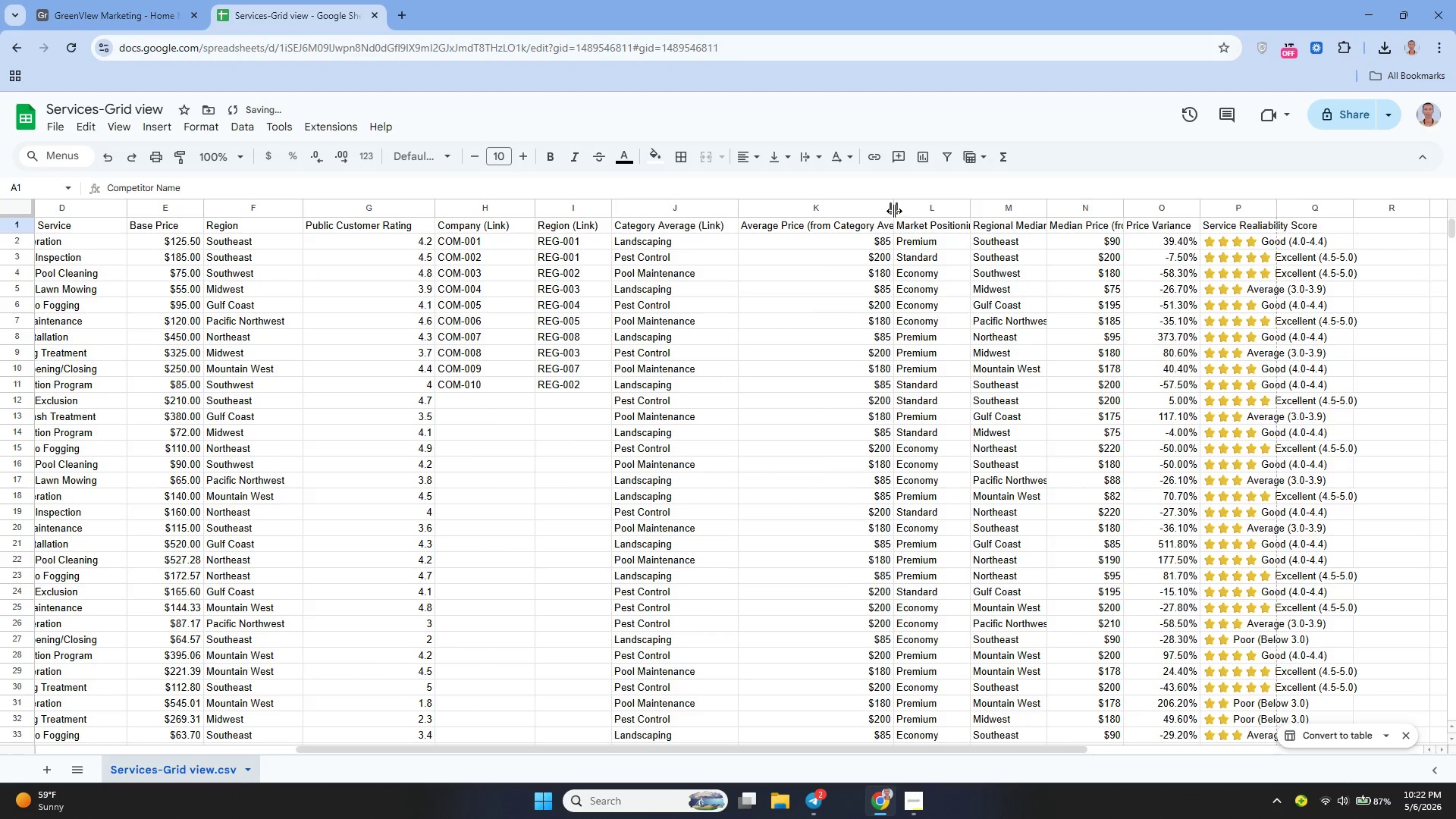 
left_click_drag(start_coordinate=[894, 211], to_coordinate=[917, 216])
 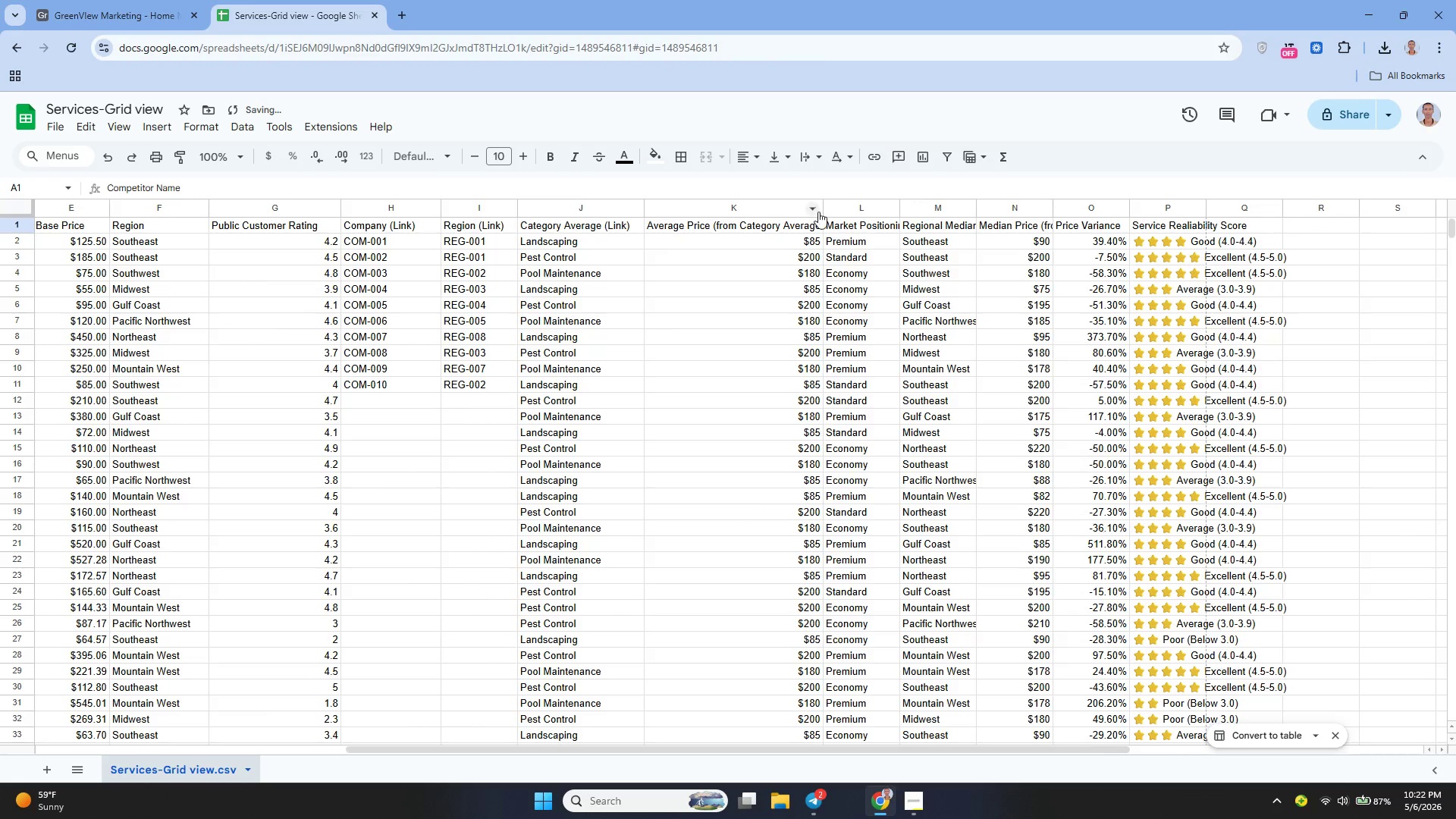 
left_click_drag(start_coordinate=[822, 206], to_coordinate=[732, 201])
 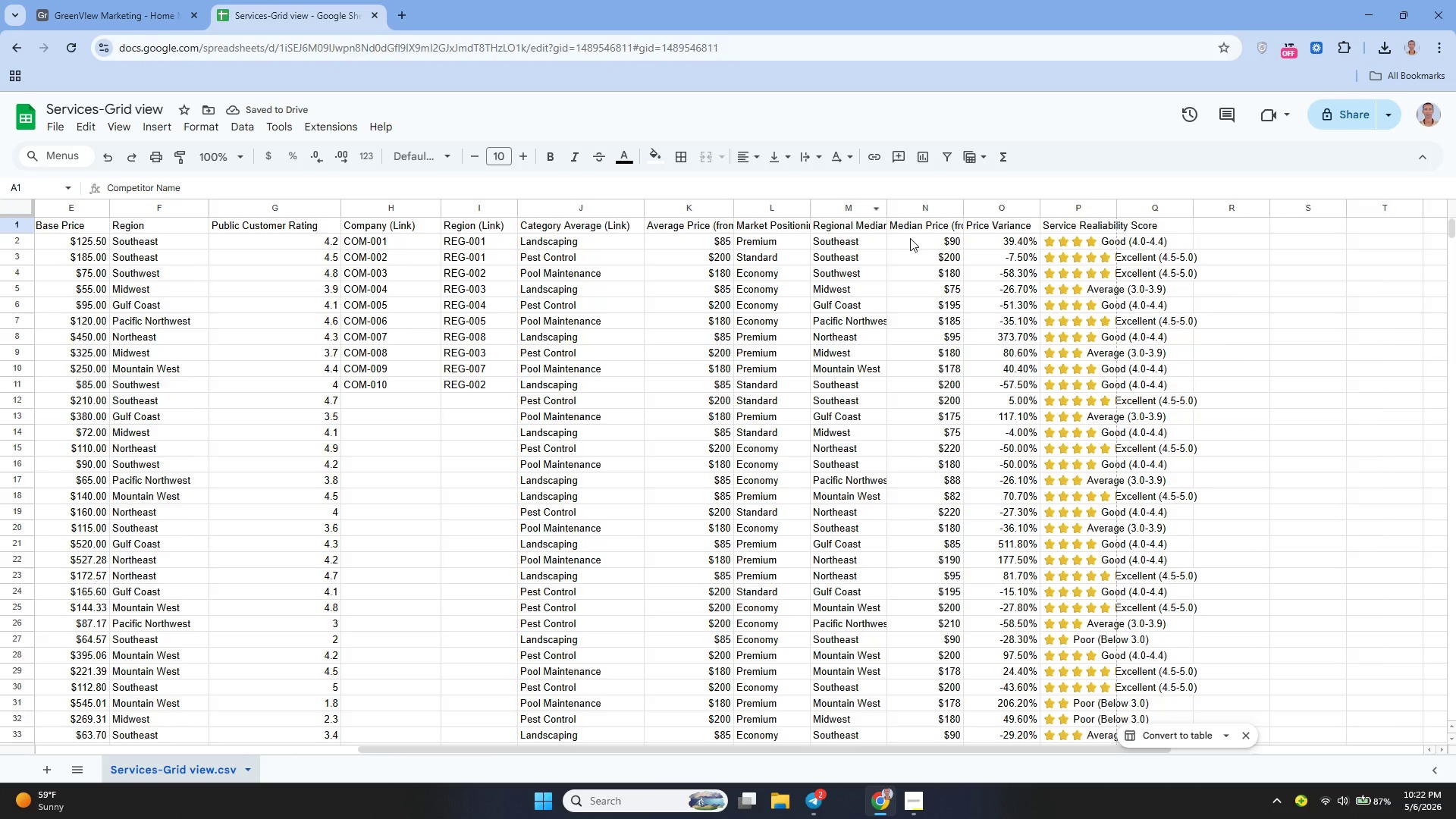 
left_click_drag(start_coordinate=[887, 206], to_coordinate=[903, 212])
 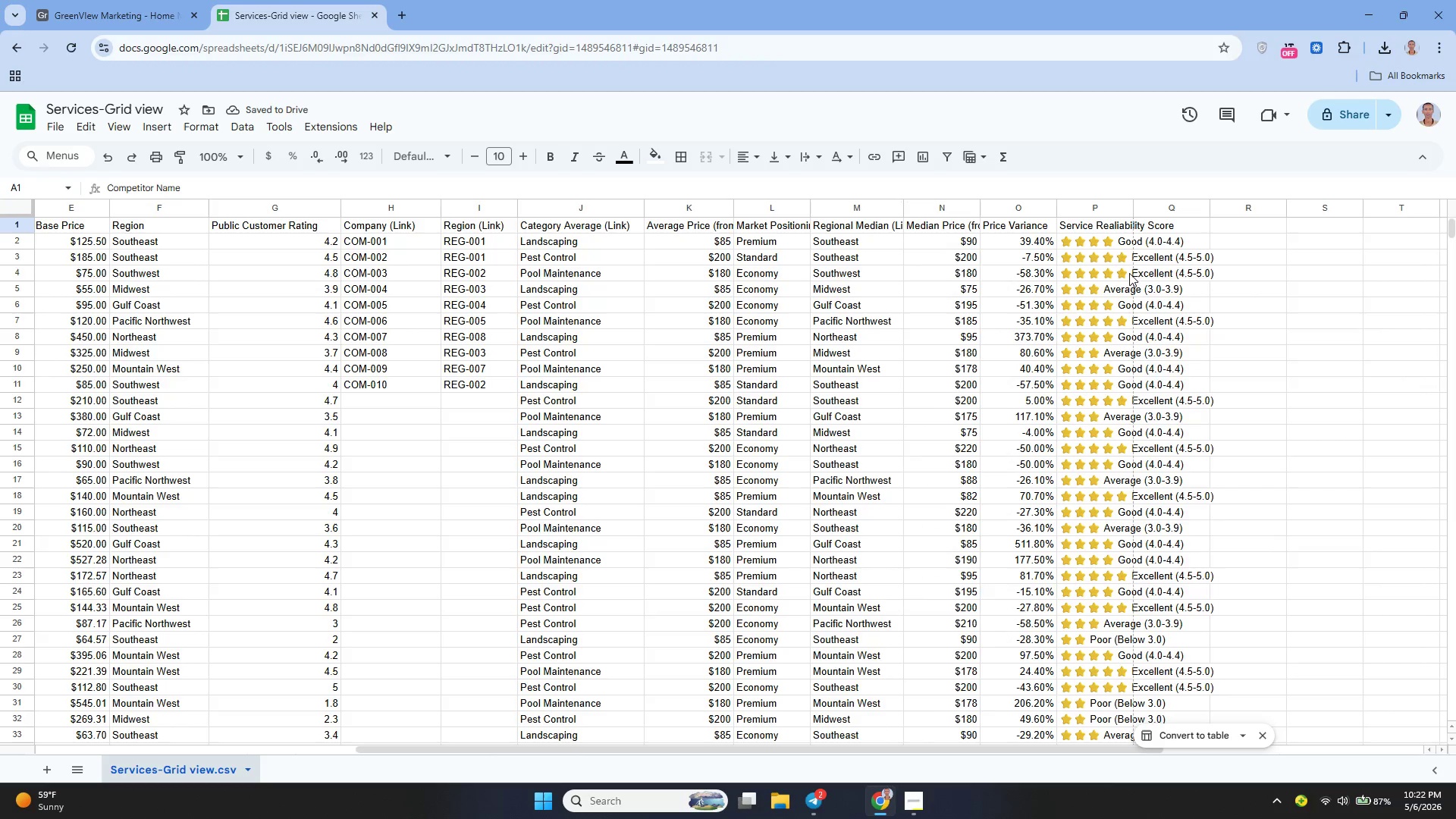 
wait(6.06)
 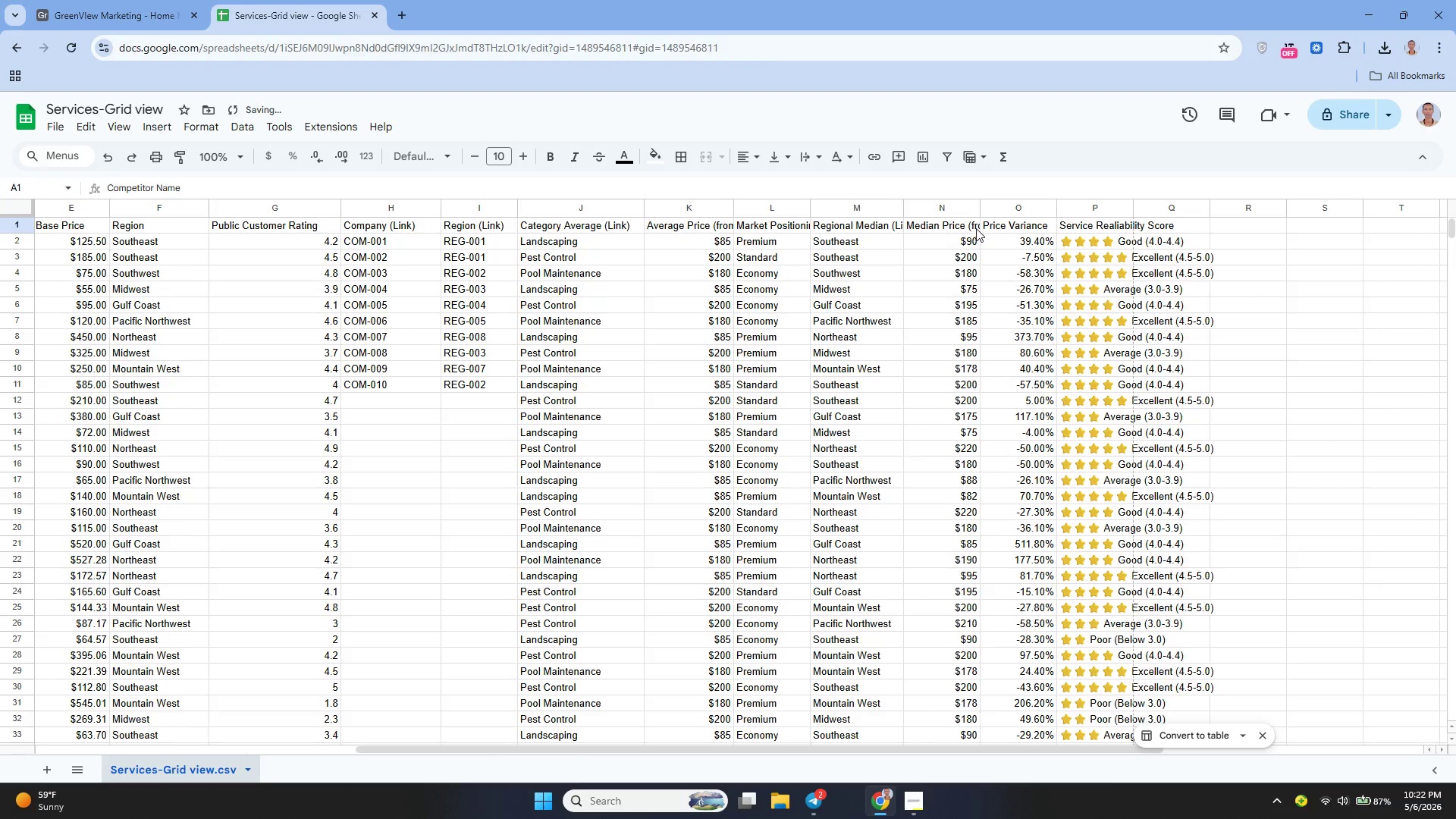 
left_click_drag(start_coordinate=[1134, 208], to_coordinate=[1226, 243])
 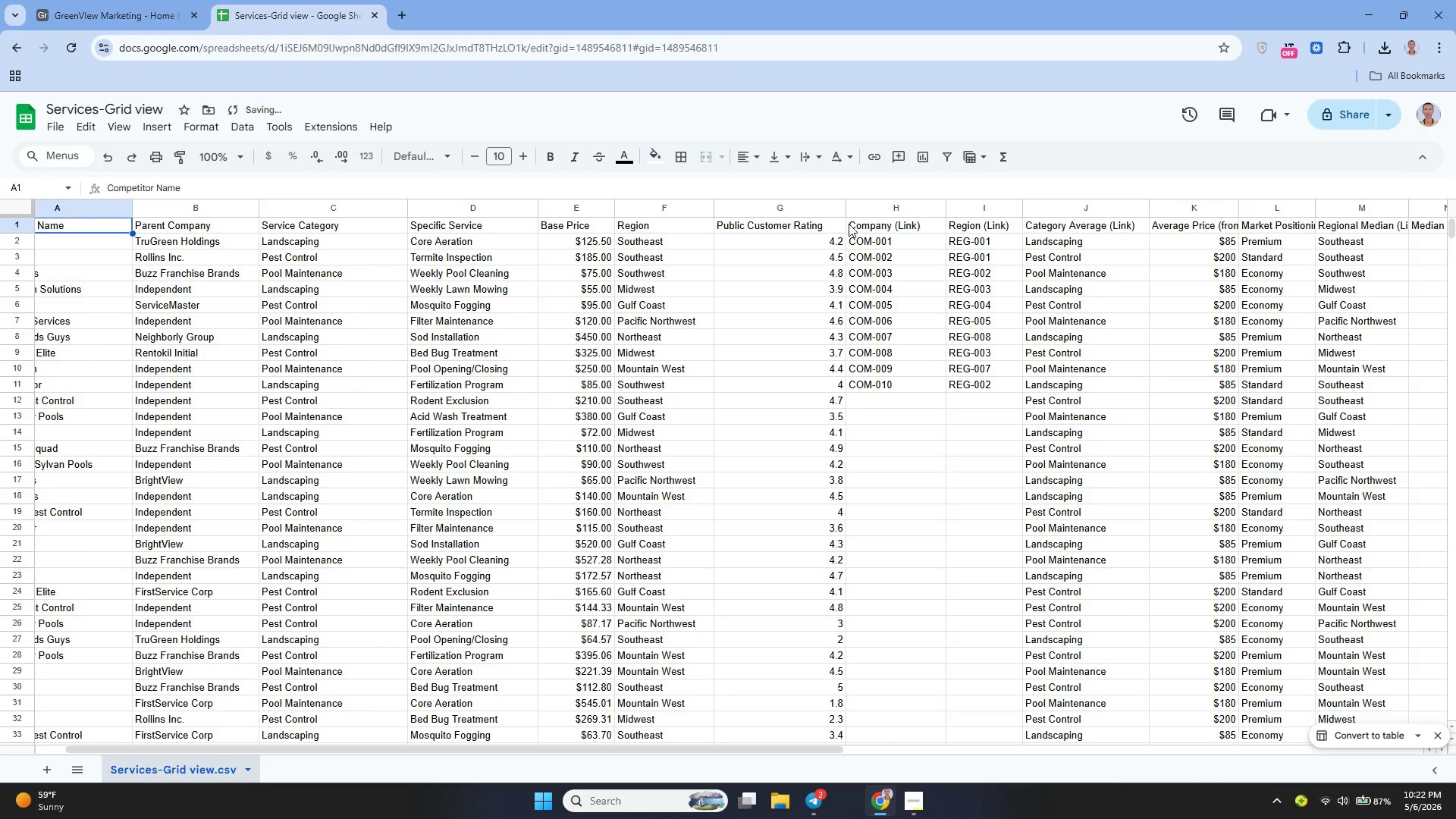 
left_click_drag(start_coordinate=[847, 210], to_coordinate=[789, 206])
 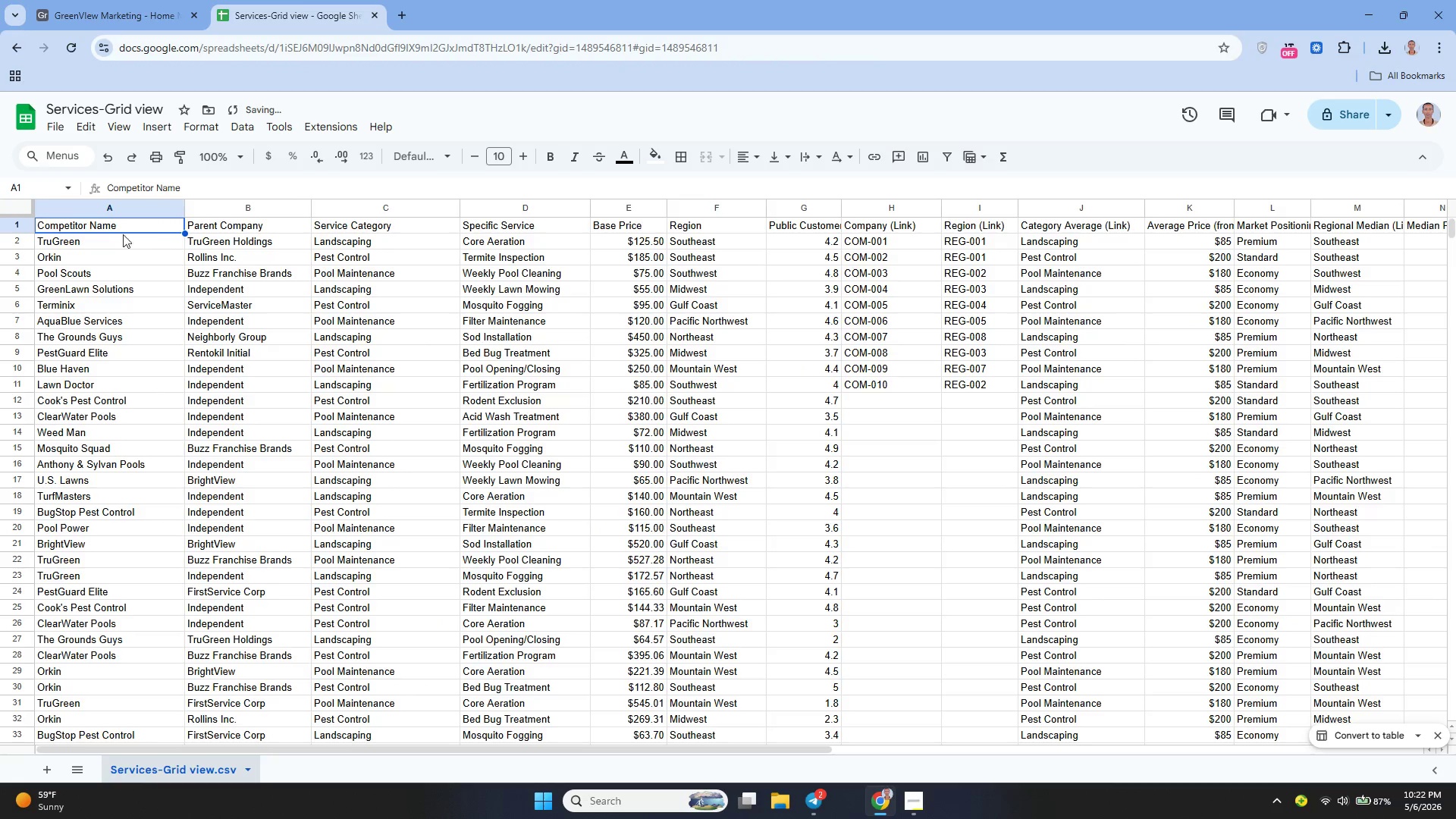 
left_click([24, 227])
 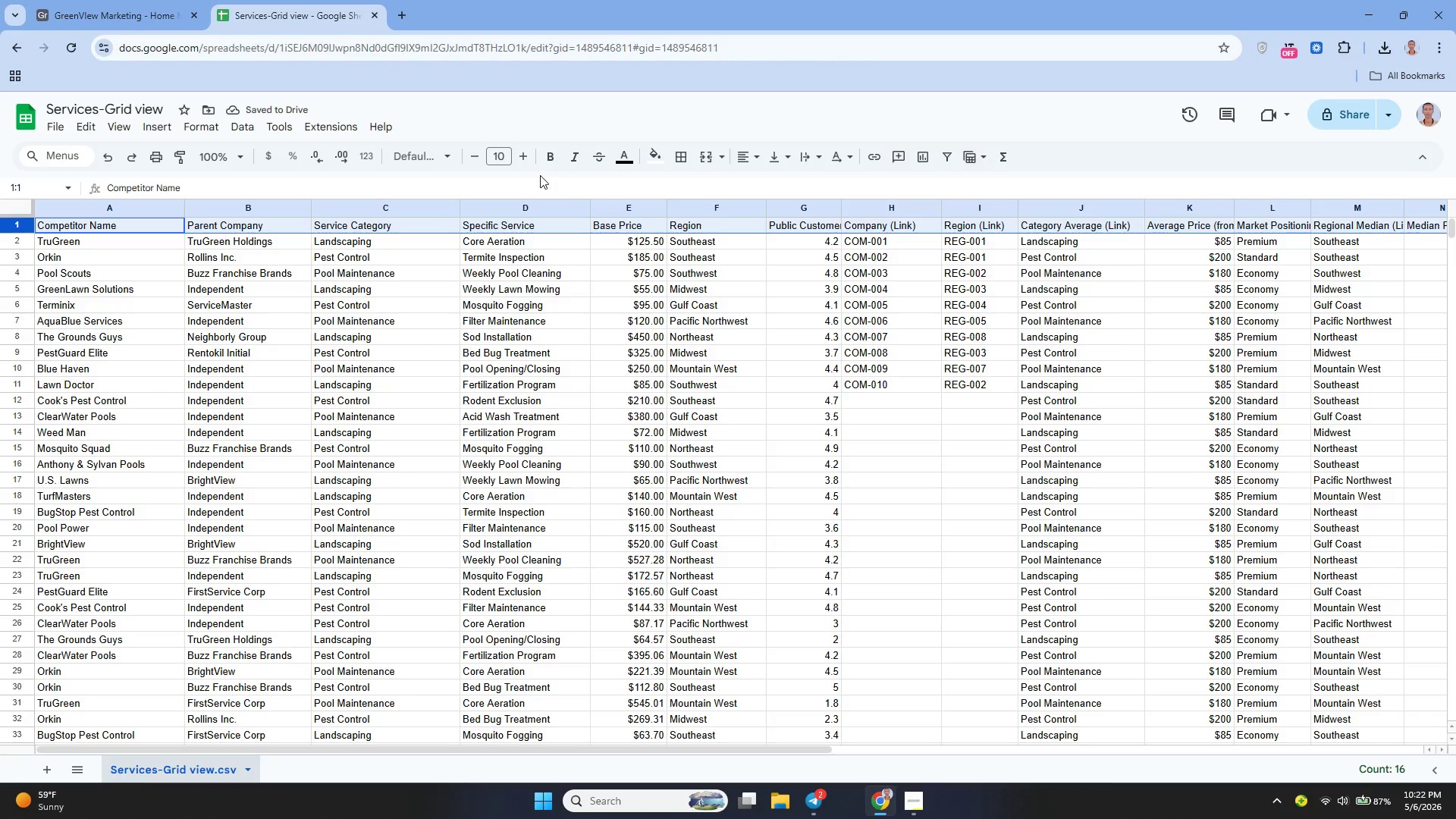 
left_click([551, 155])
 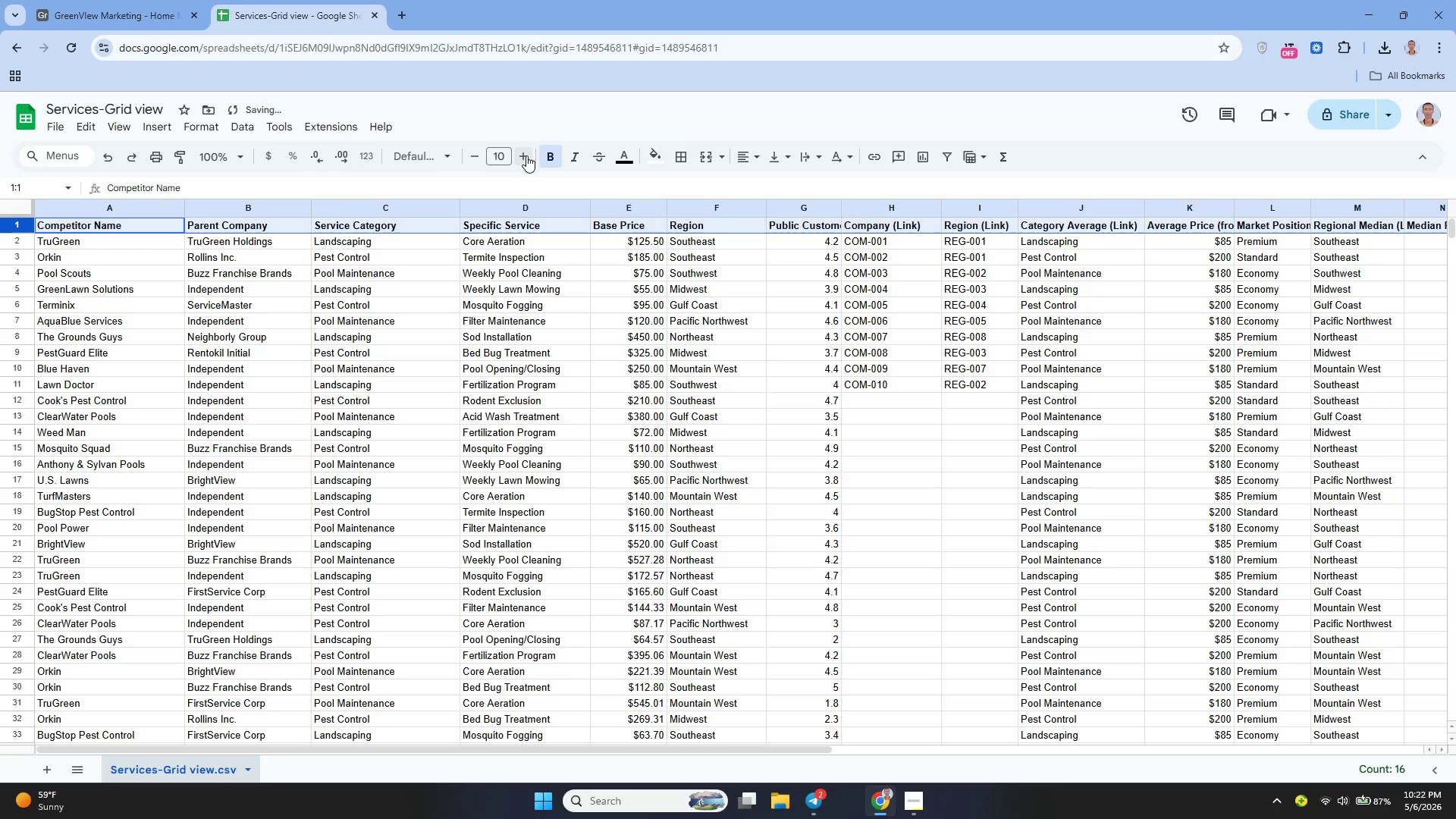 
left_click([522, 155])
 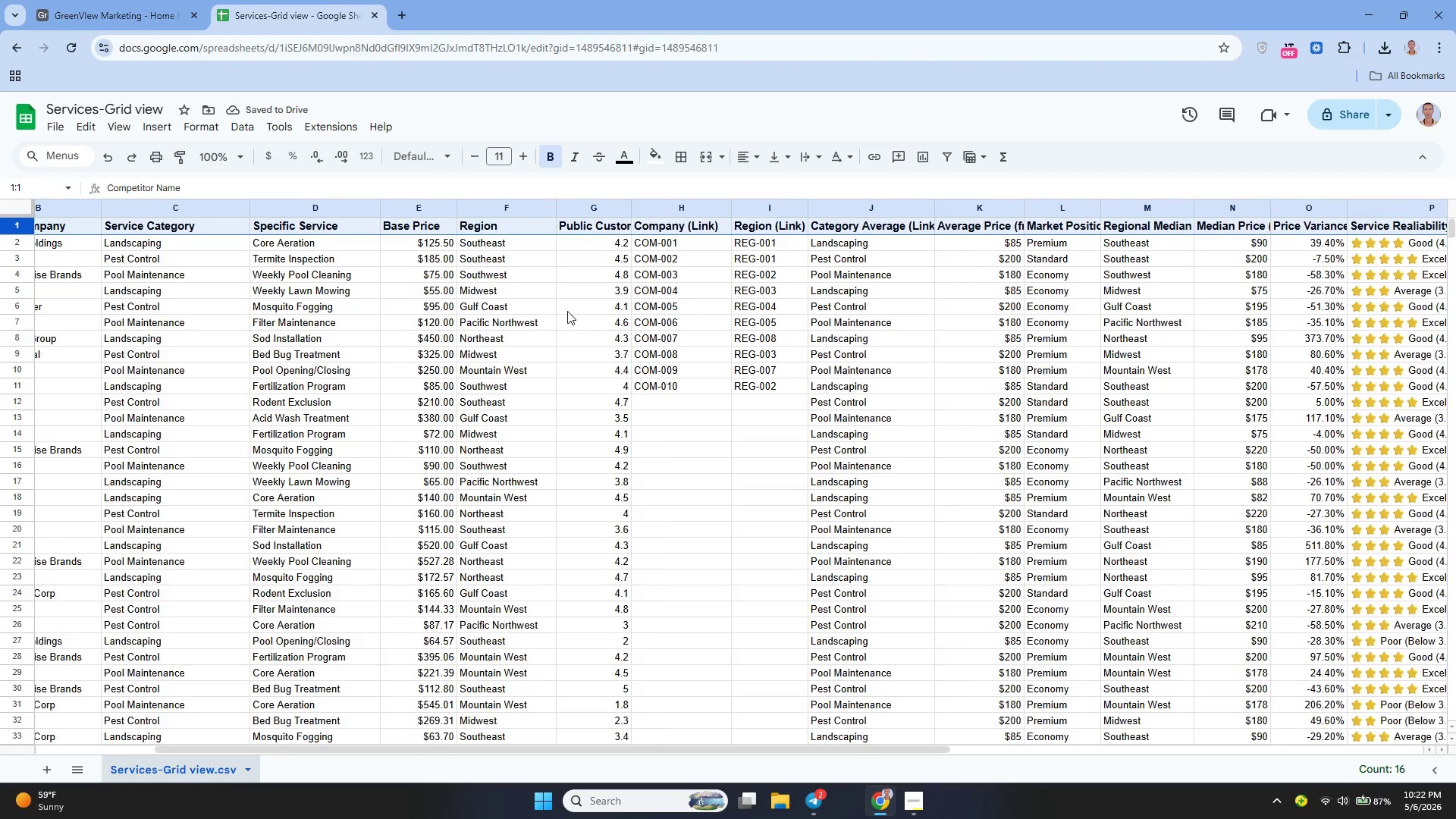 
wait(8.5)
 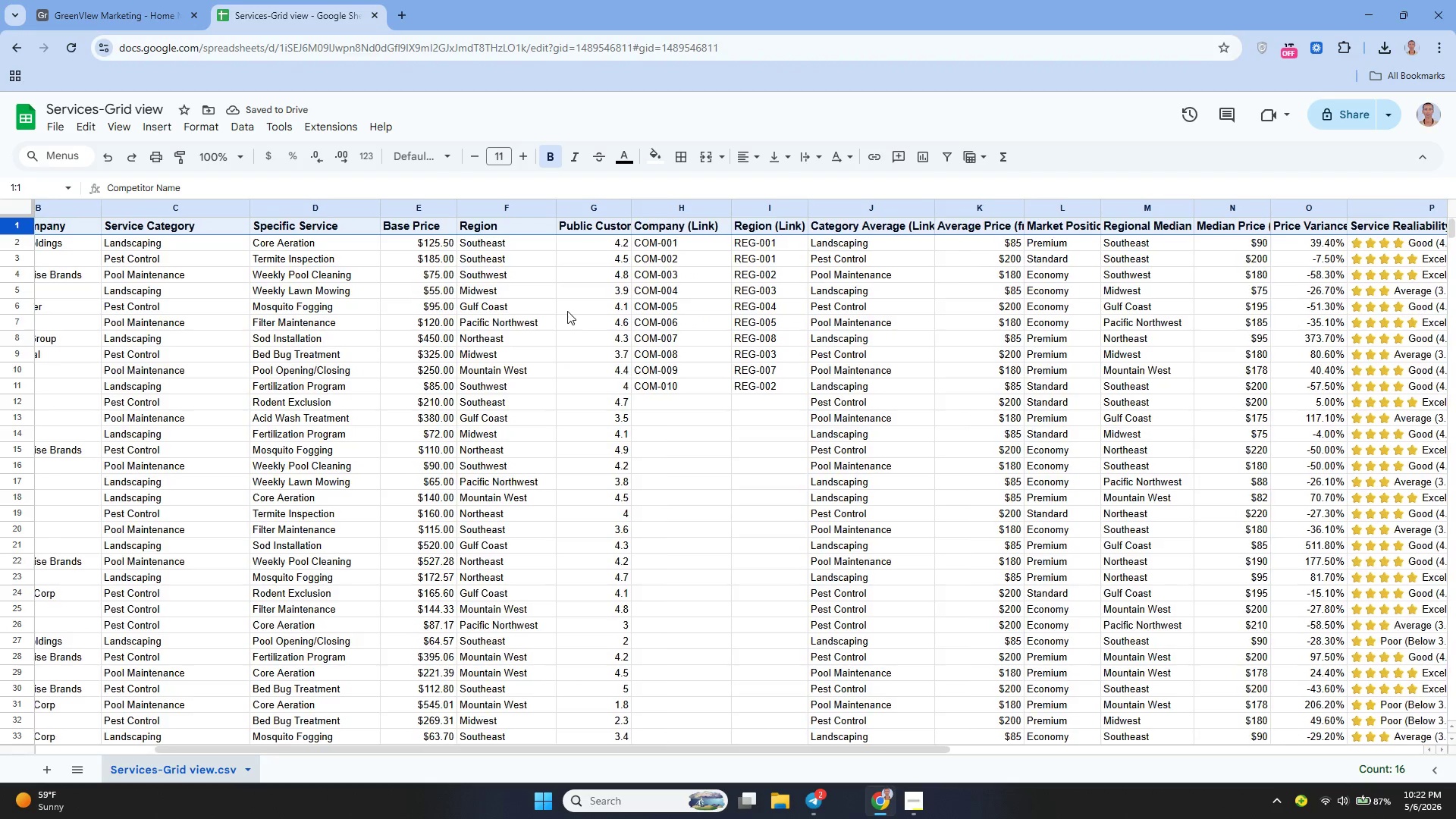 
left_click([158, 123])
 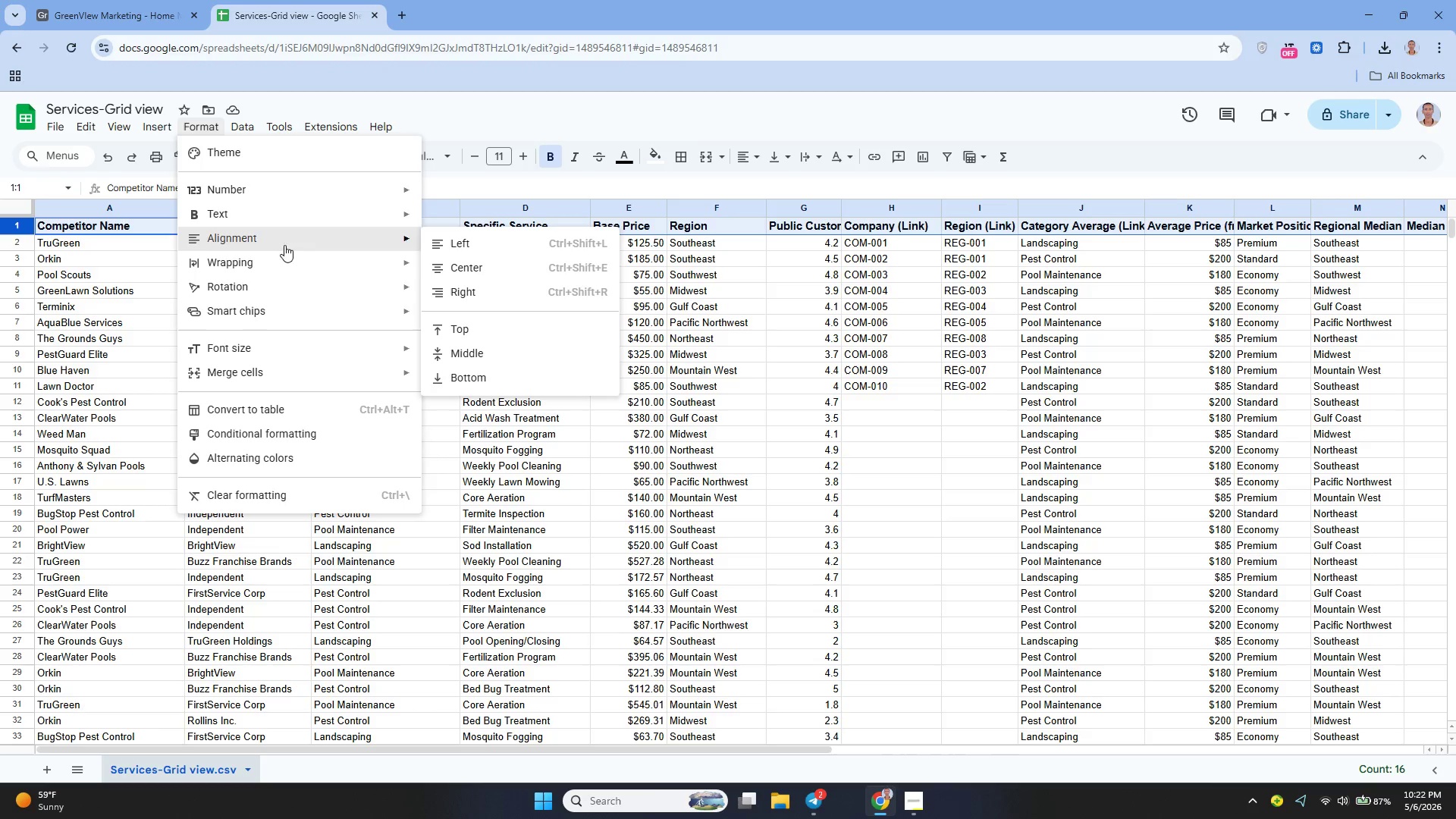 
wait(5.44)
 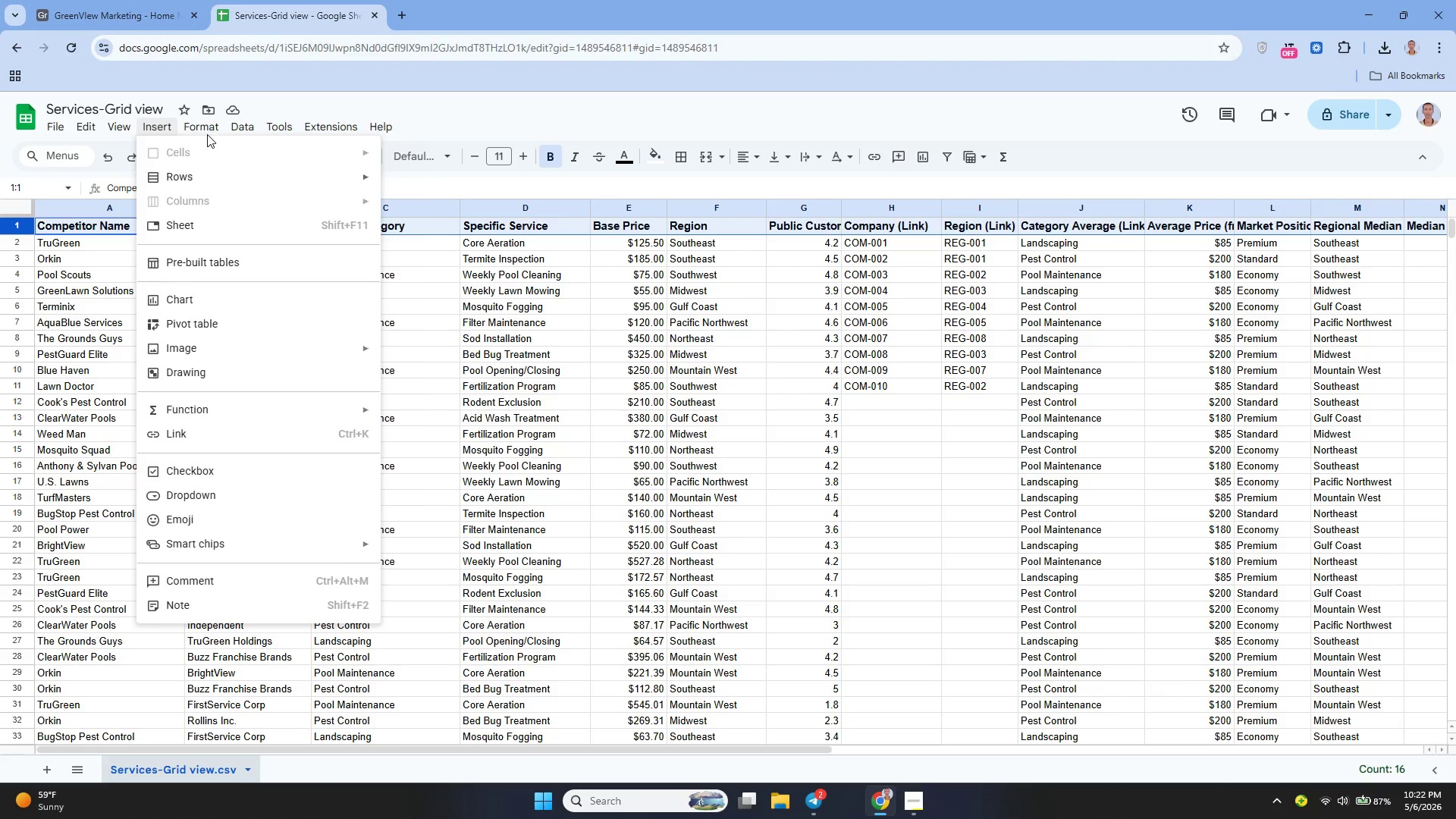 
left_click([475, 302])
 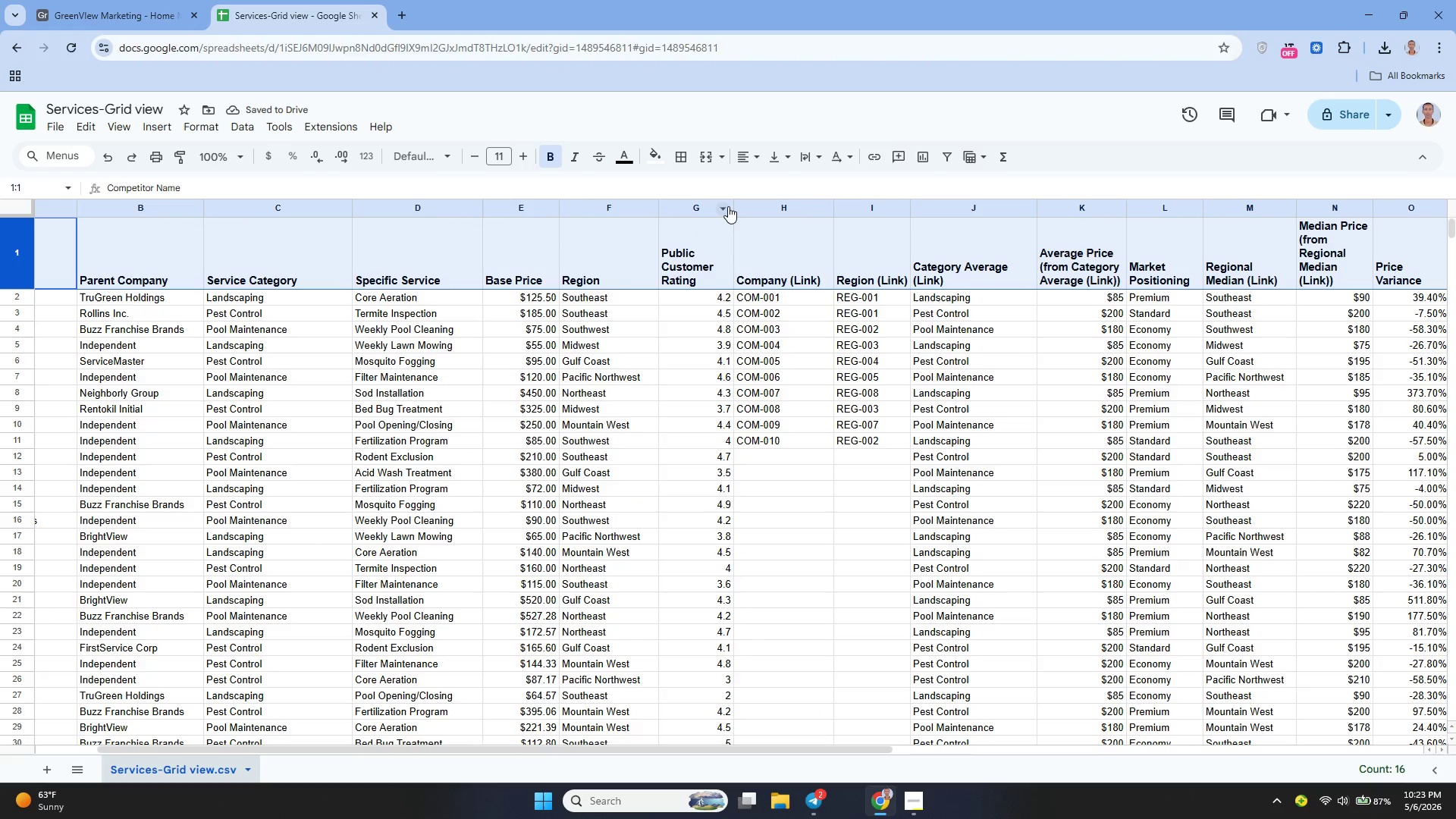 
wait(5.66)
 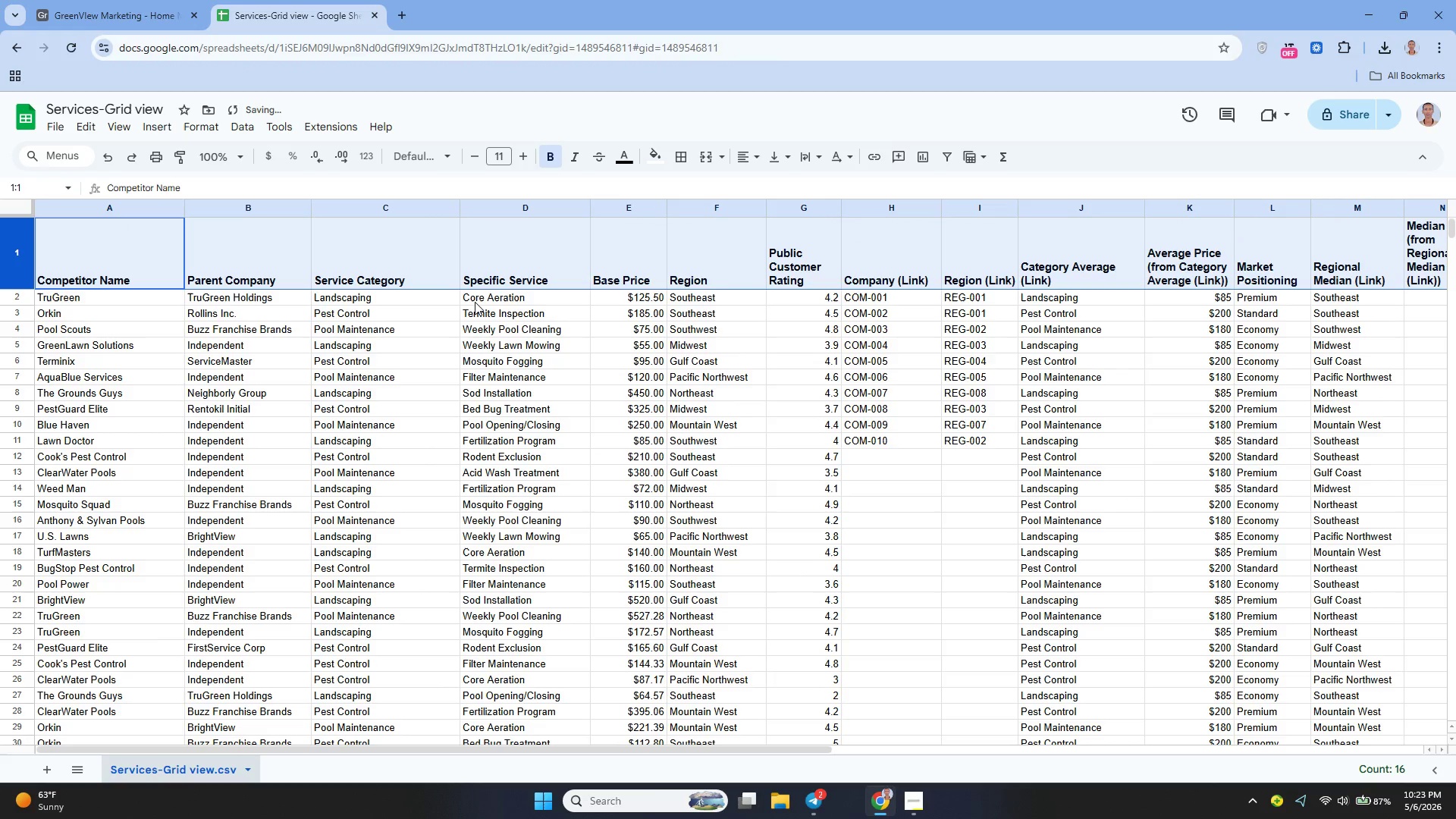 
left_click_drag(start_coordinate=[733, 204], to_coordinate=[738, 206])
 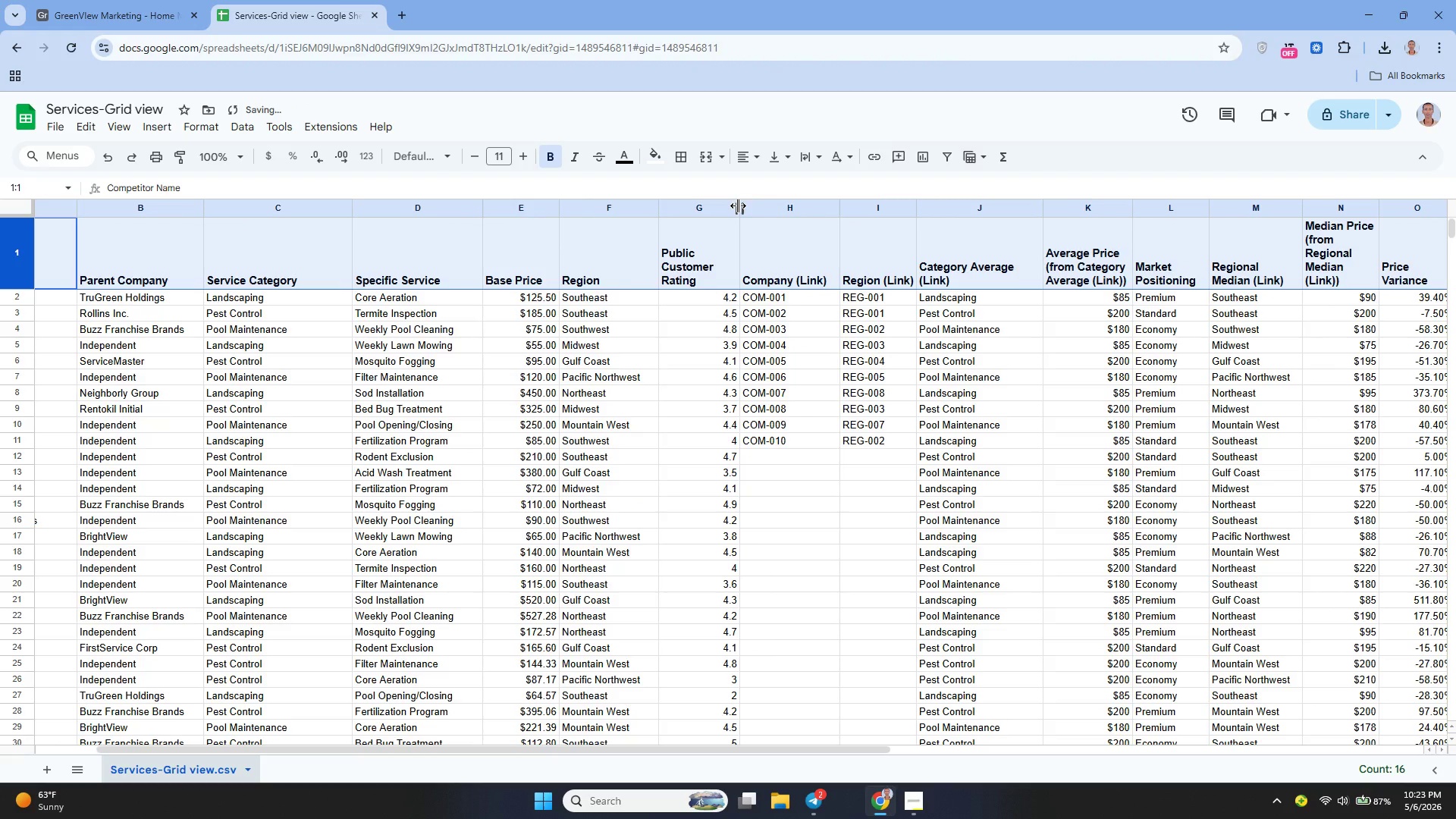 
left_click_drag(start_coordinate=[738, 206], to_coordinate=[755, 210])
 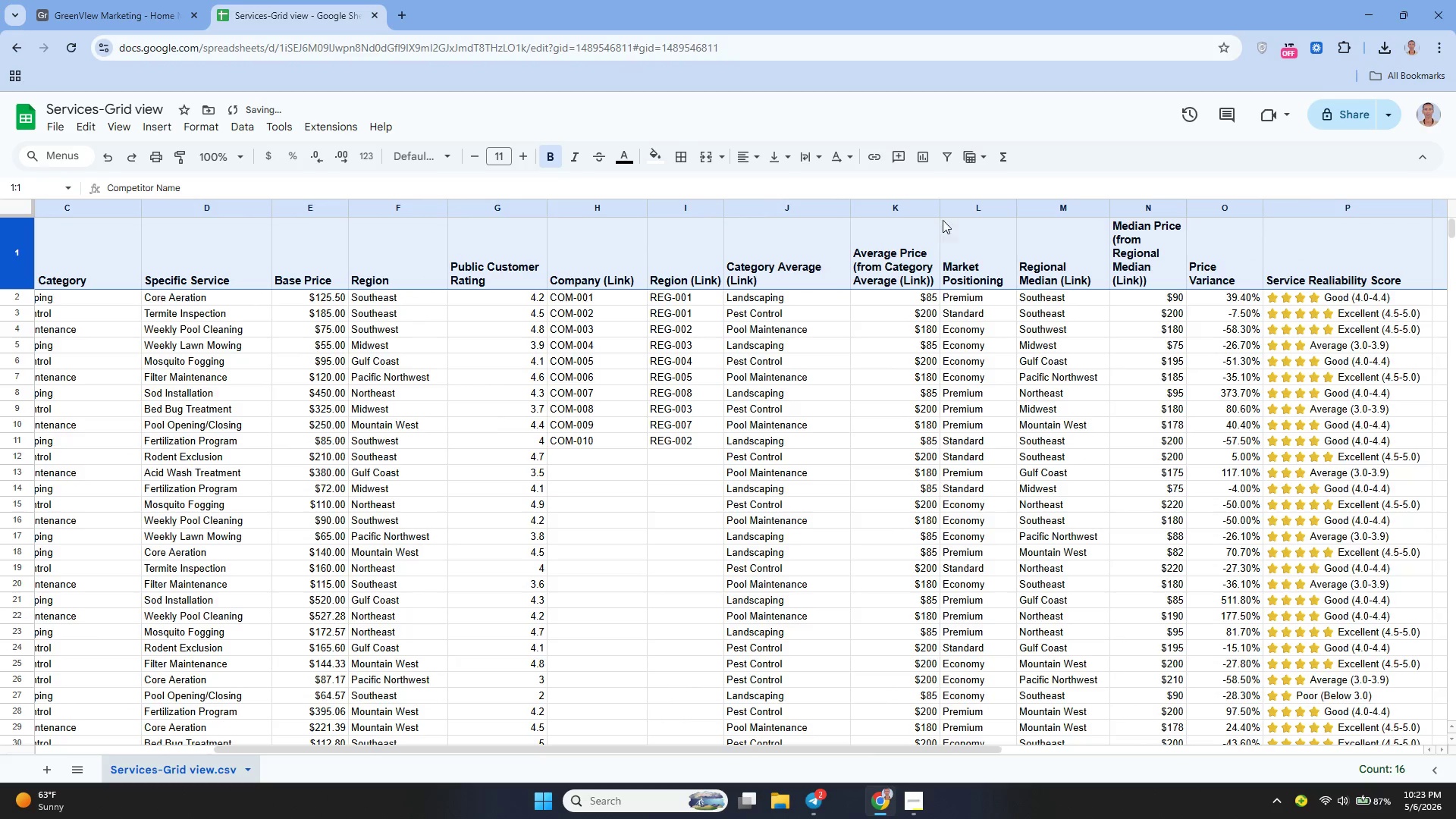 
left_click_drag(start_coordinate=[940, 211], to_coordinate=[962, 221])
 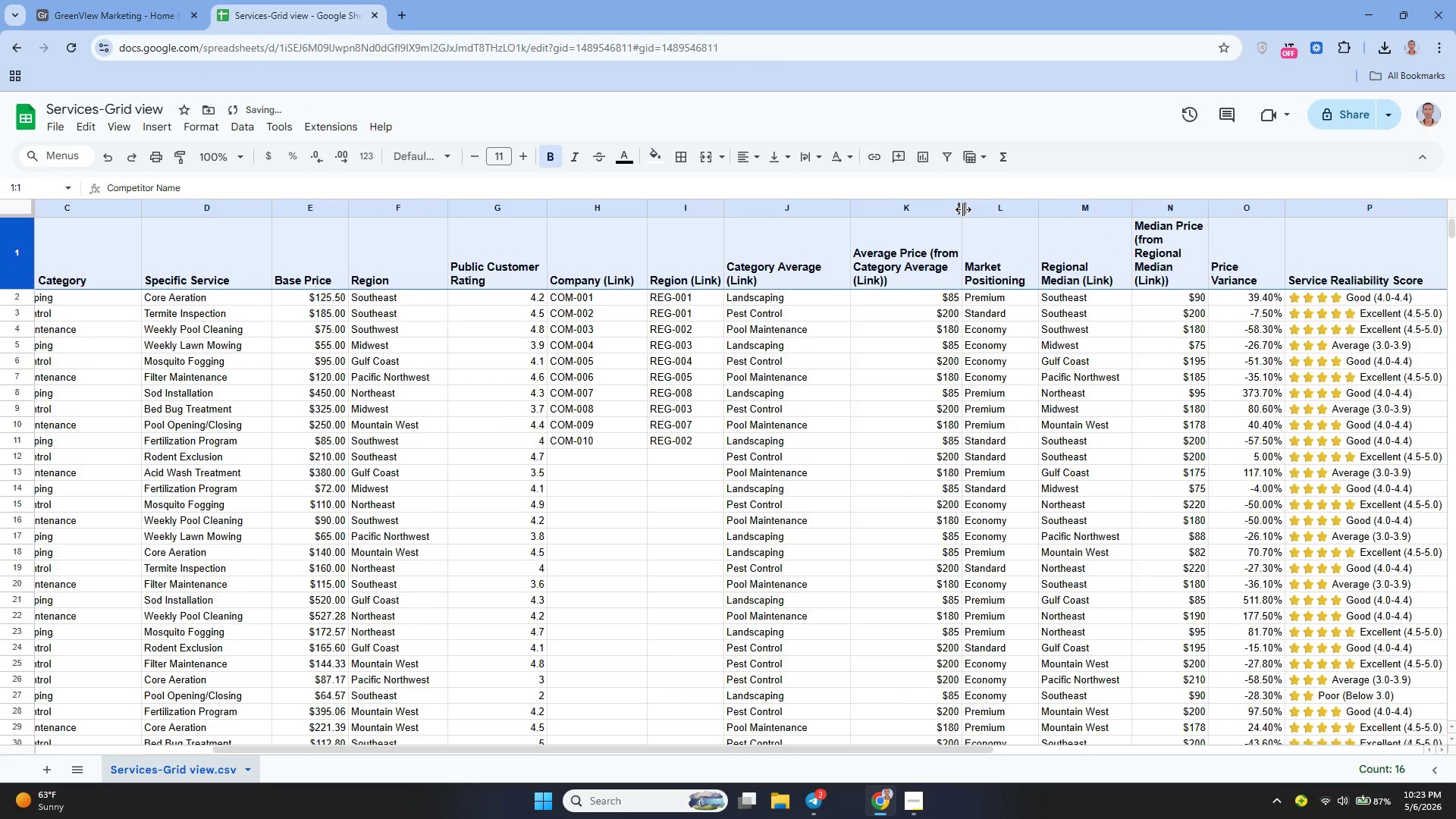 
left_click_drag(start_coordinate=[963, 209], to_coordinate=[977, 217])
 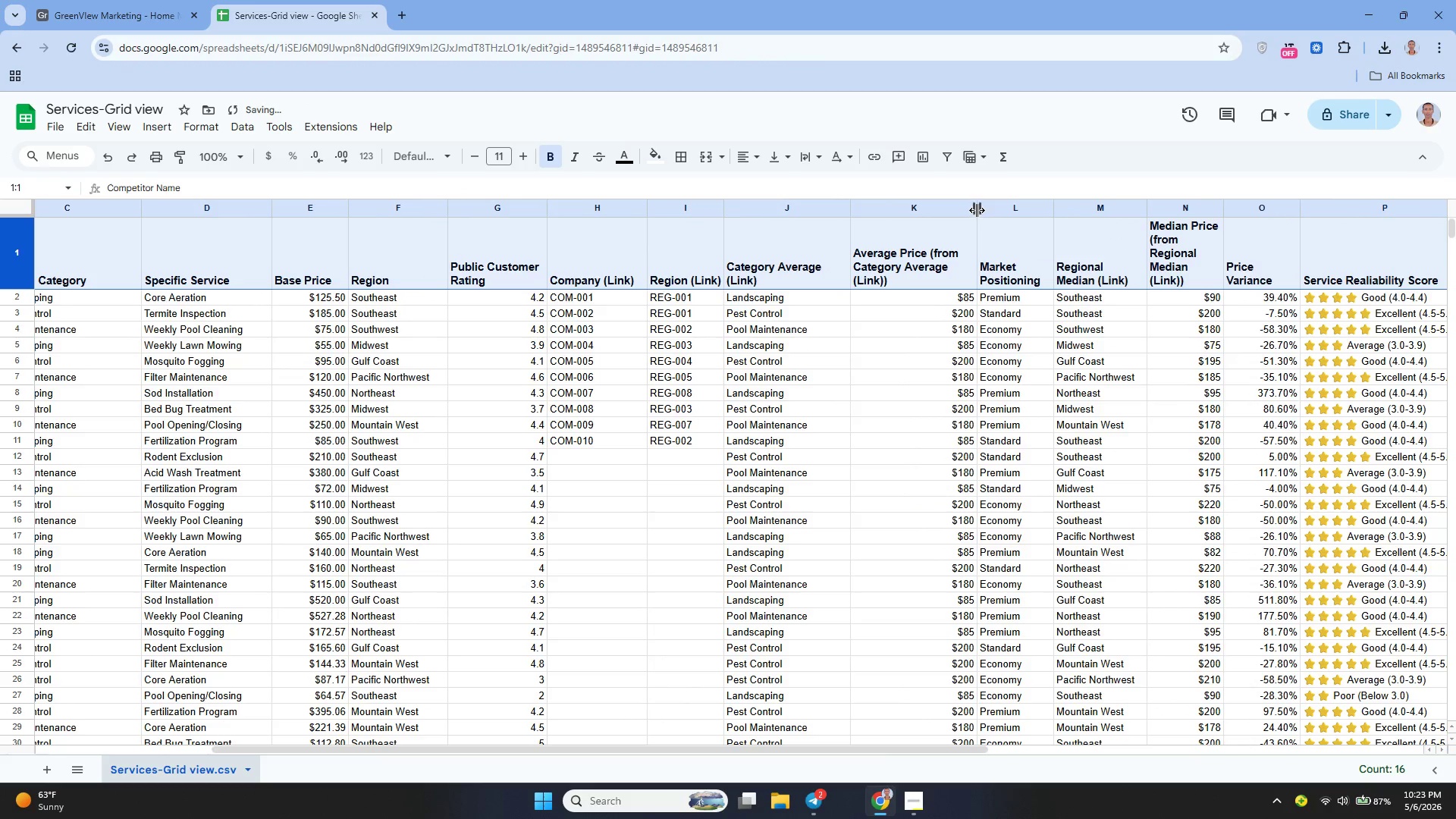 
left_click_drag(start_coordinate=[977, 210], to_coordinate=[986, 214])
 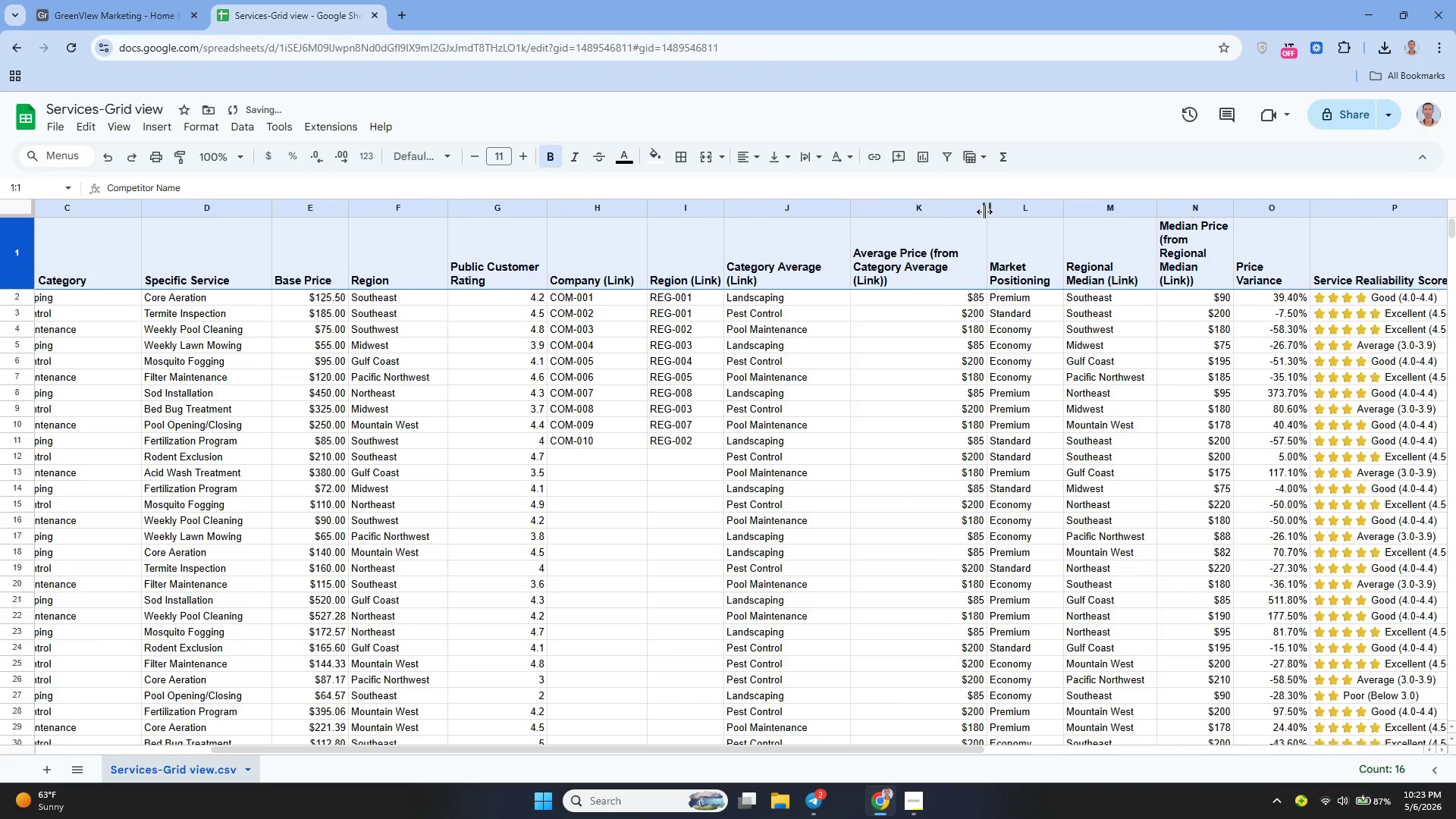 
left_click_drag(start_coordinate=[984, 212], to_coordinate=[996, 216])
 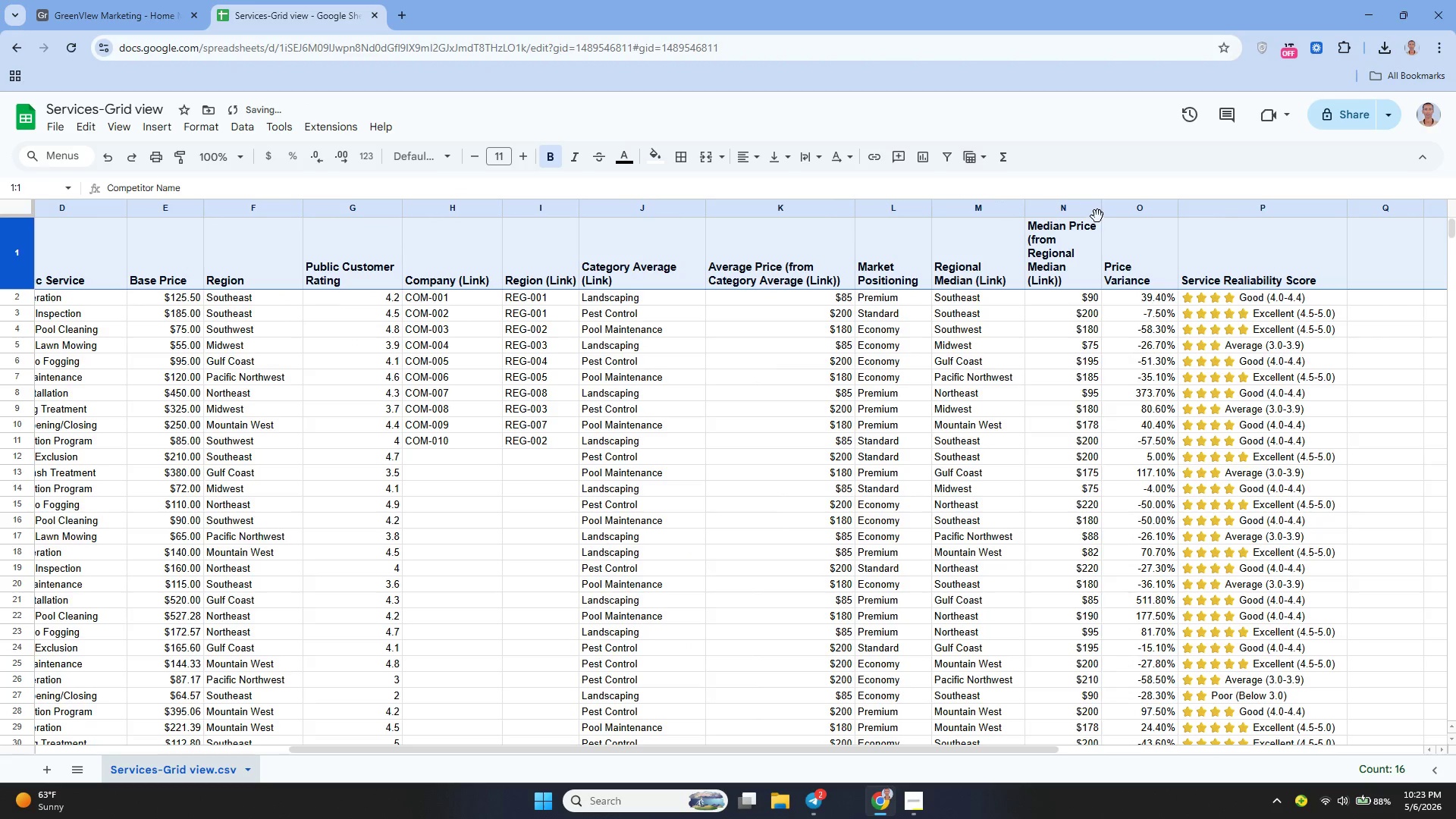 
left_click_drag(start_coordinate=[1099, 209], to_coordinate=[1149, 227])
 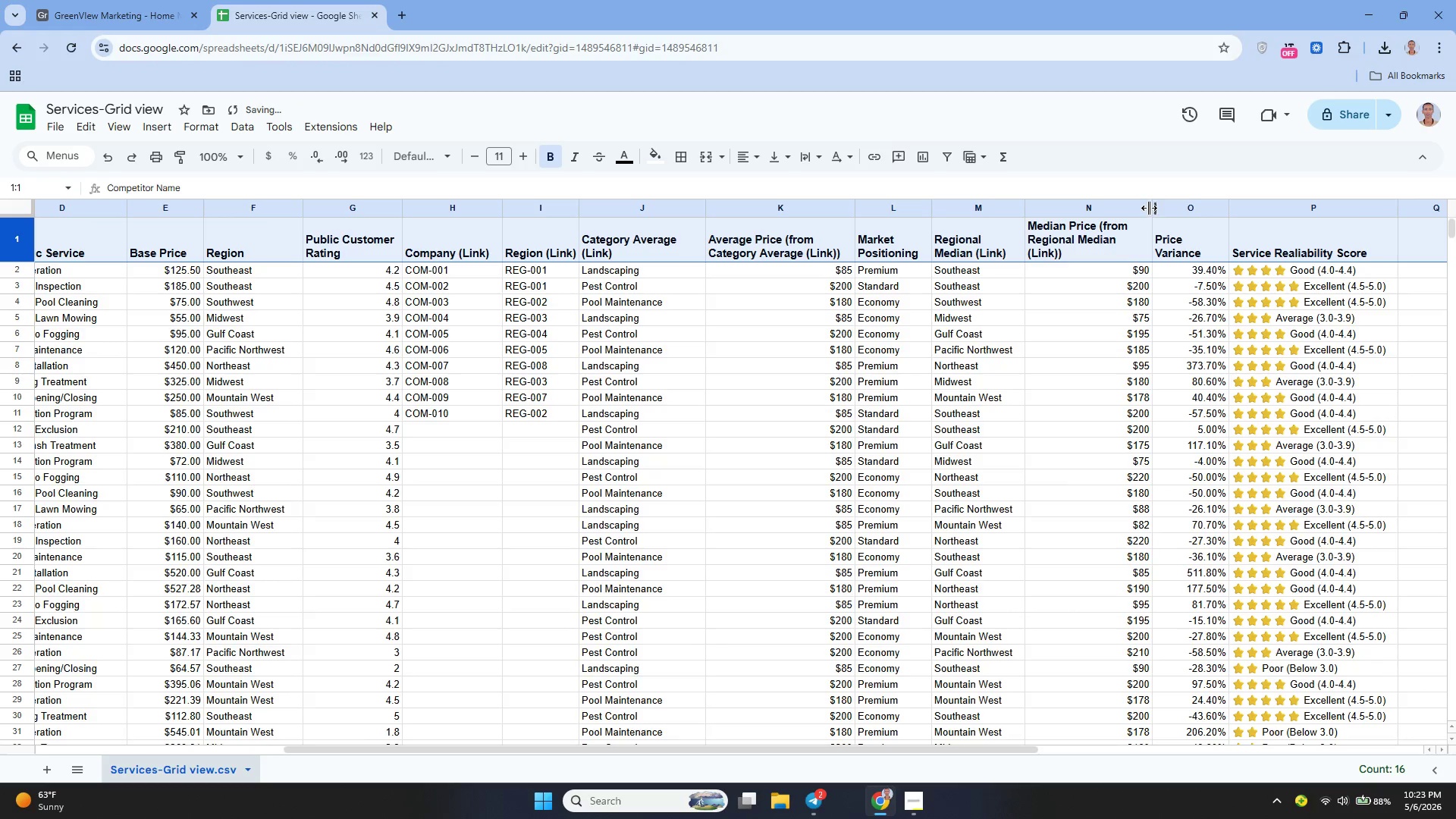 
left_click_drag(start_coordinate=[1149, 208], to_coordinate=[1175, 217])
 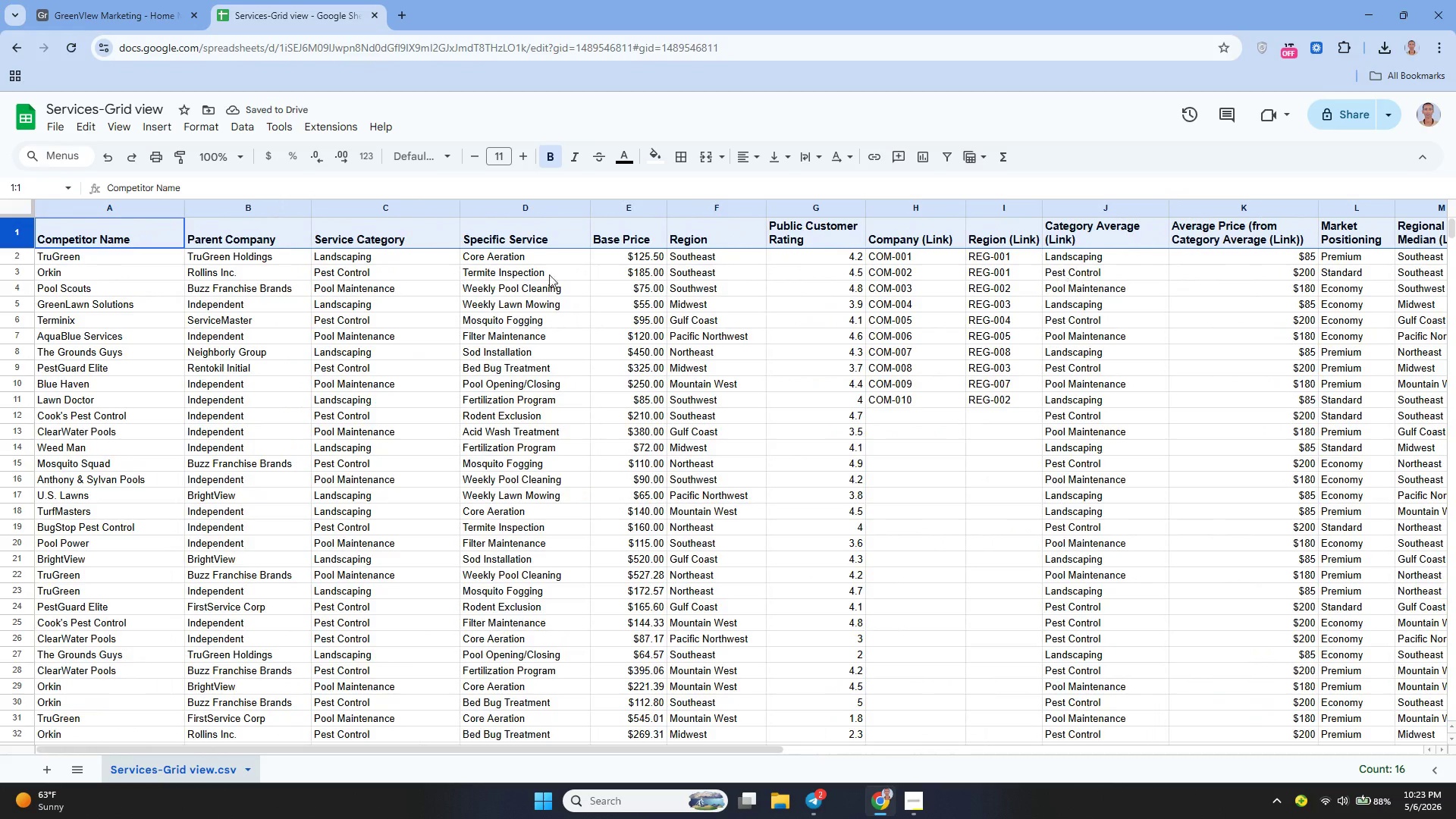 
wait(5.97)
 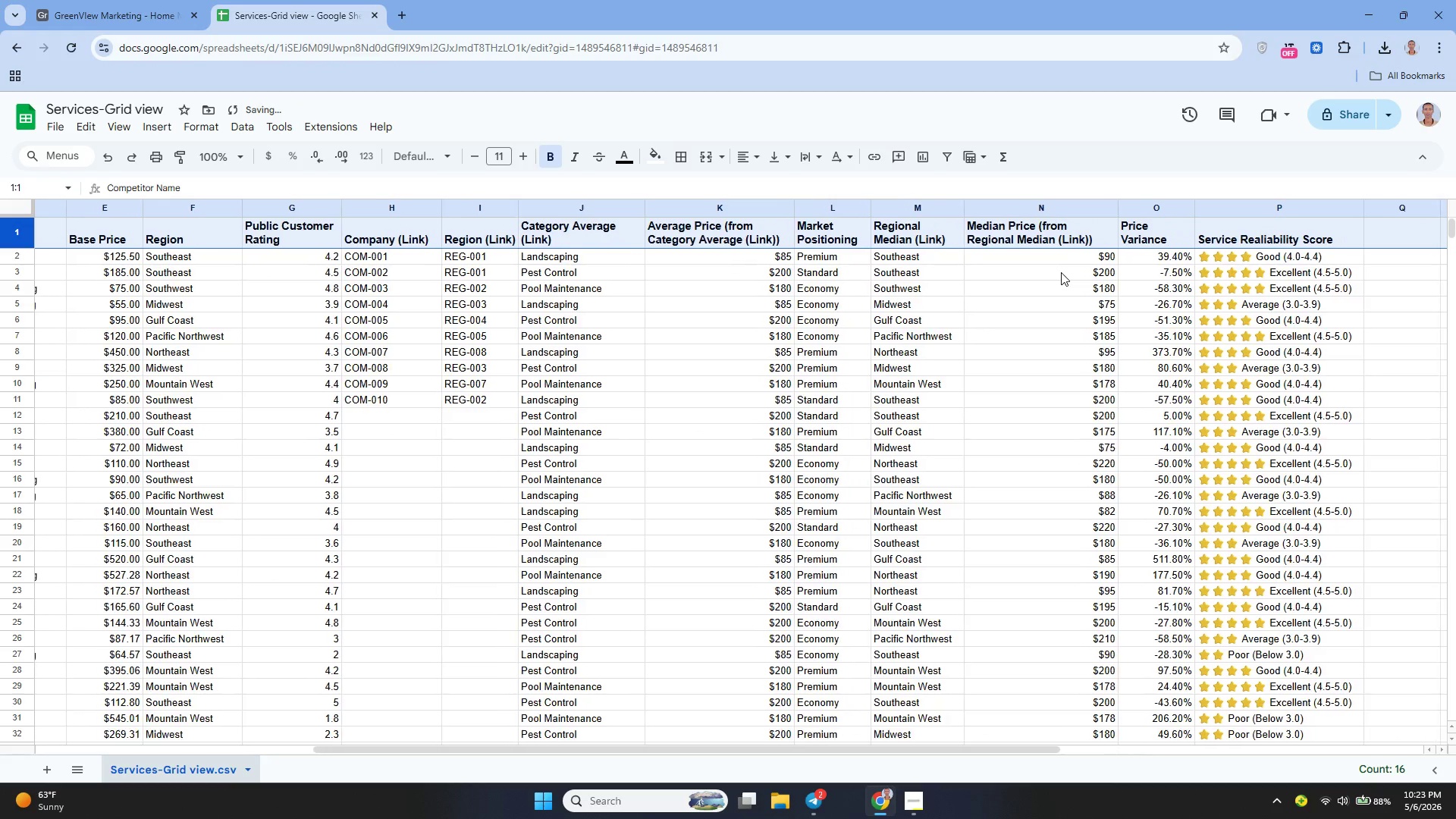 
left_click([121, 130])
 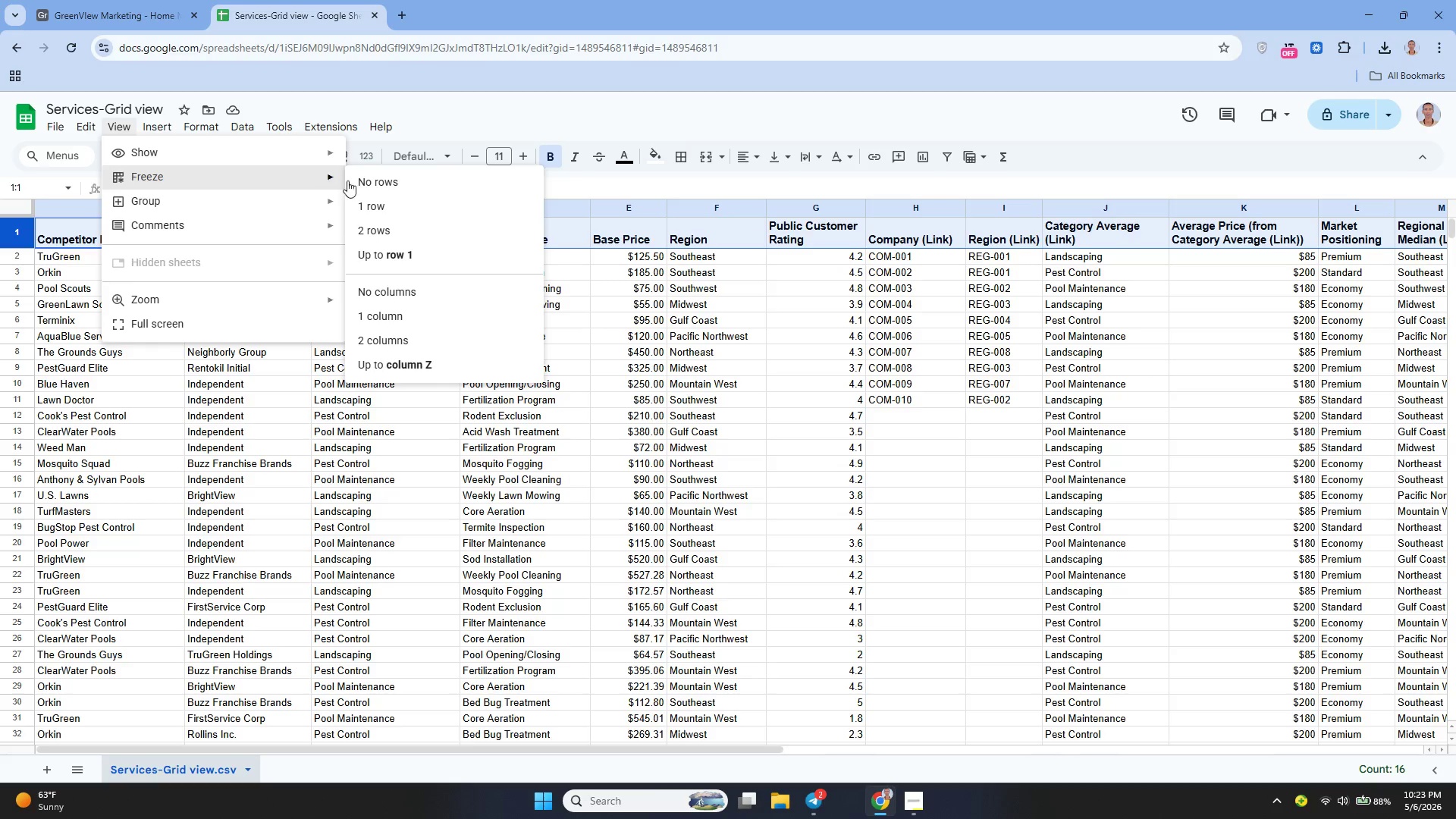 
left_click([396, 202])
 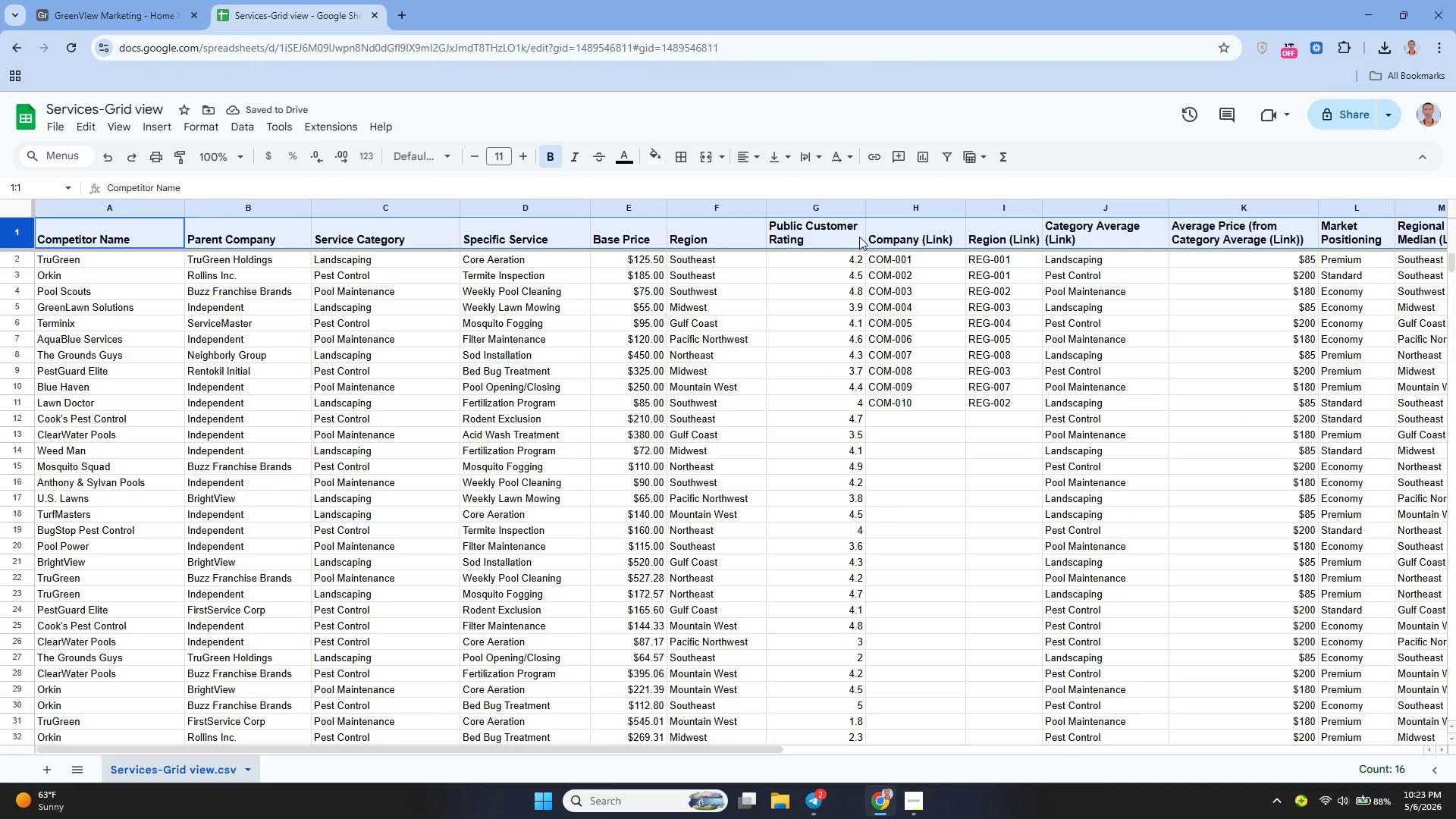 
left_click_drag(start_coordinate=[868, 209], to_coordinate=[876, 211])
 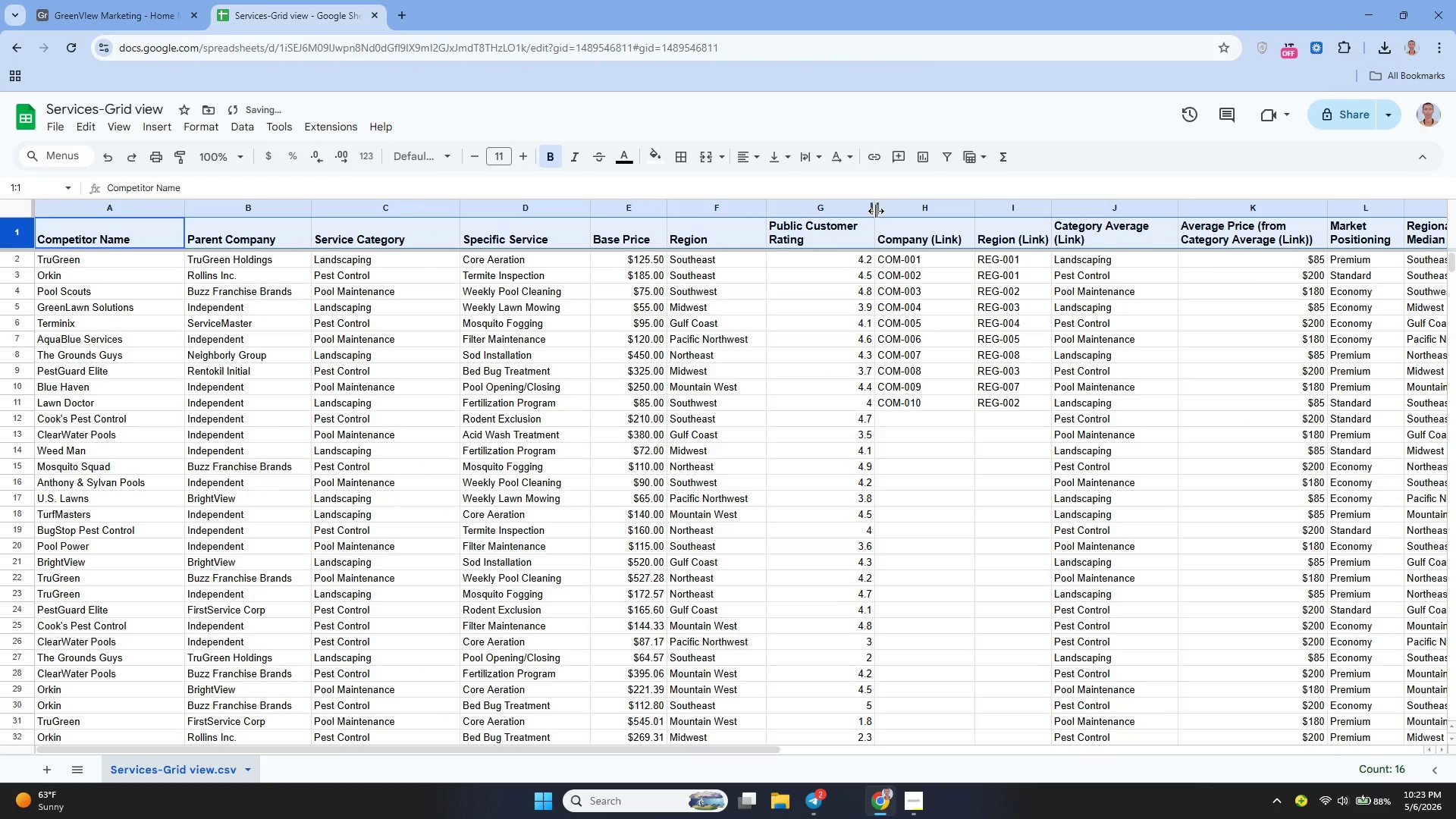 
left_click_drag(start_coordinate=[876, 211], to_coordinate=[867, 209])
 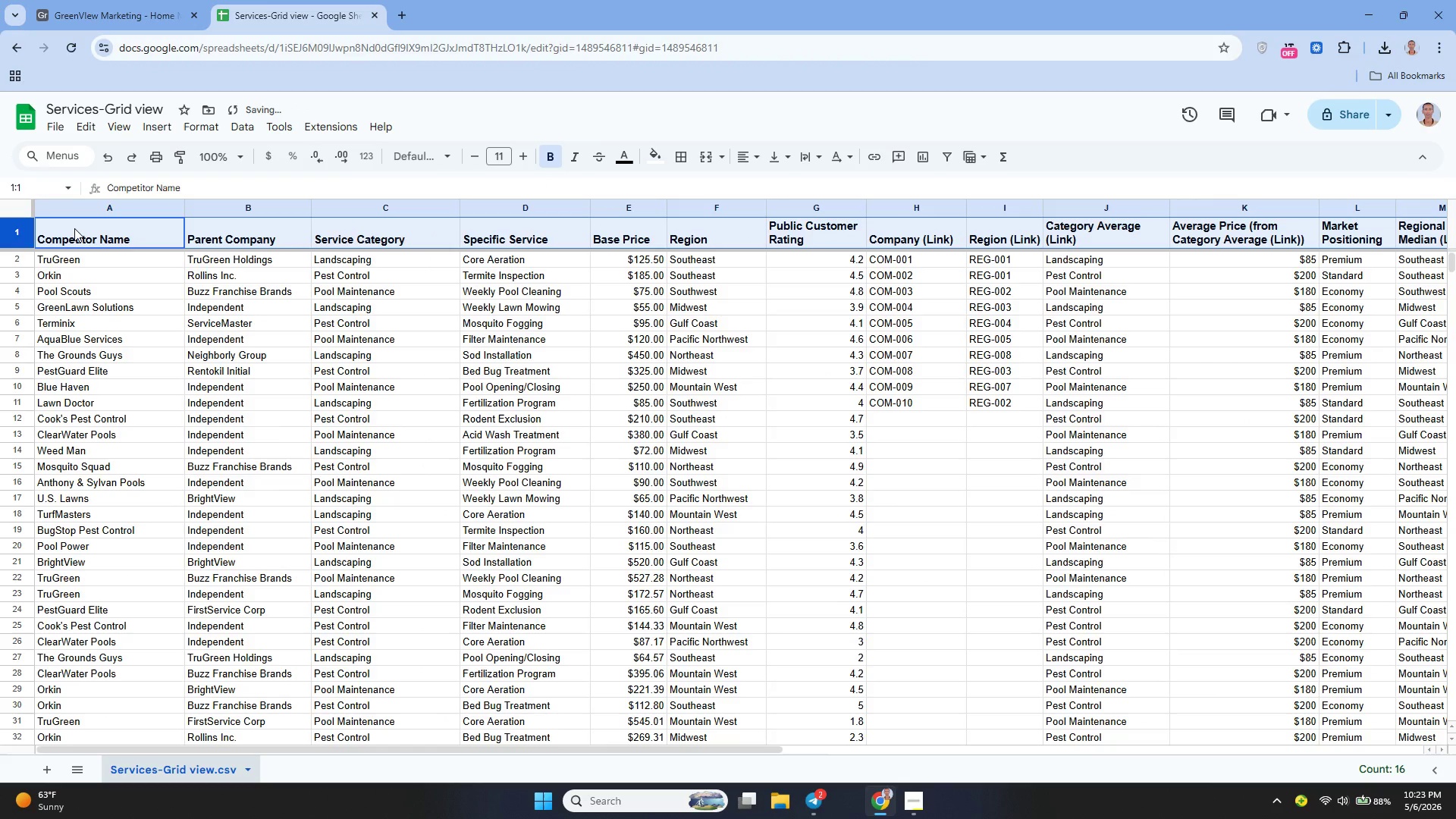 
left_click_drag(start_coordinate=[74, 228], to_coordinate=[1238, 532])
 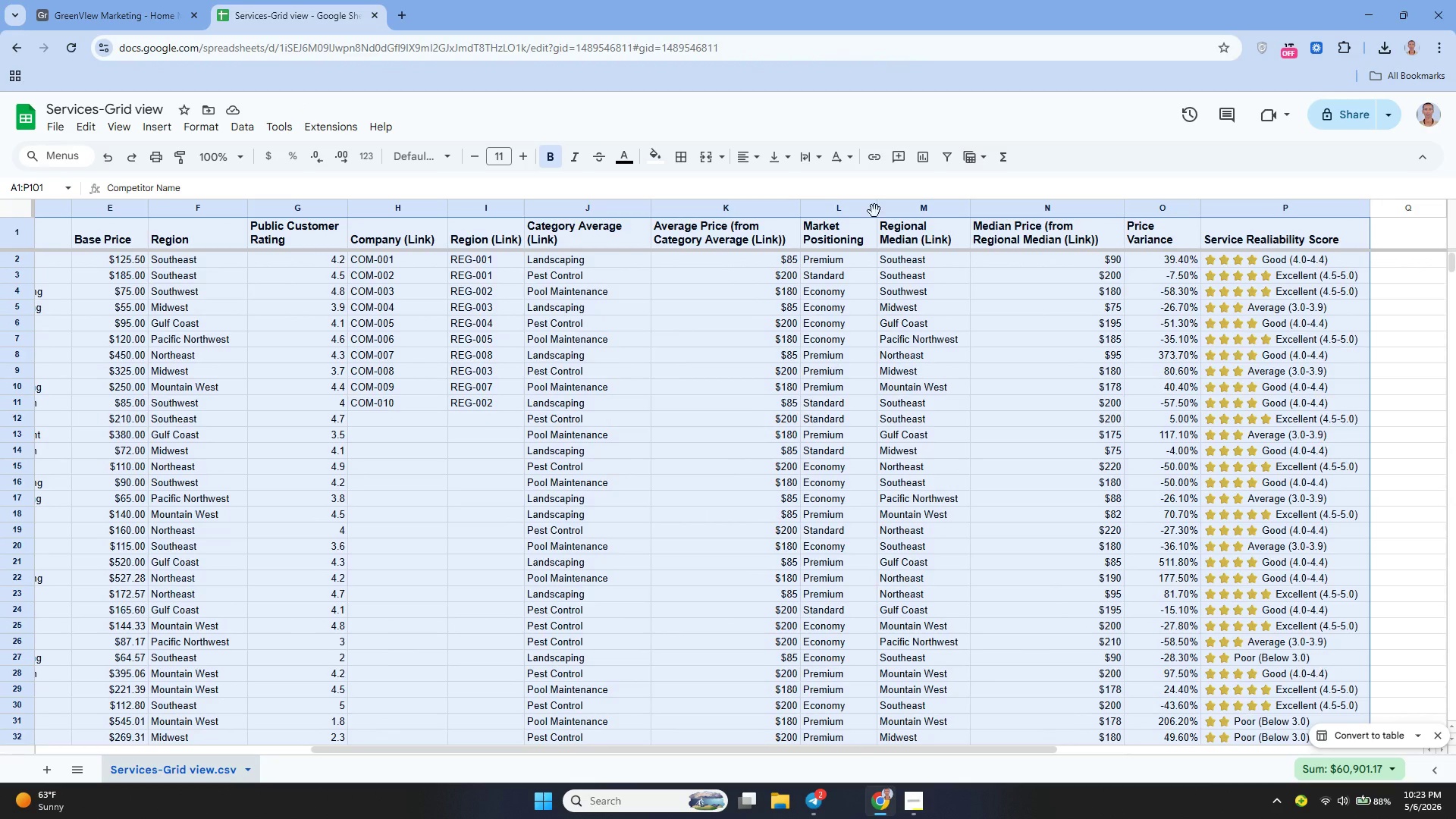 
left_click([683, 157])
 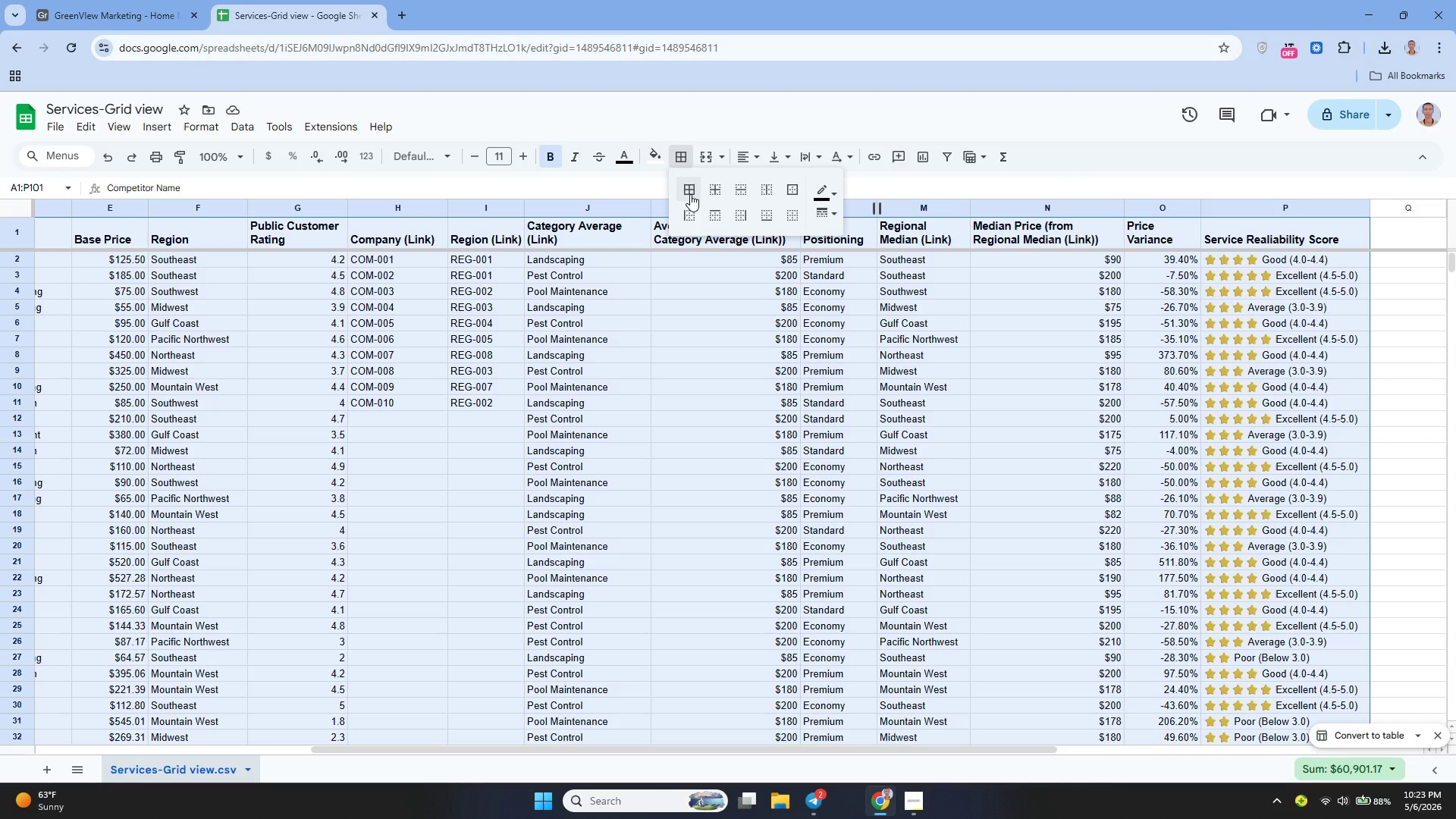 
left_click([690, 194])
 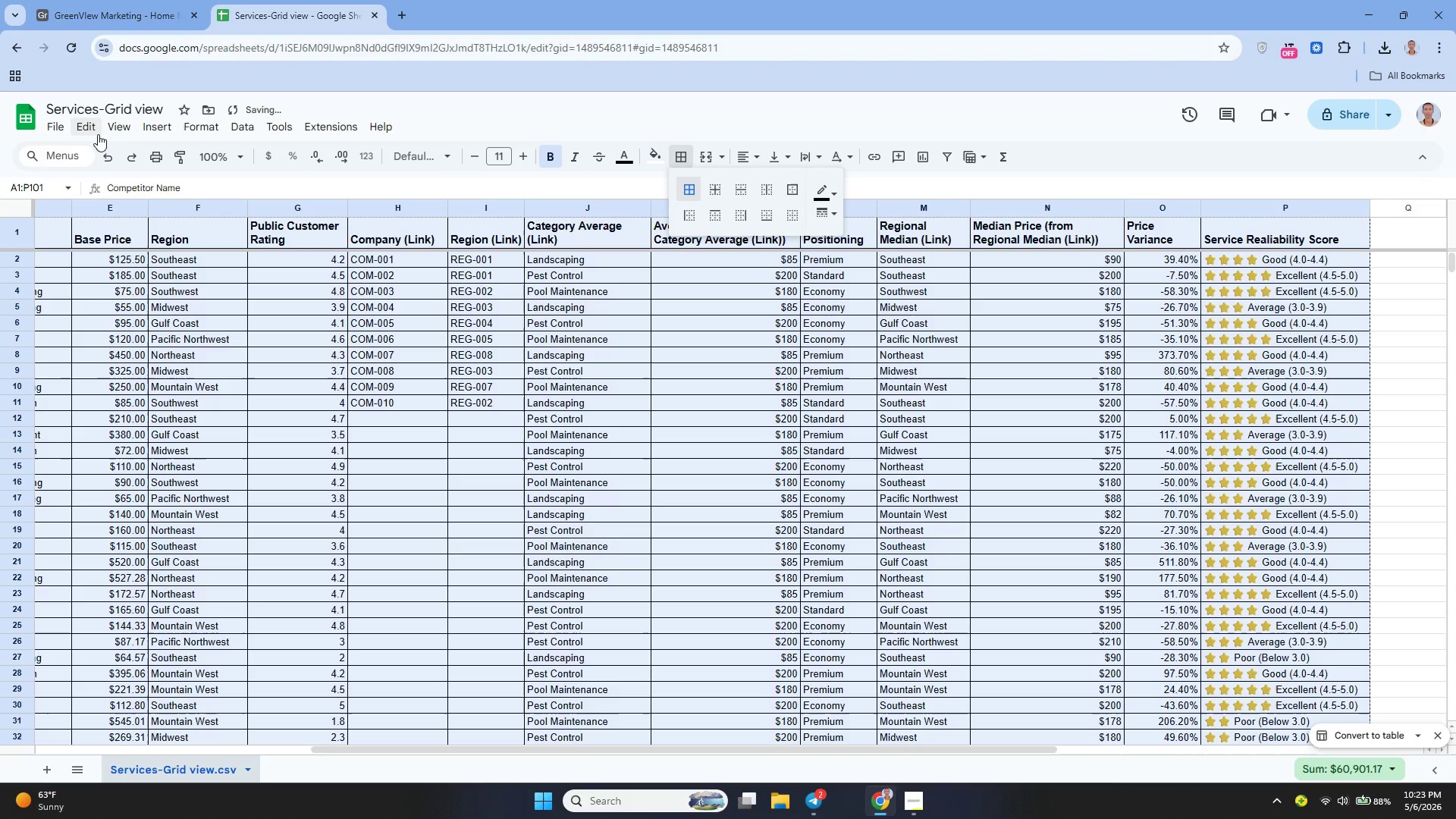 
left_click_drag(start_coordinate=[61, 128], to_coordinate=[127, 310])
 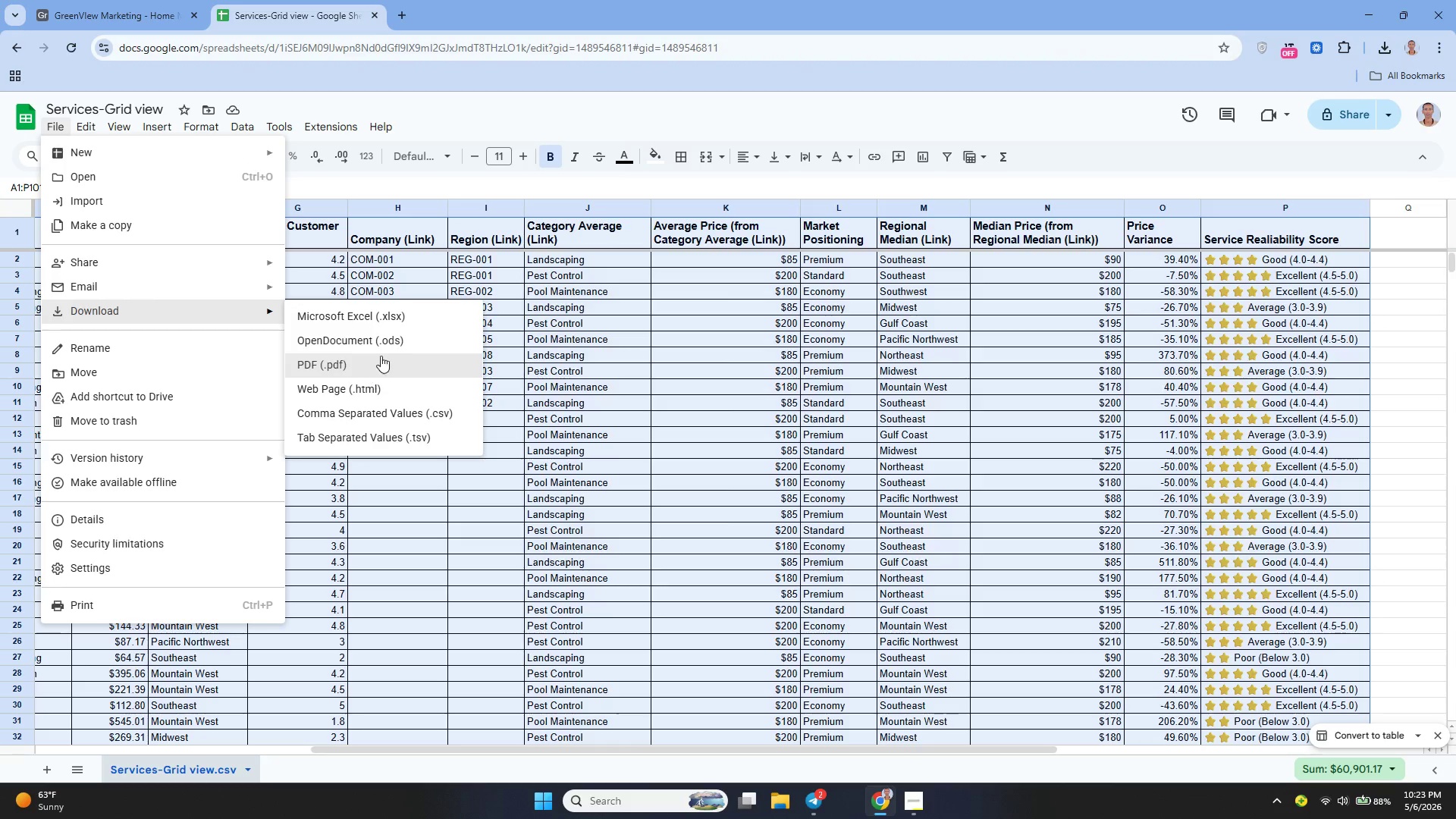 
left_click([375, 316])
 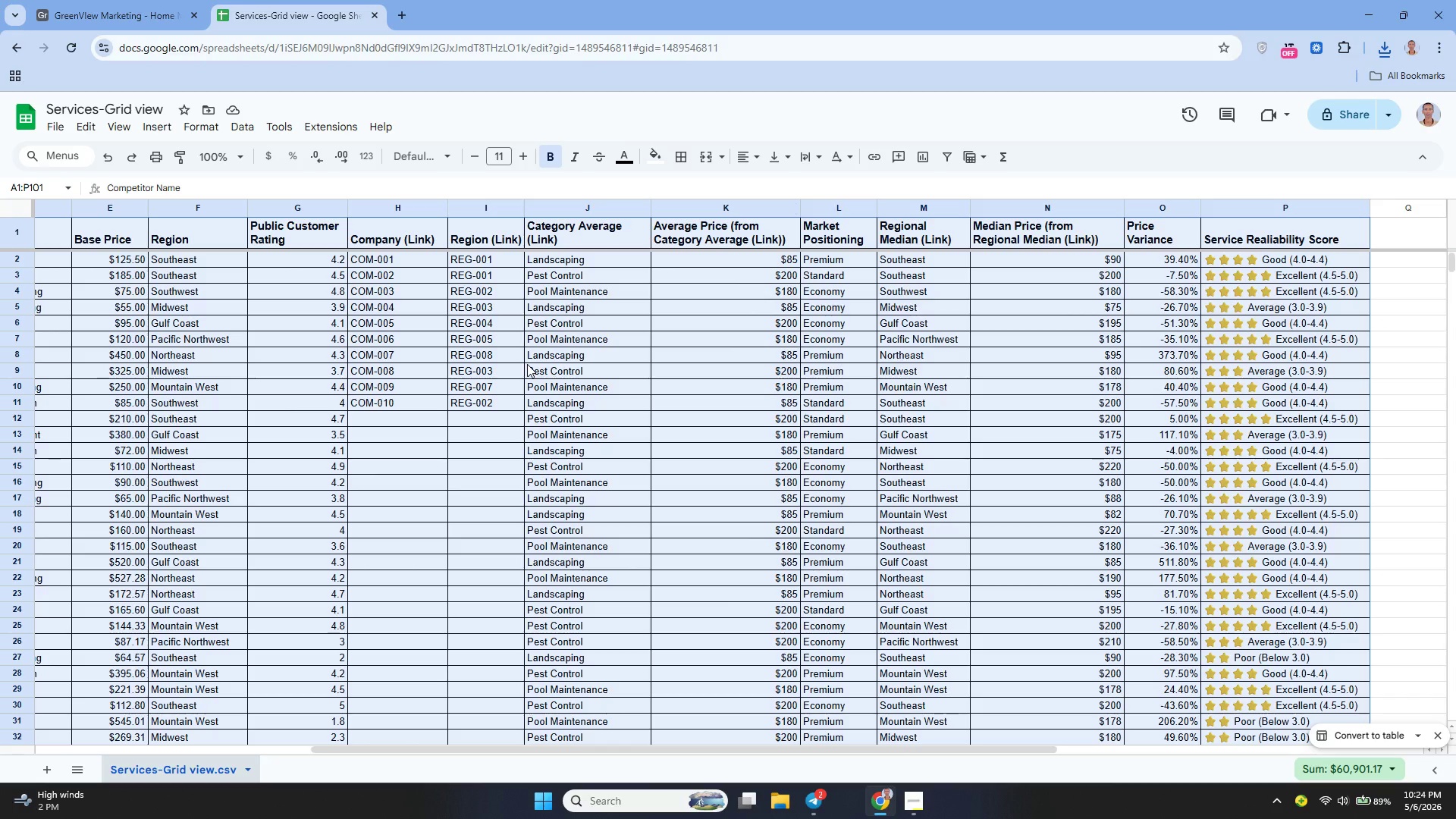 
wait(54.61)
 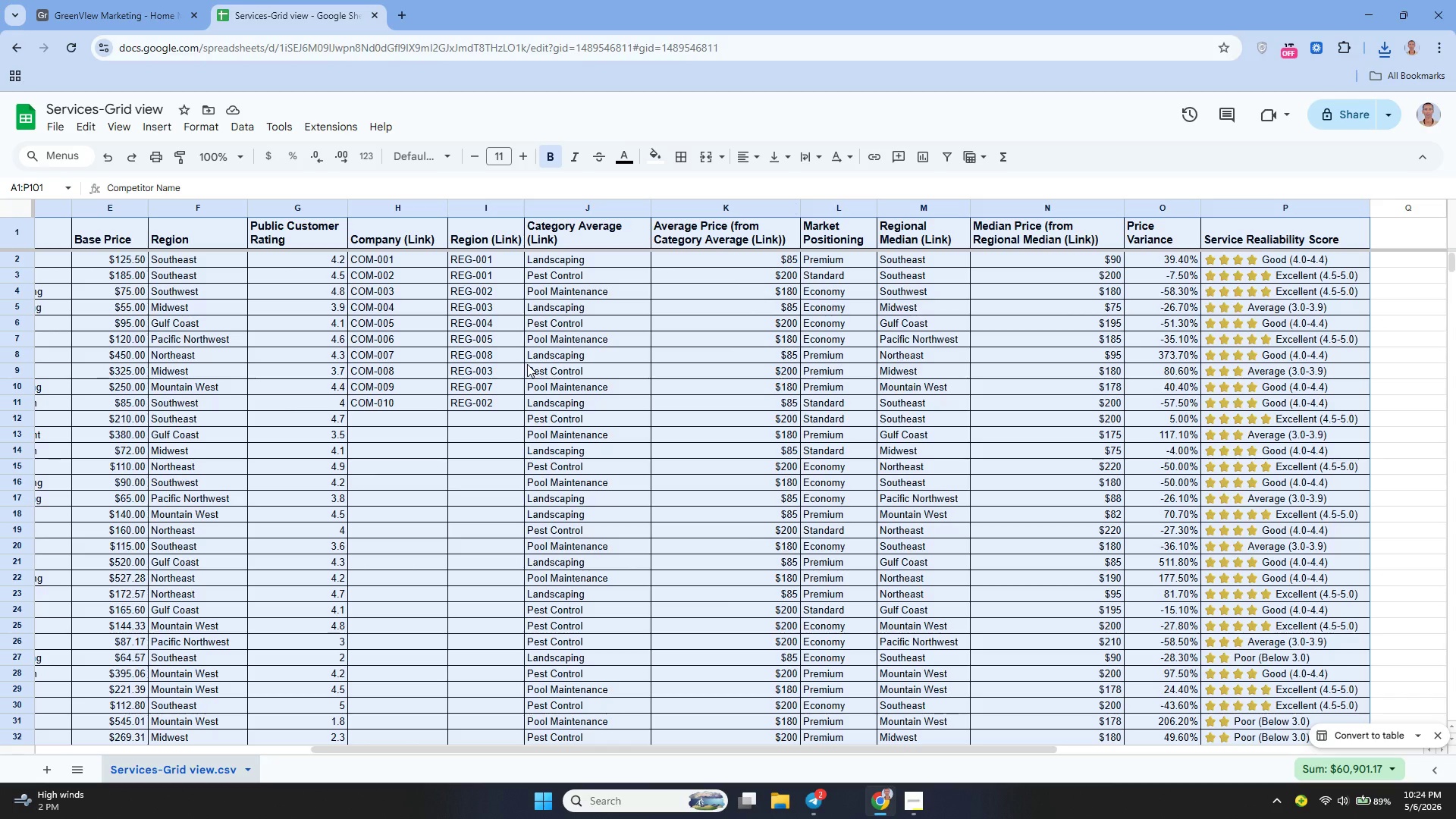 
left_click([371, 20])
 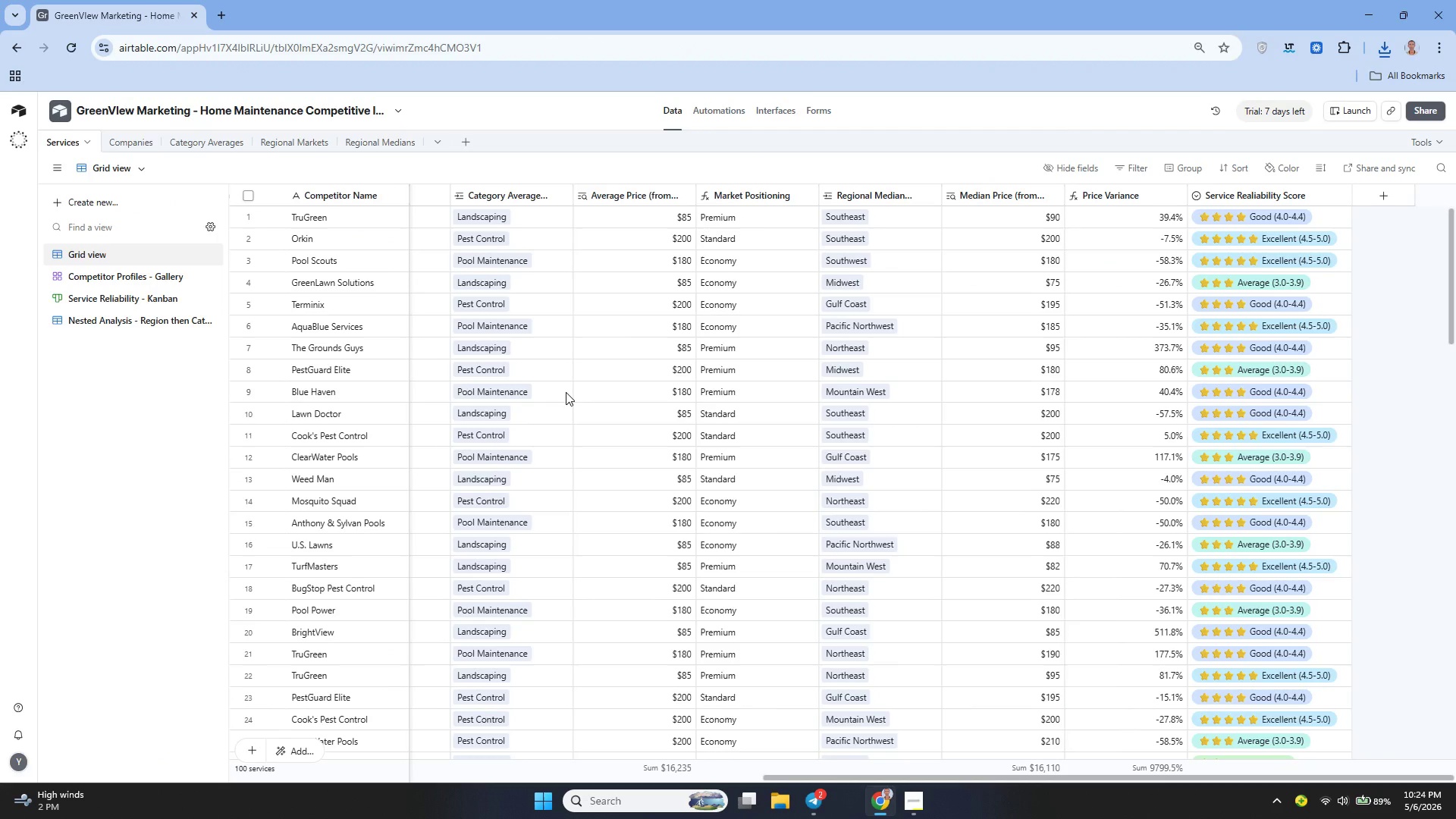 
mouse_move([593, 369])
 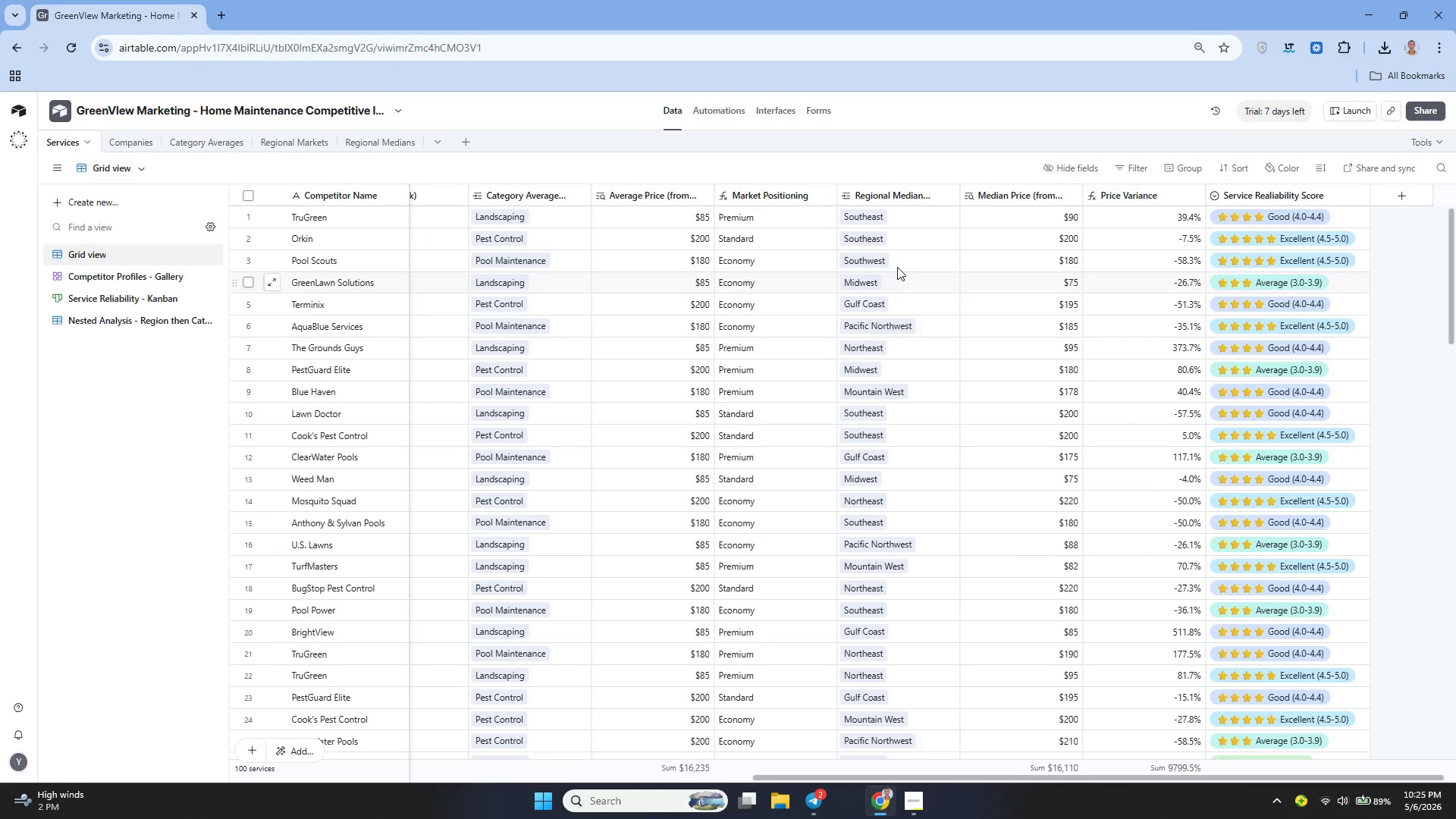 
wait(6.68)
 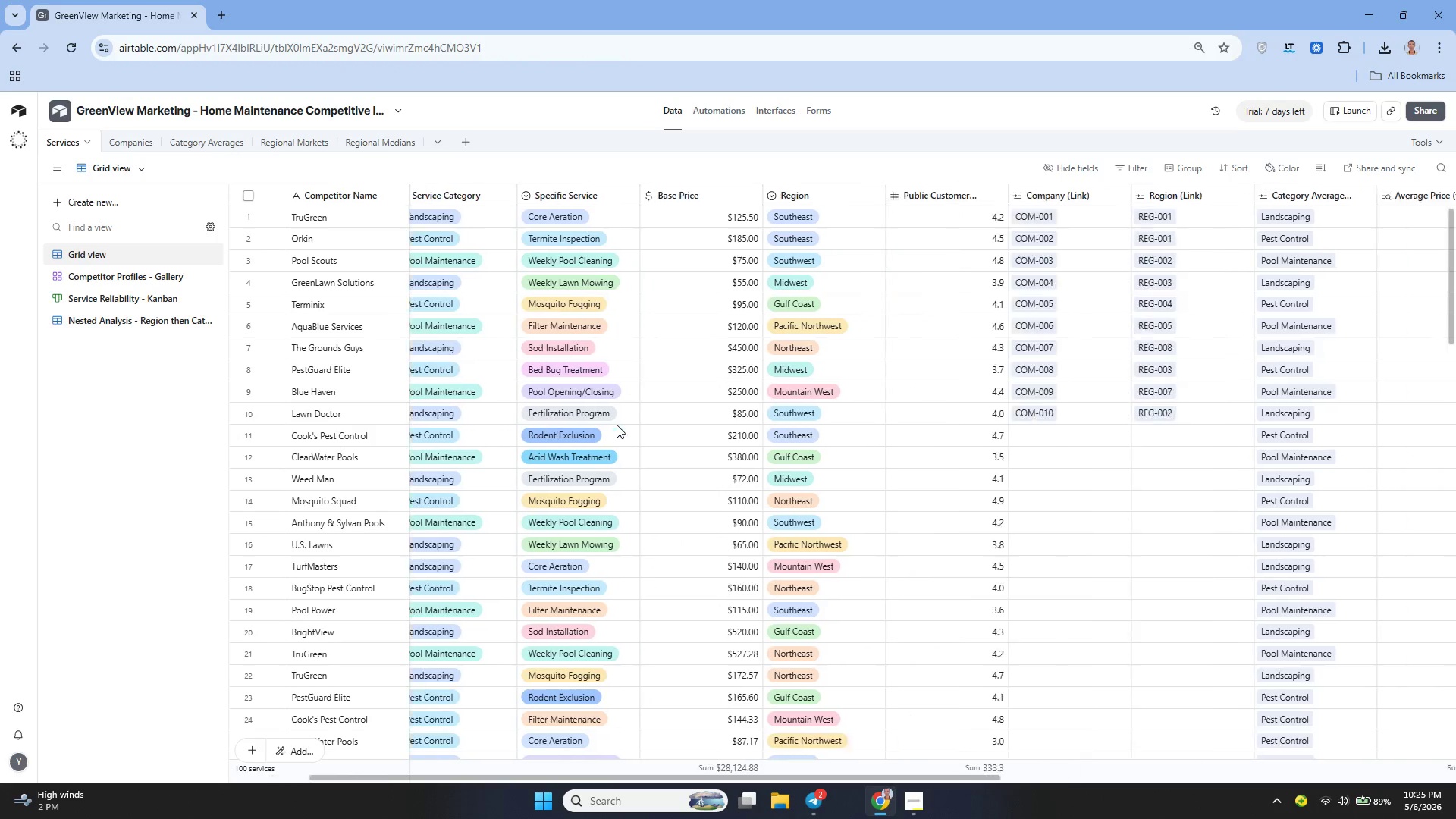 
left_click([792, 193])
 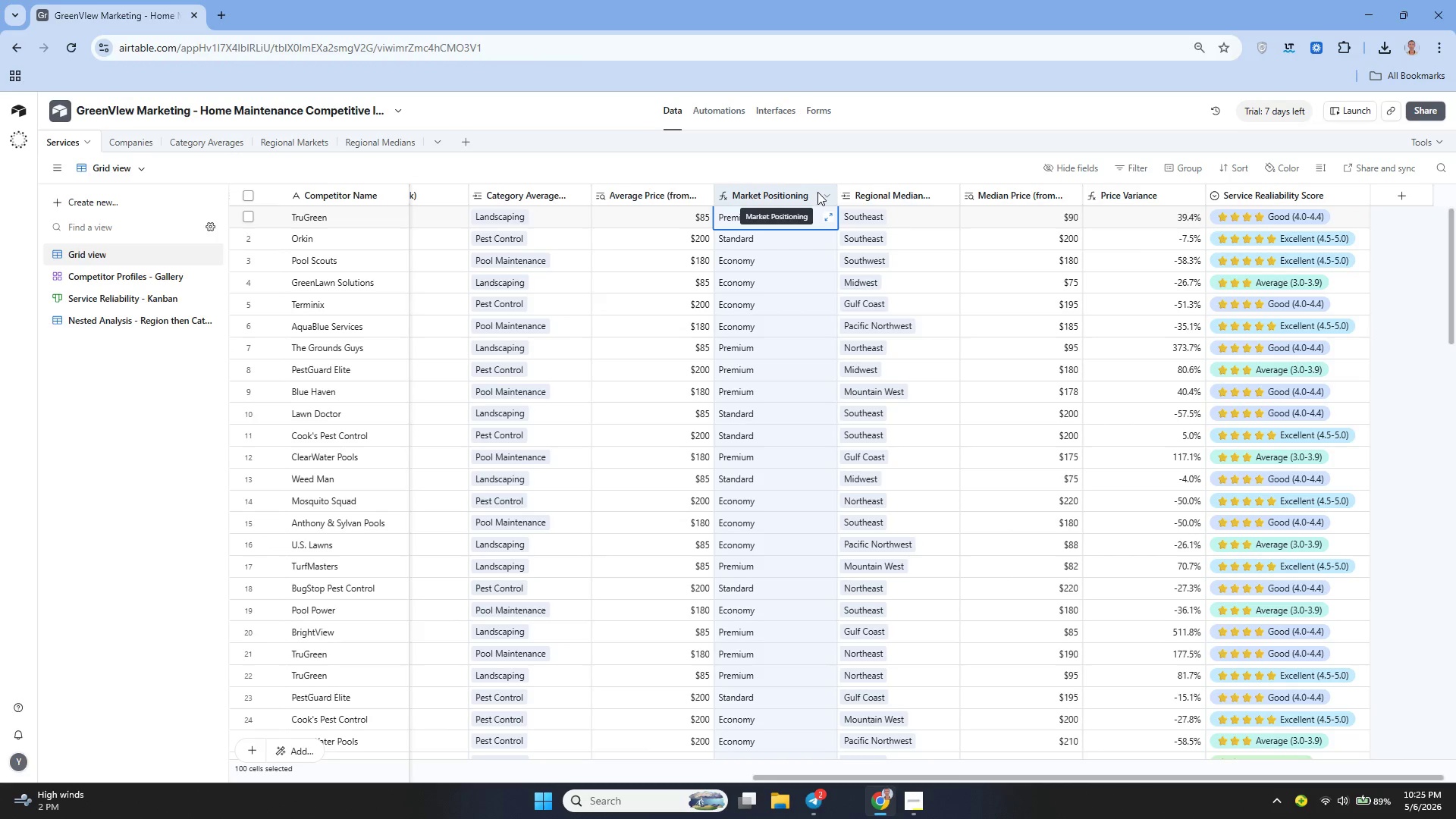 
left_click([819, 192])
 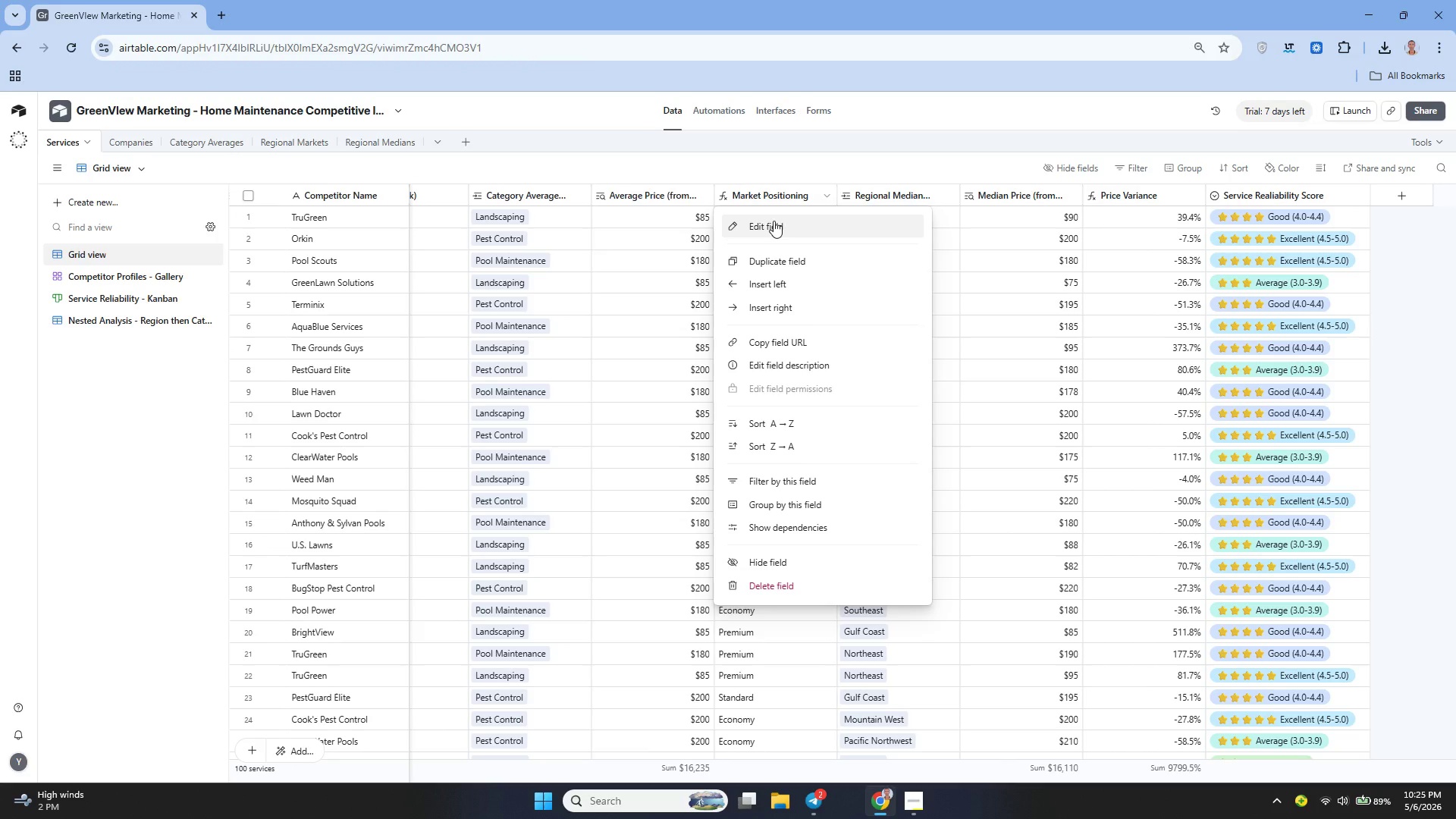 
left_click([774, 221])
 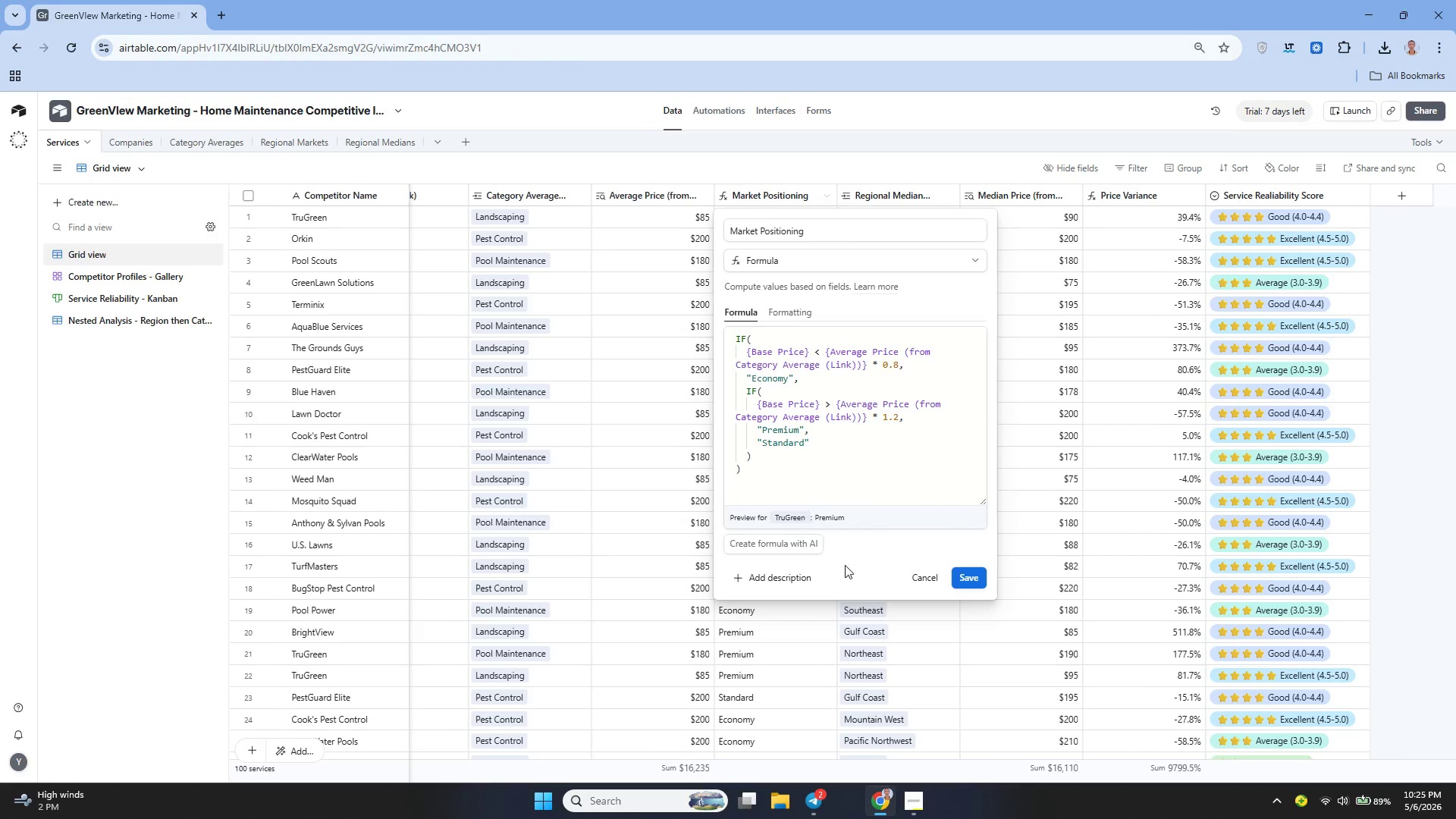 
left_click([919, 573])
 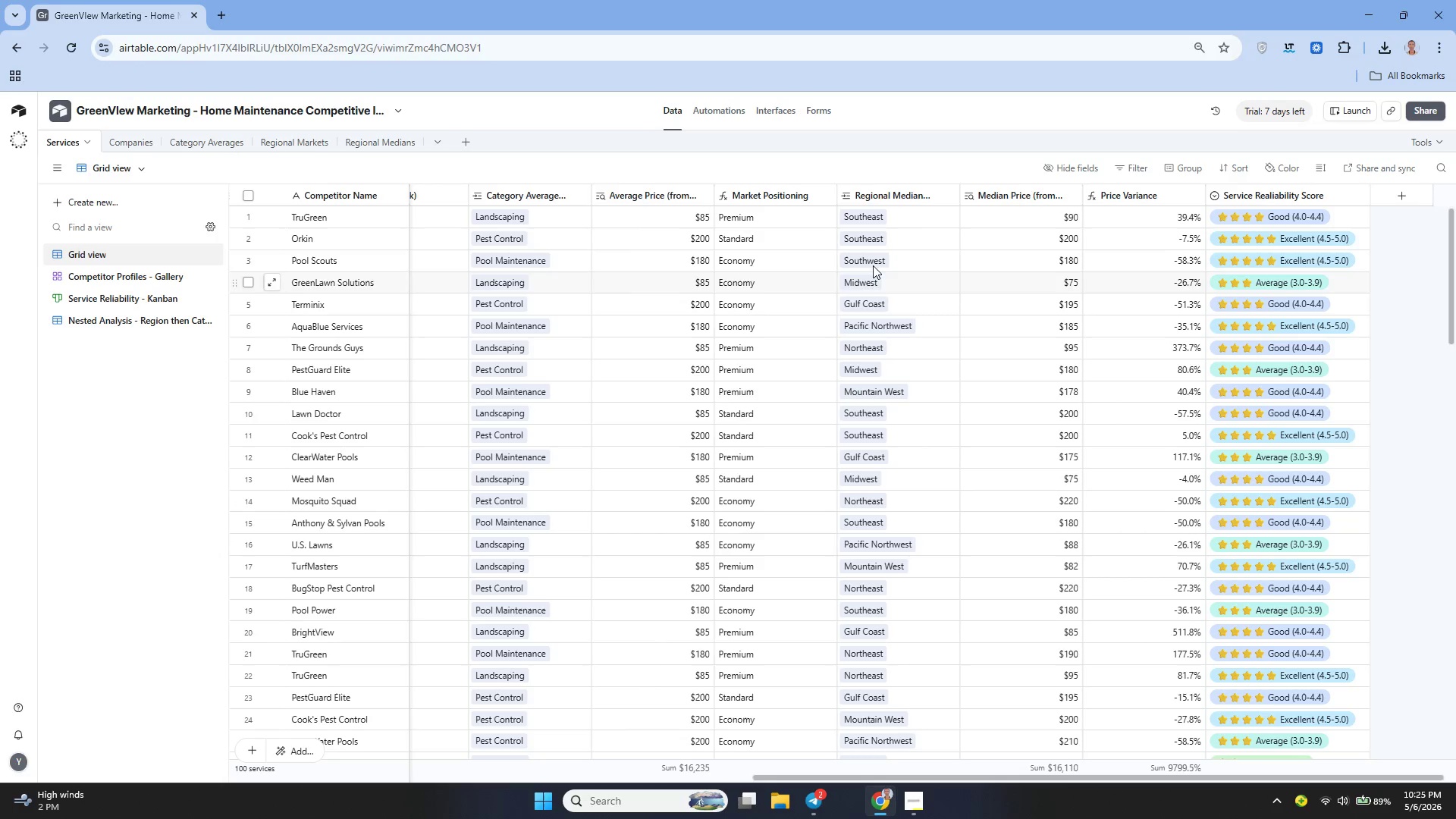 
left_click([946, 195])
 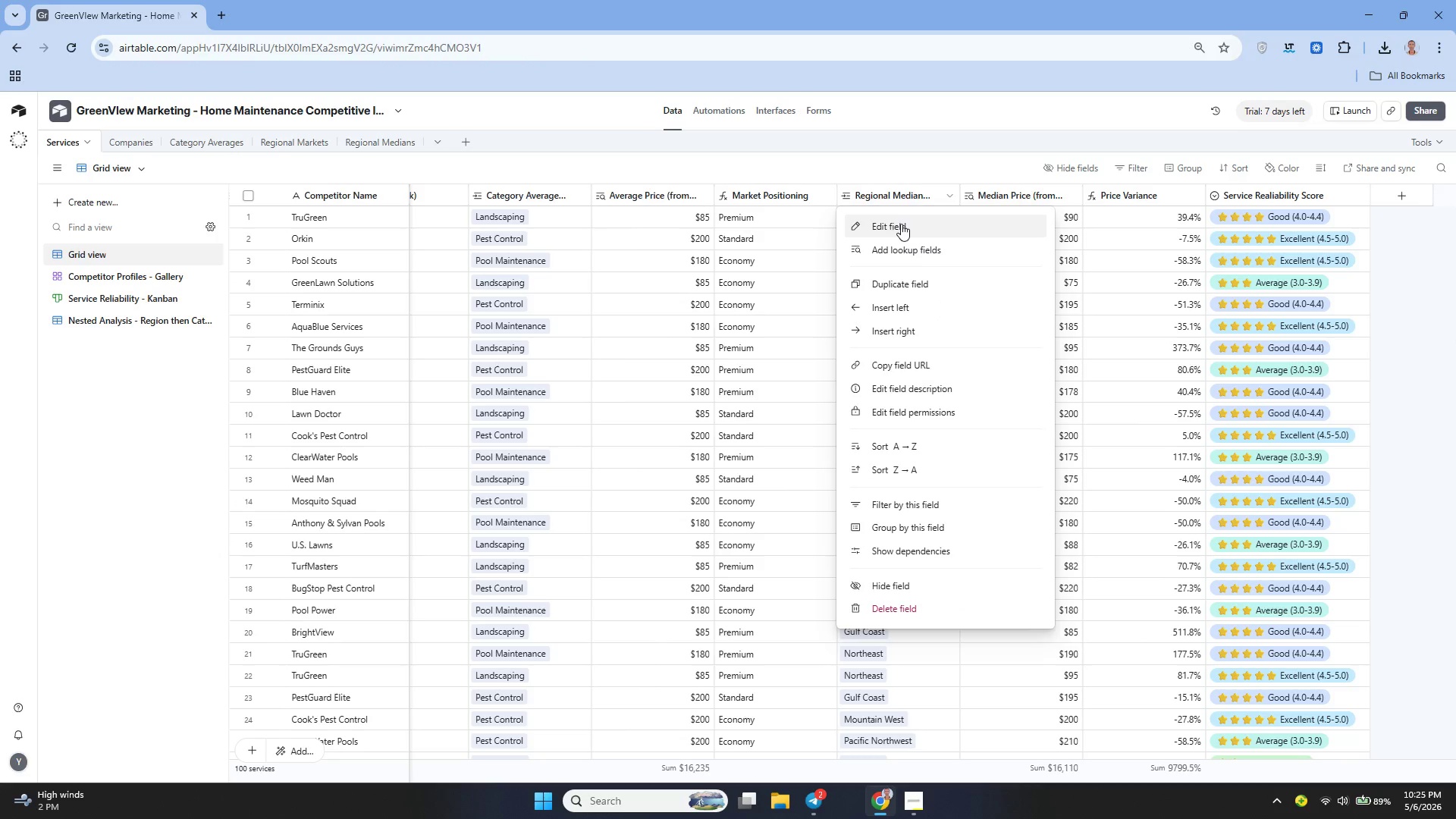 
left_click([901, 224])
 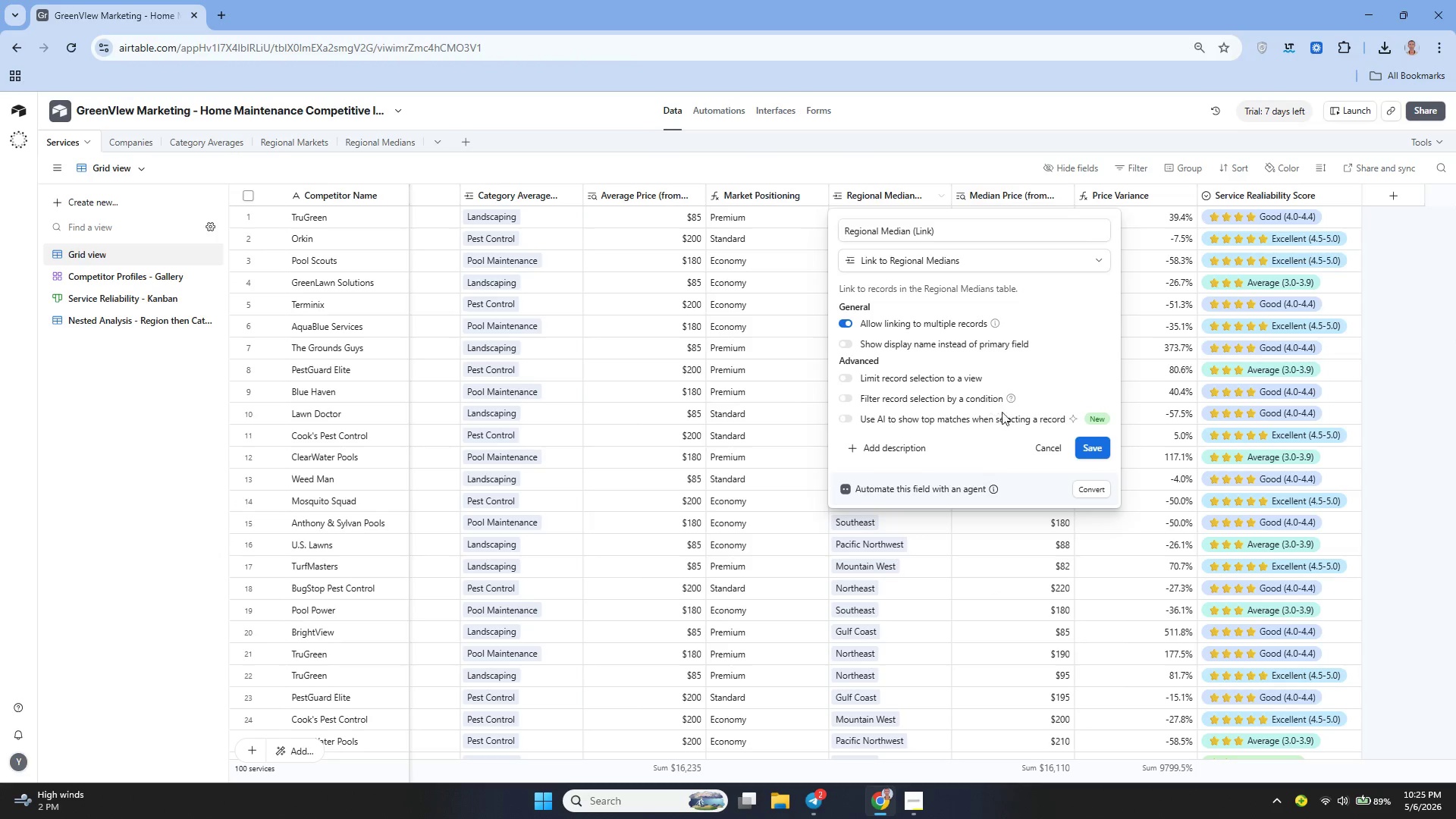 
left_click([1040, 447])
 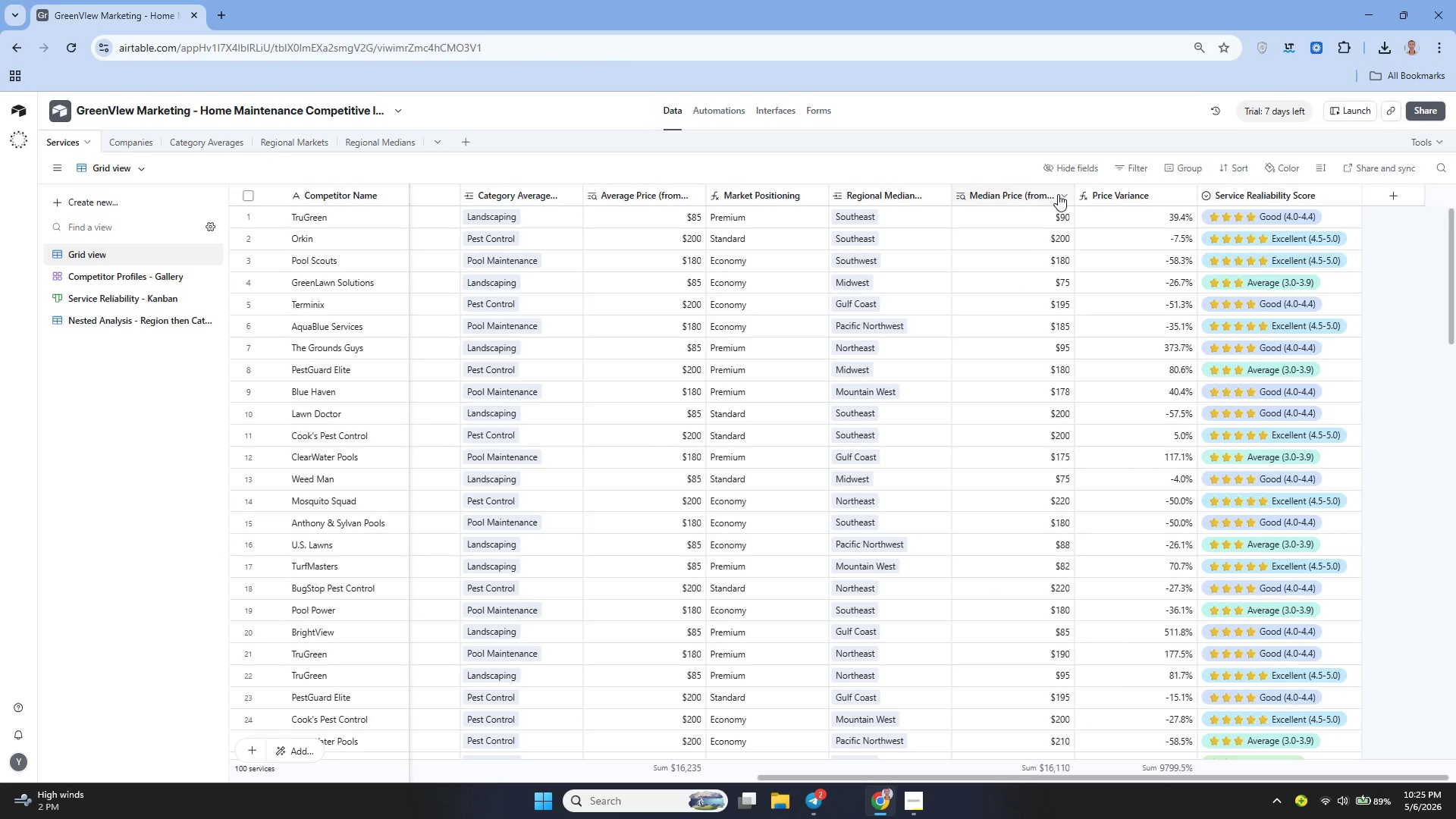 
left_click([1058, 194])
 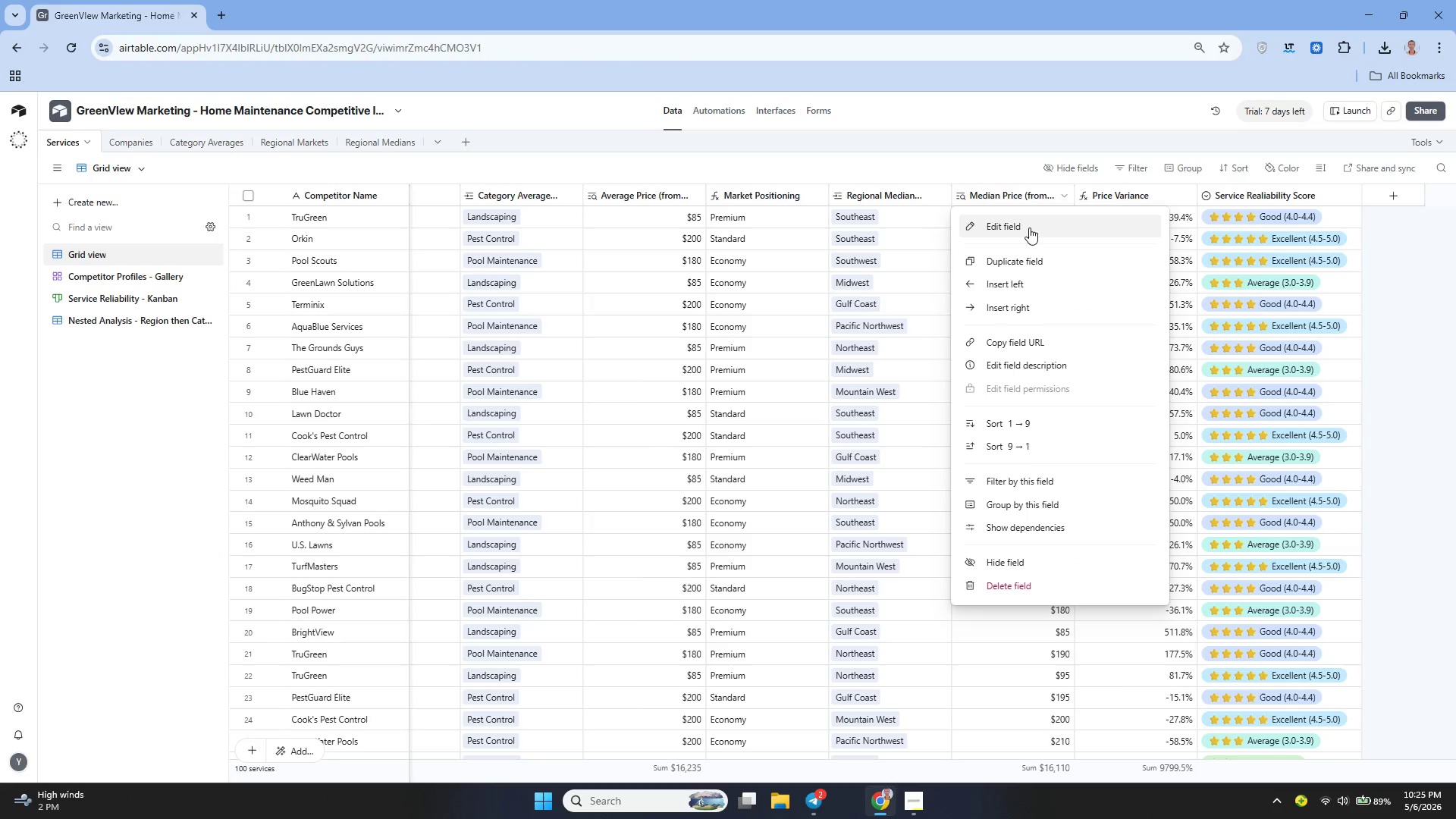 
left_click([1023, 230])
 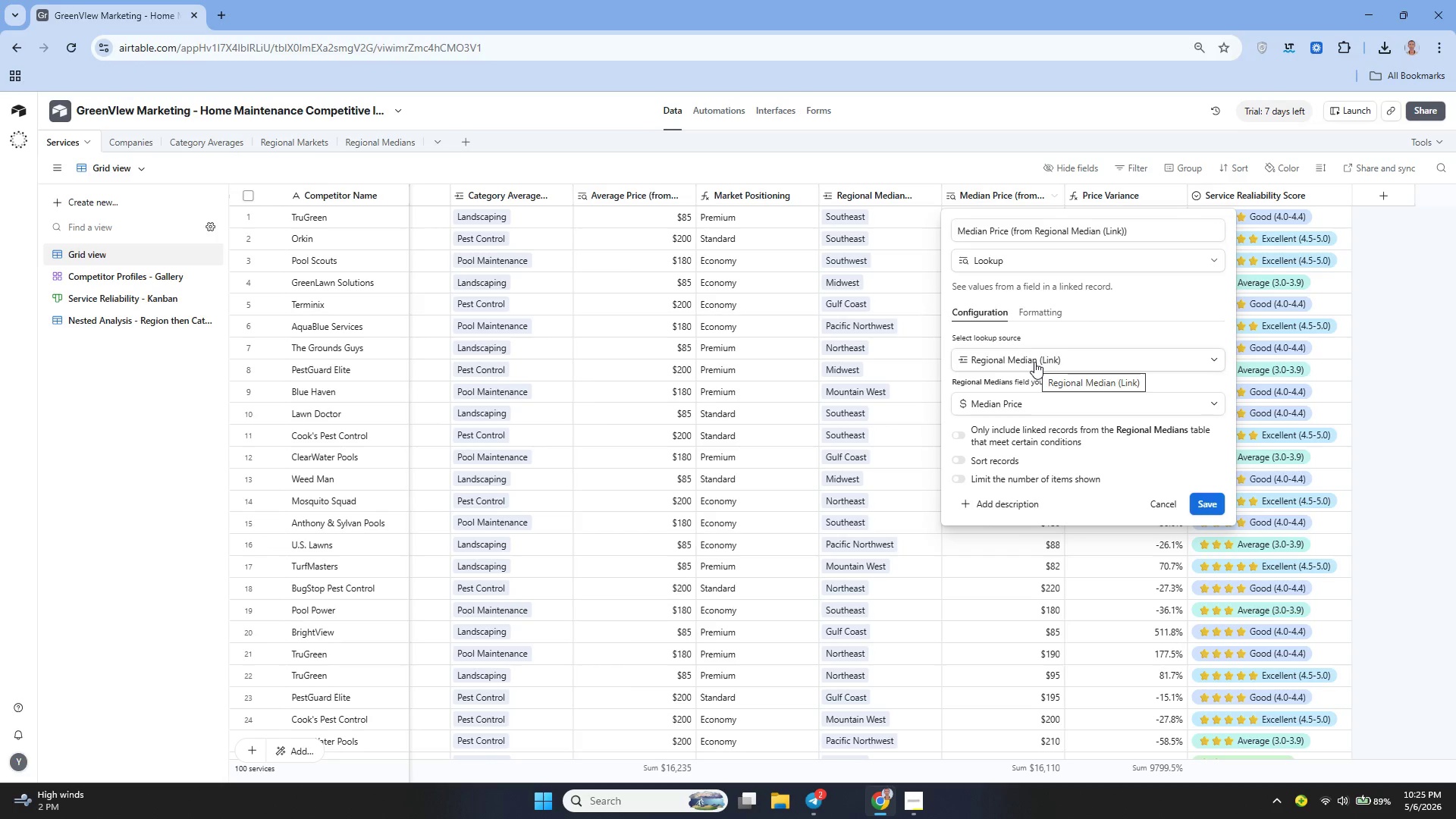 
left_click([1153, 501])
 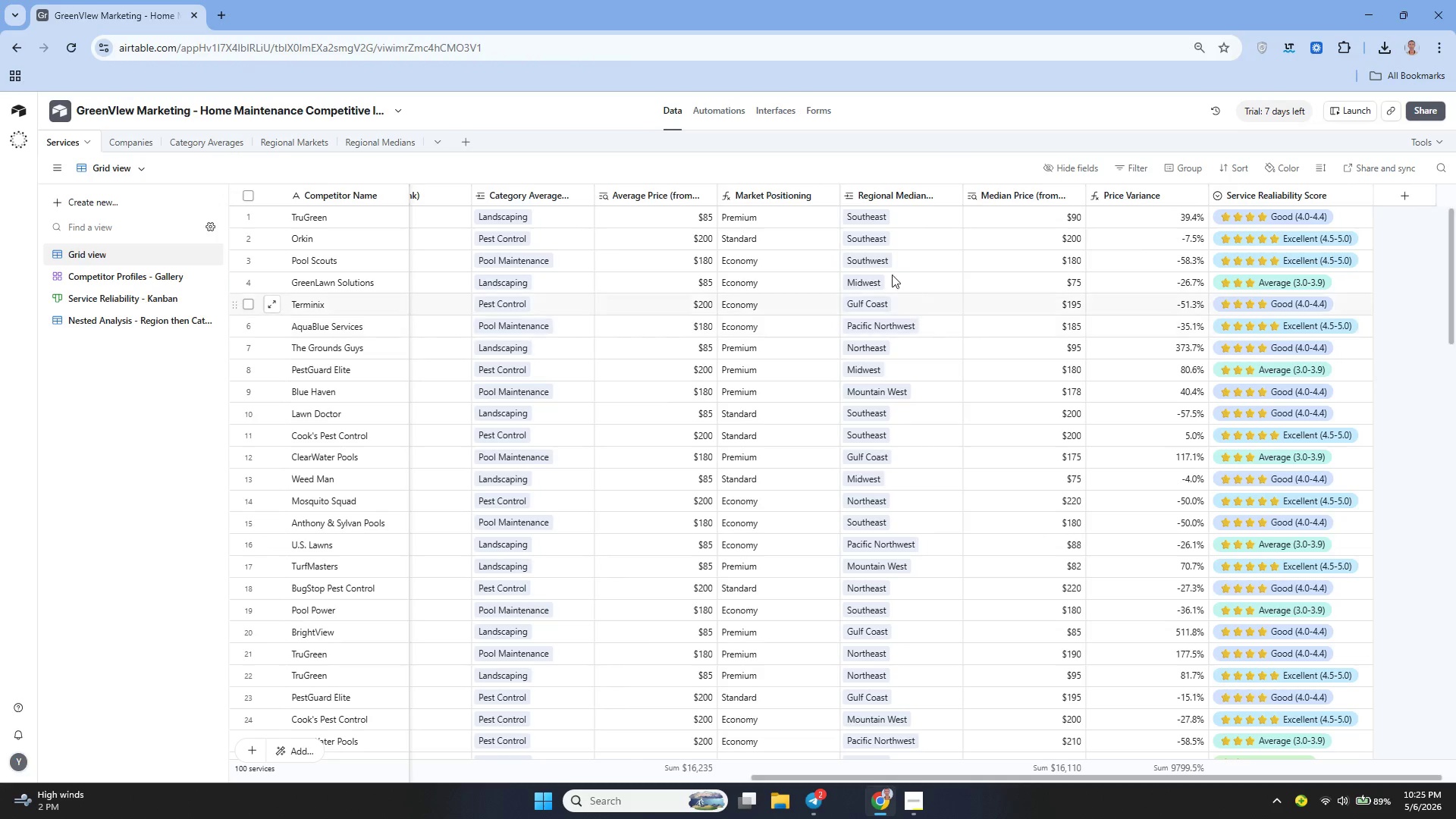 
wait(8.41)
 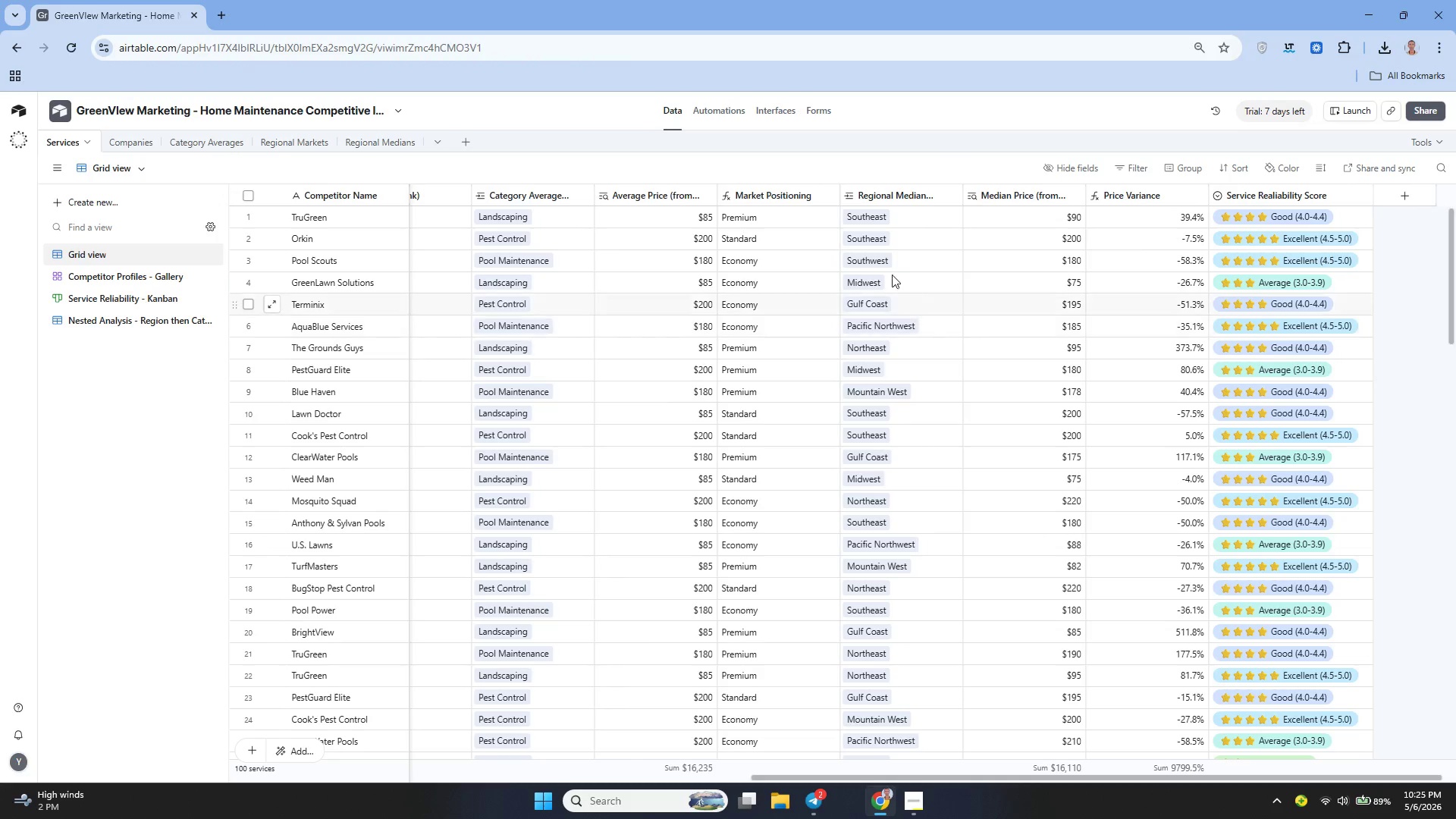 
left_click_drag(start_coordinate=[962, 185], to_coordinate=[987, 186])
 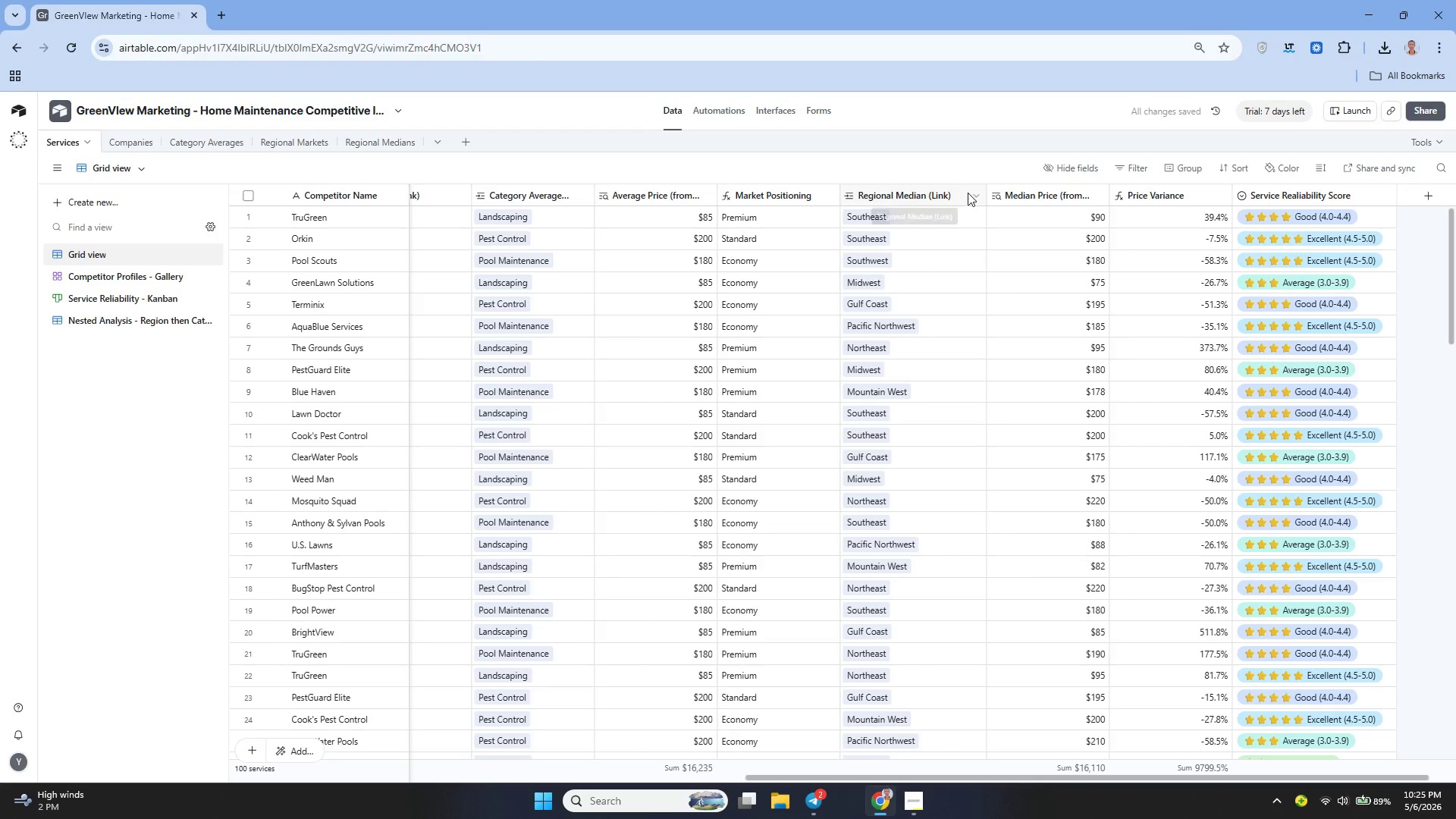 
left_click([970, 193])
 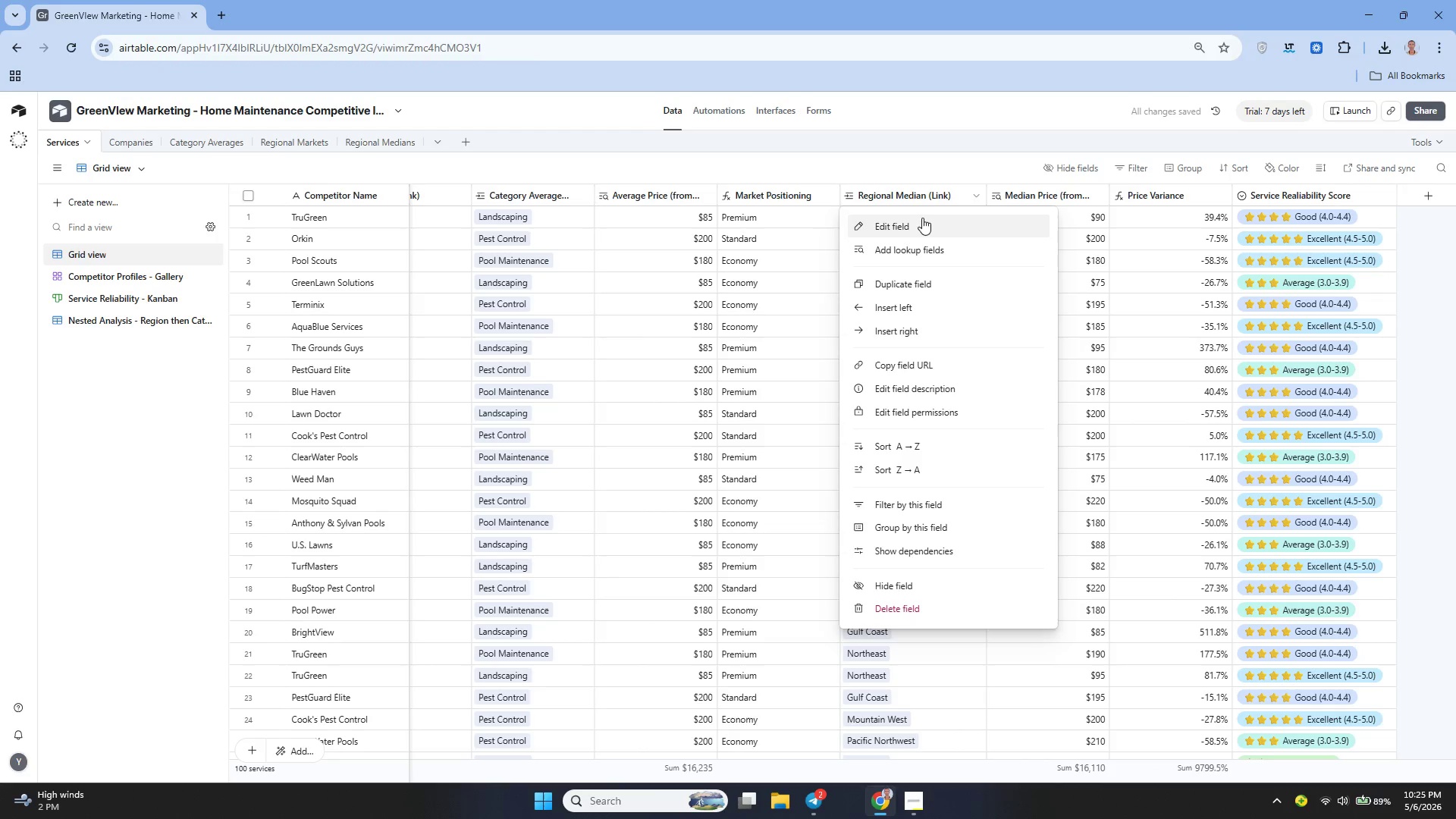 
left_click([915, 224])
 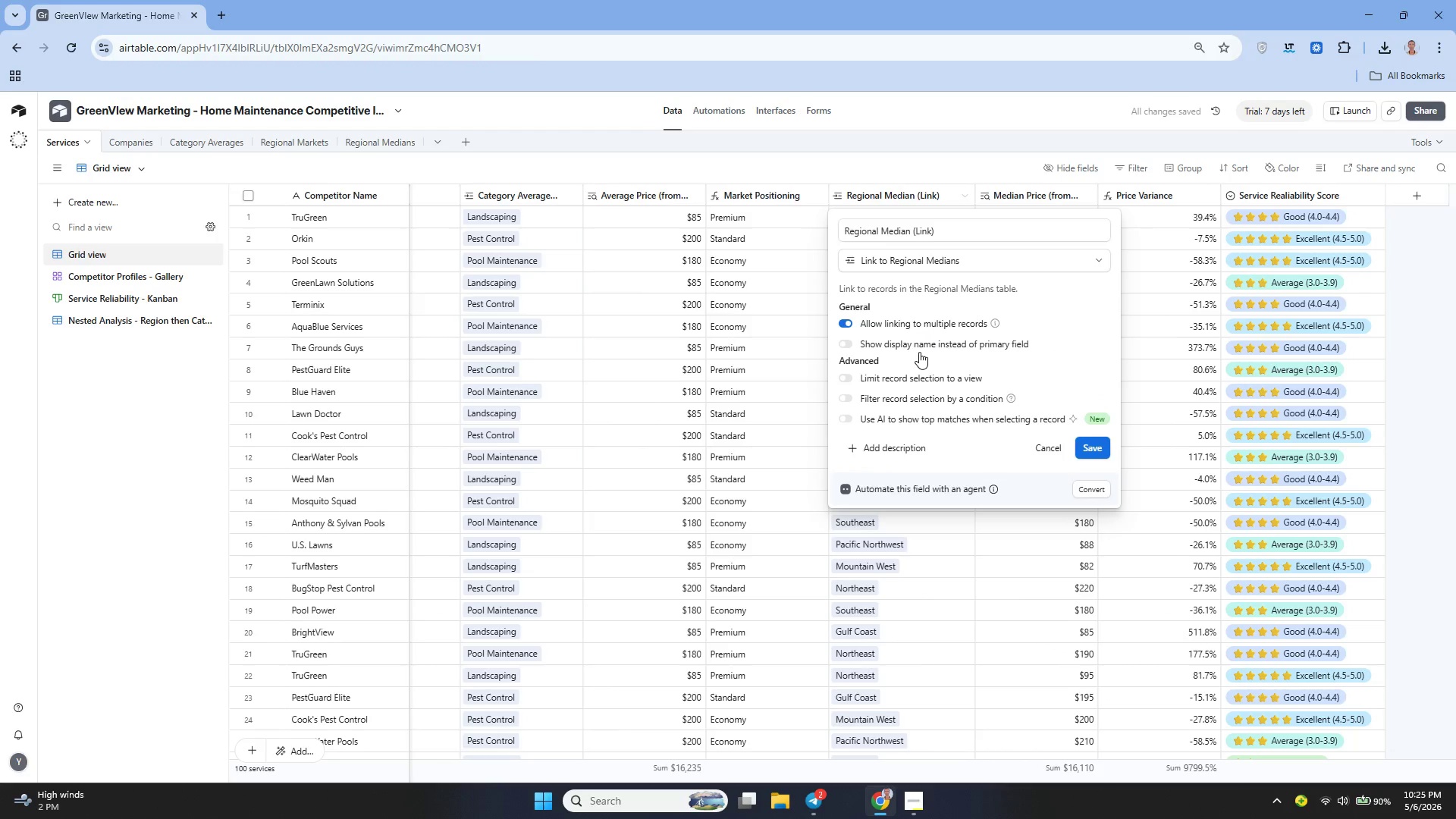 
left_click([1049, 453])
 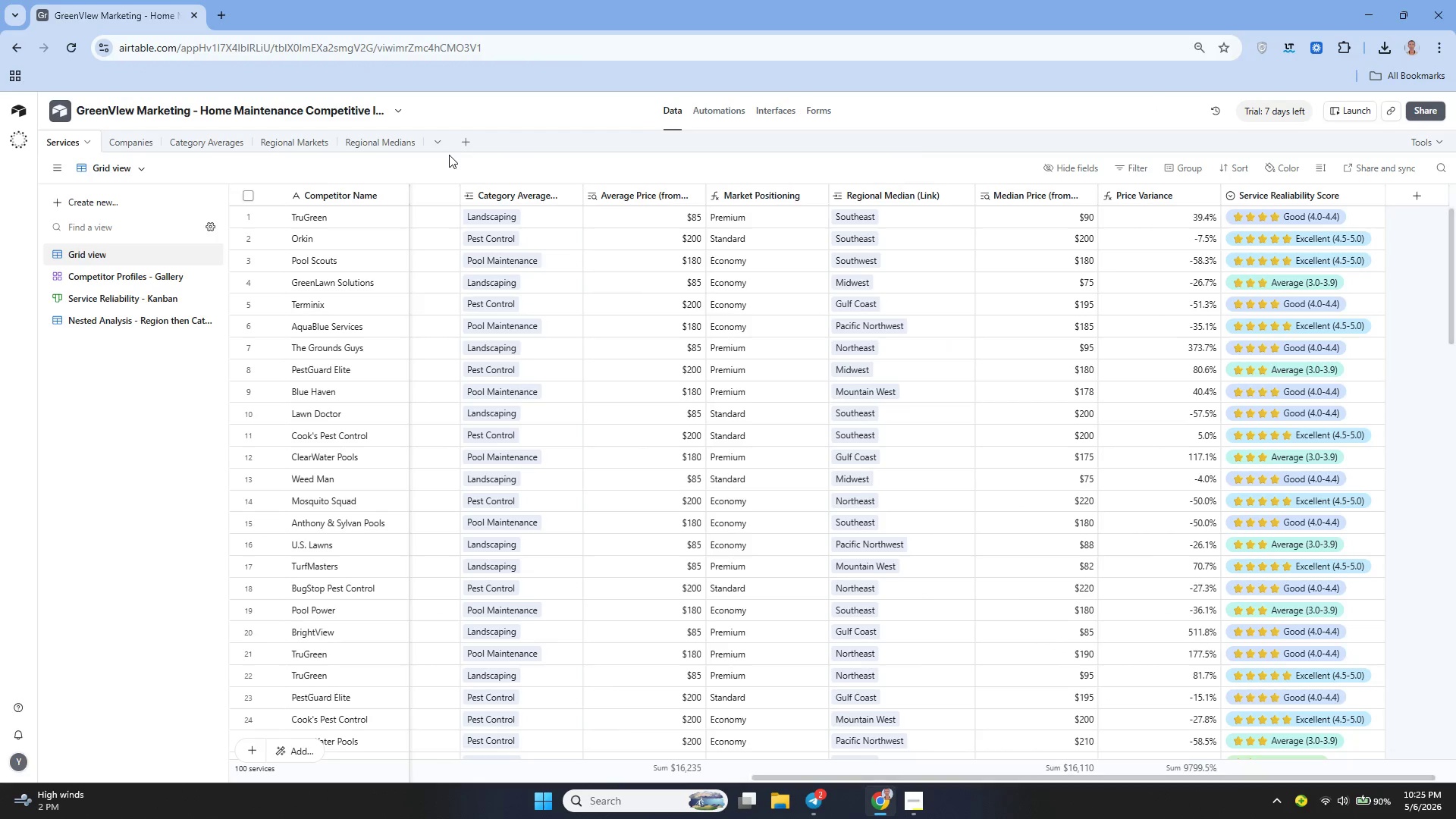 
left_click([386, 142])
 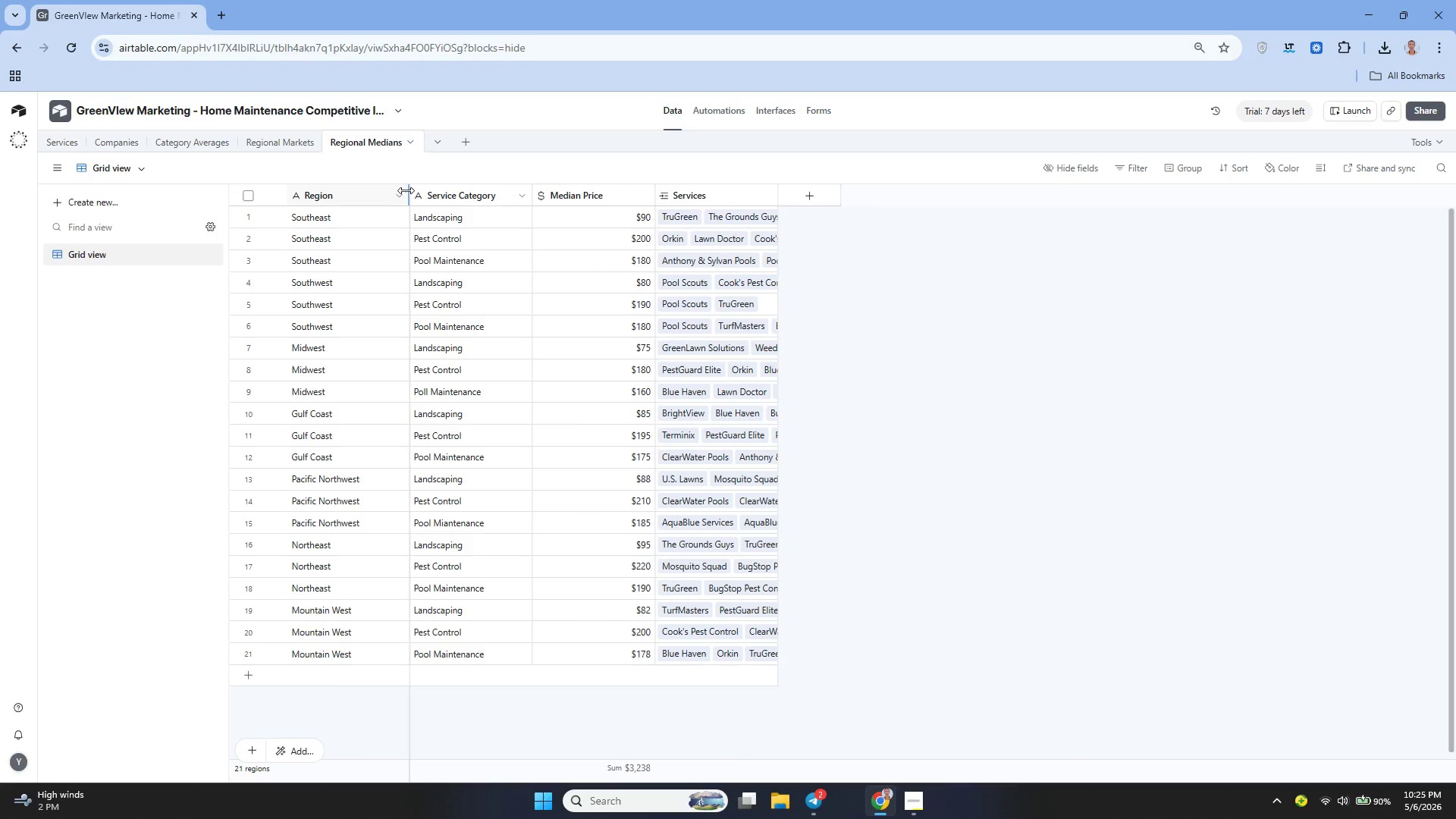 
left_click([71, 141])
 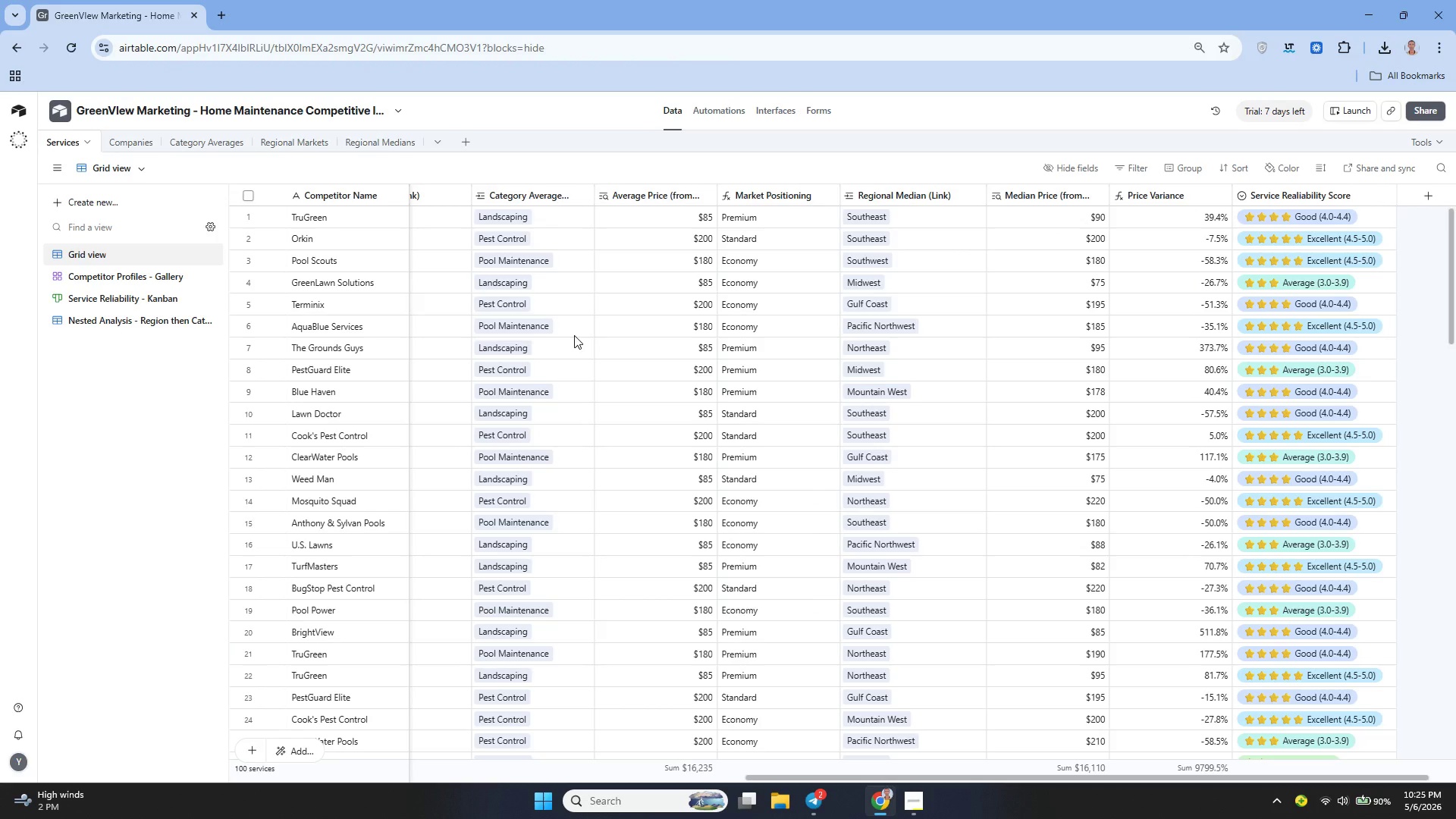 
wait(7.83)
 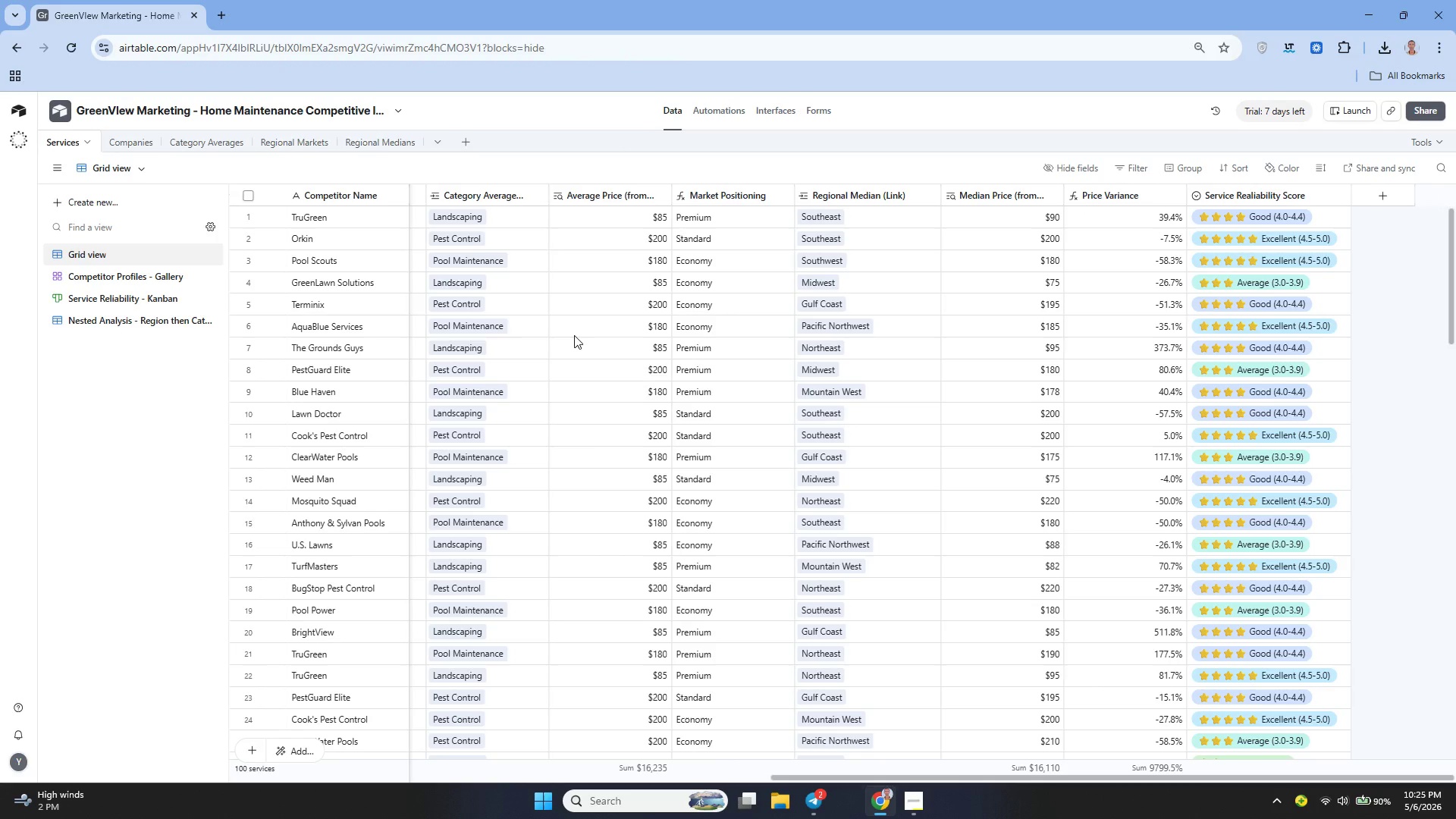 
left_click([767, 111])
 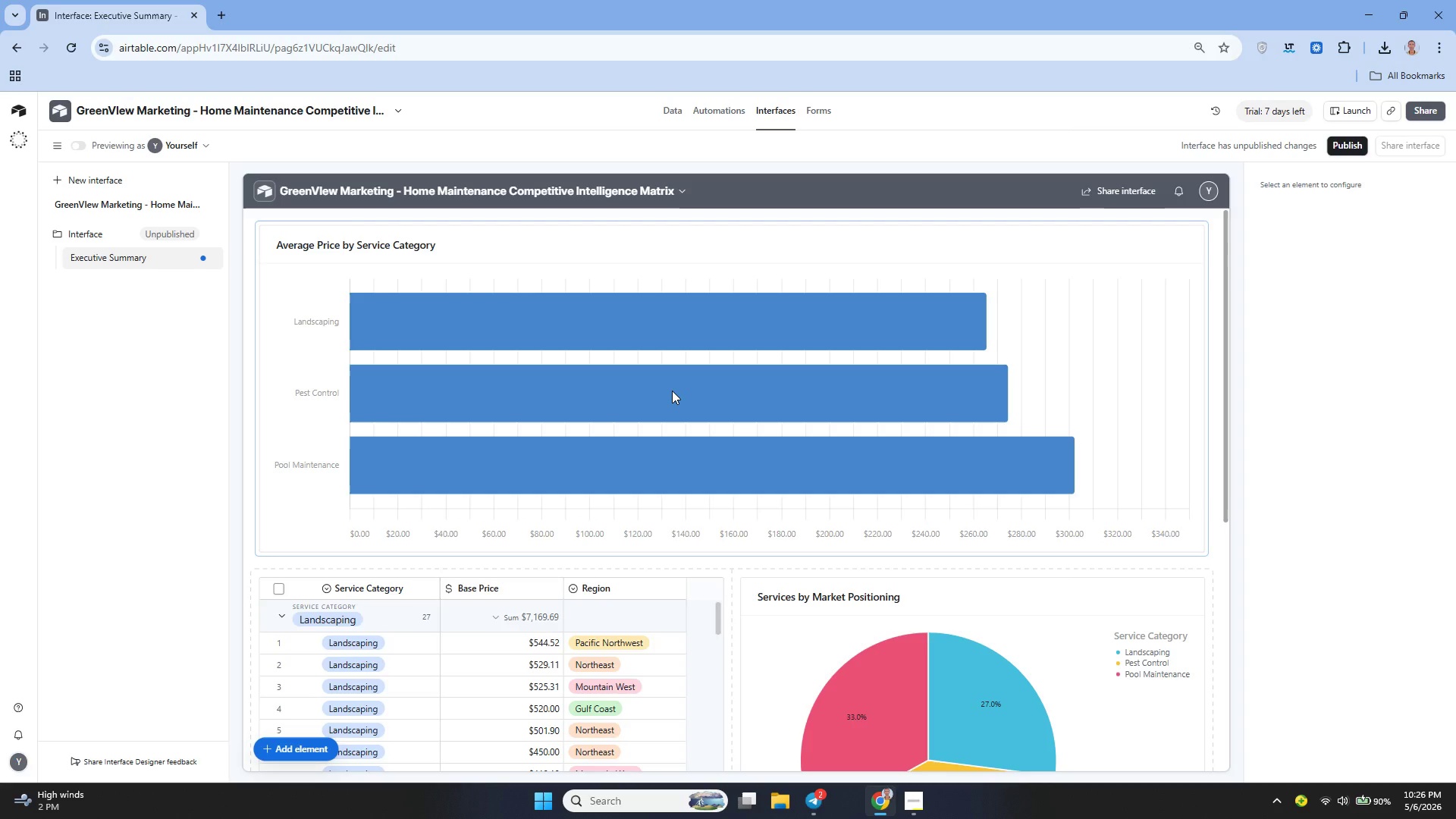 
wait(26.59)
 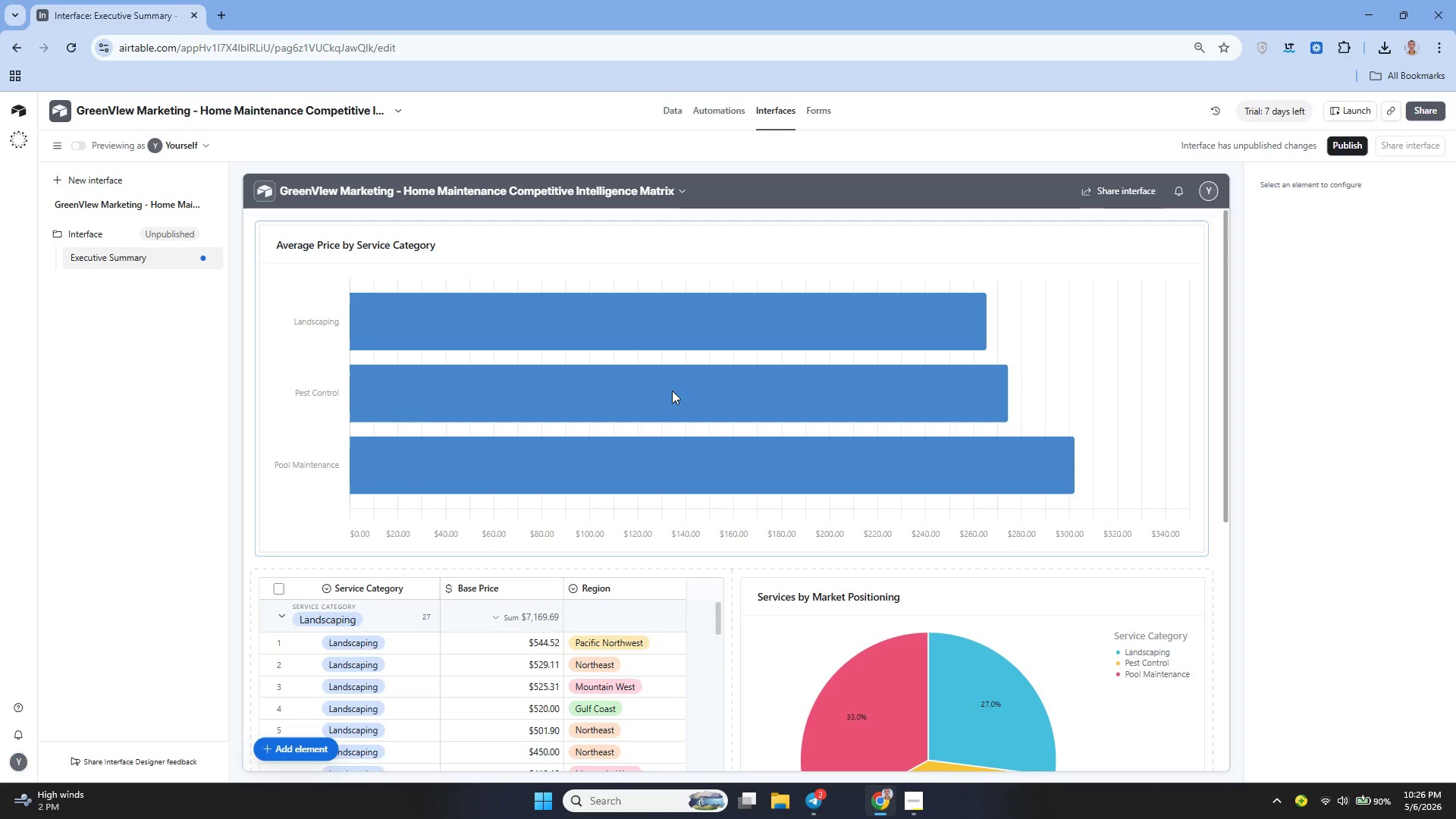 
left_click([667, 112])
 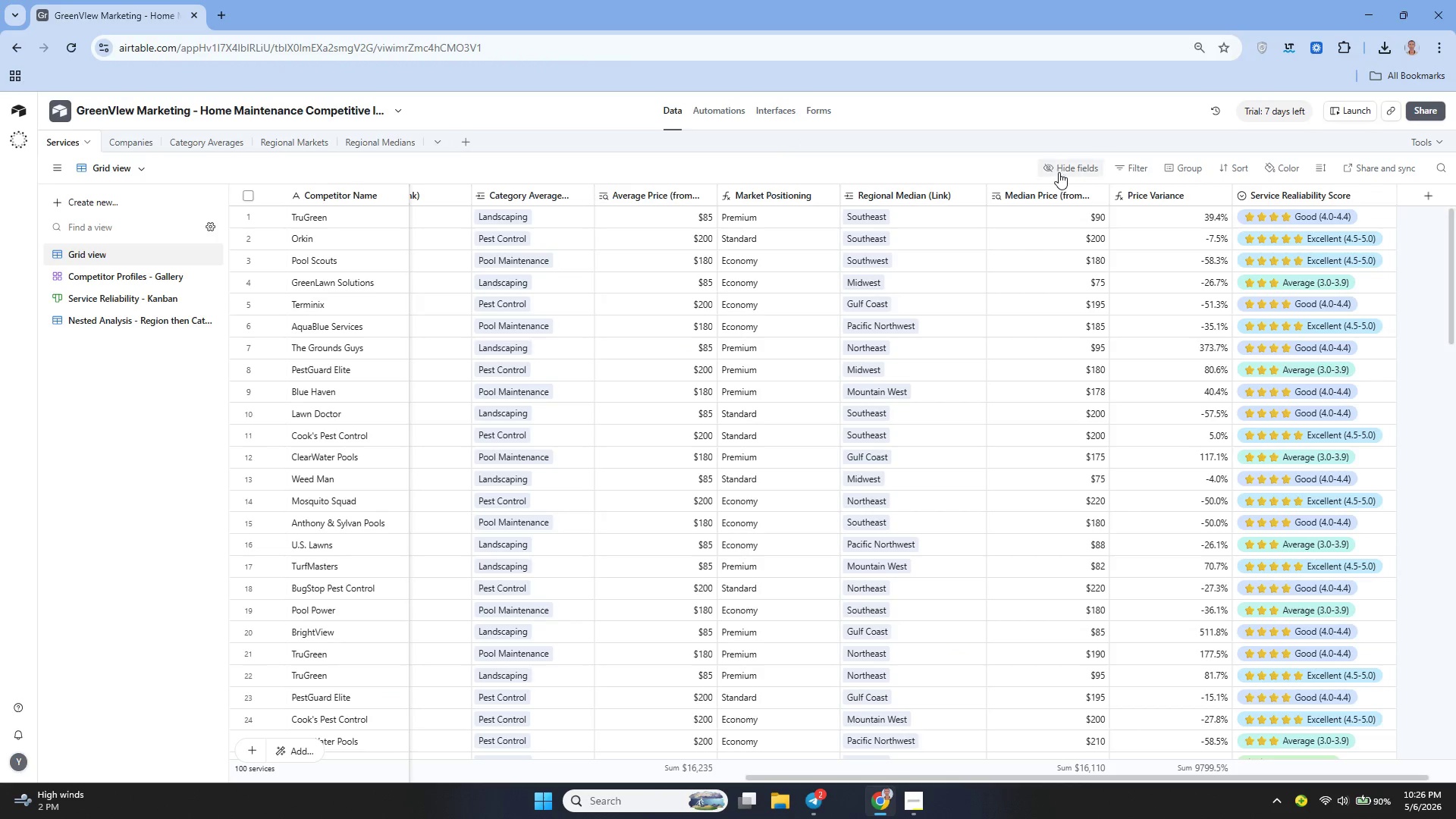 
left_click([1311, 43])
 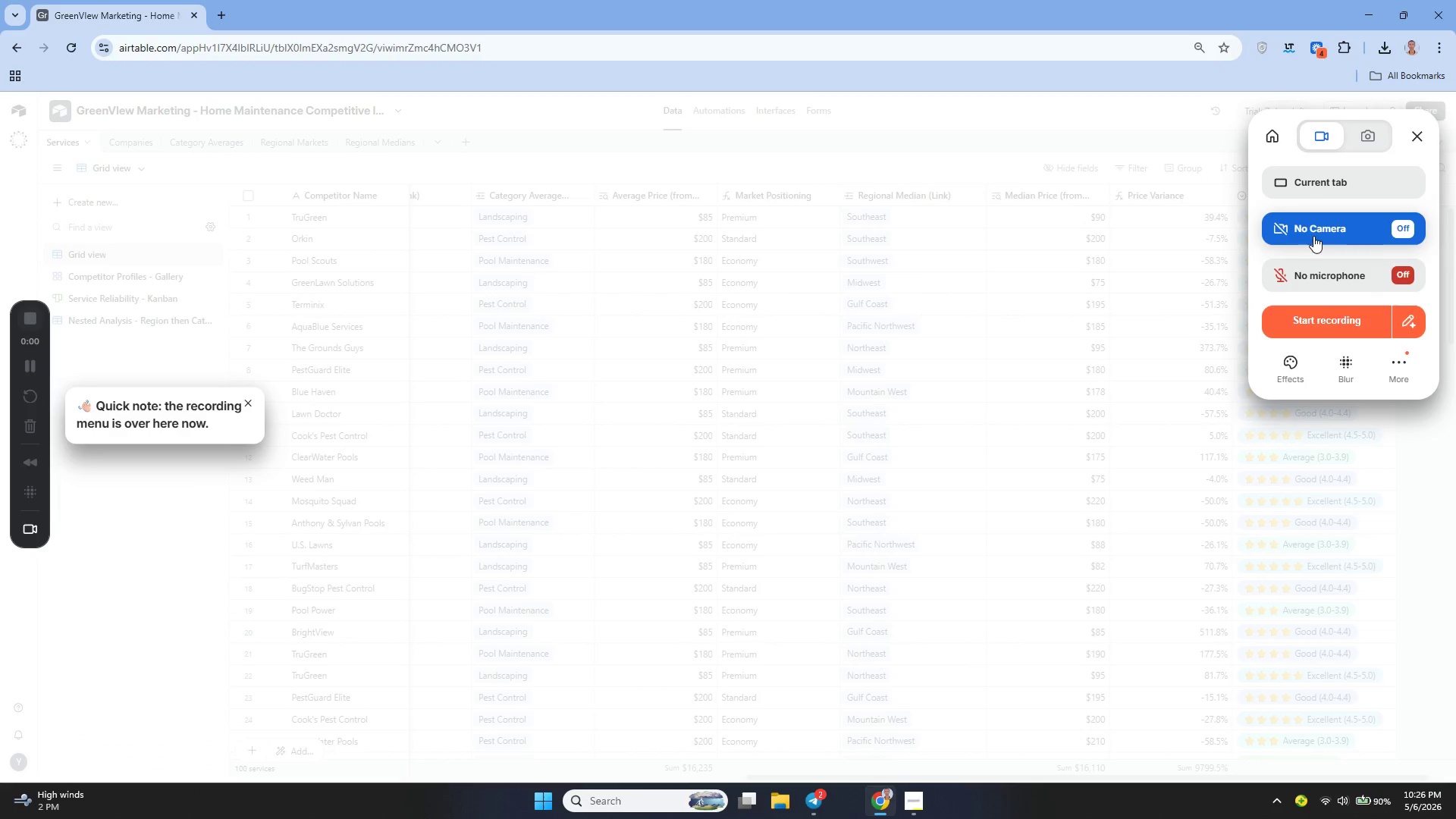 
left_click([1307, 271])
 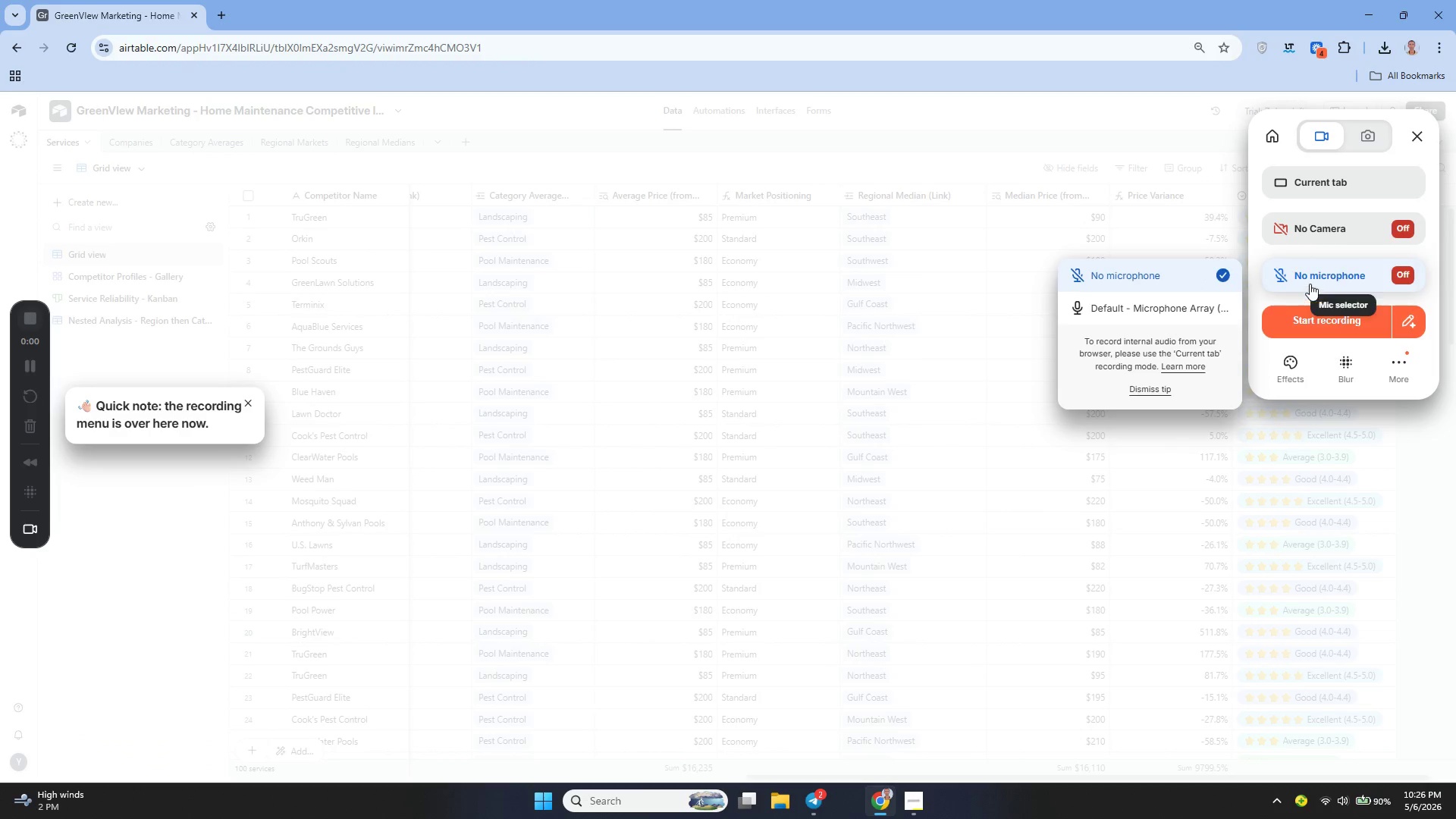 
left_click([1410, 272])
 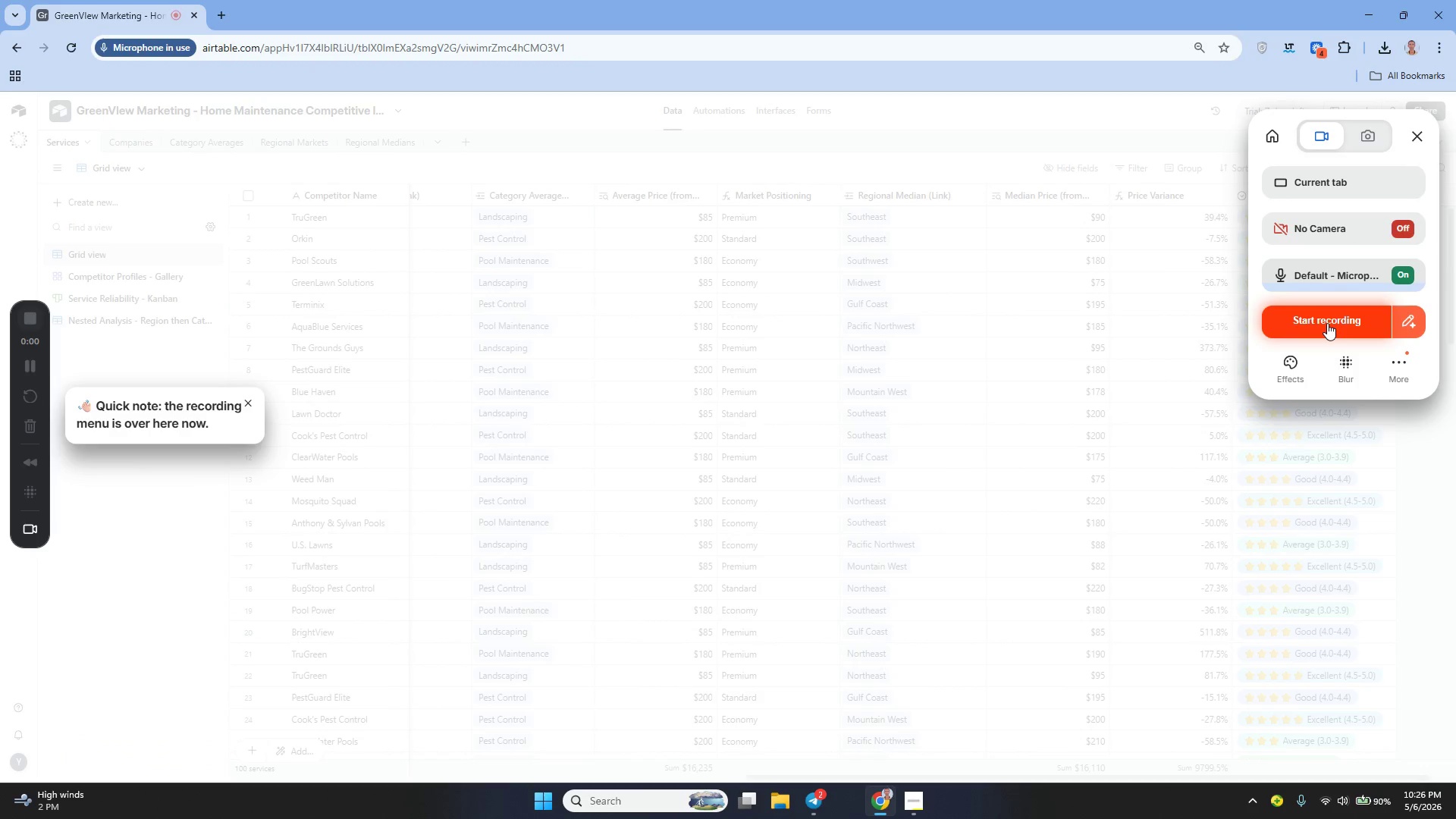 
left_click([1327, 323])
 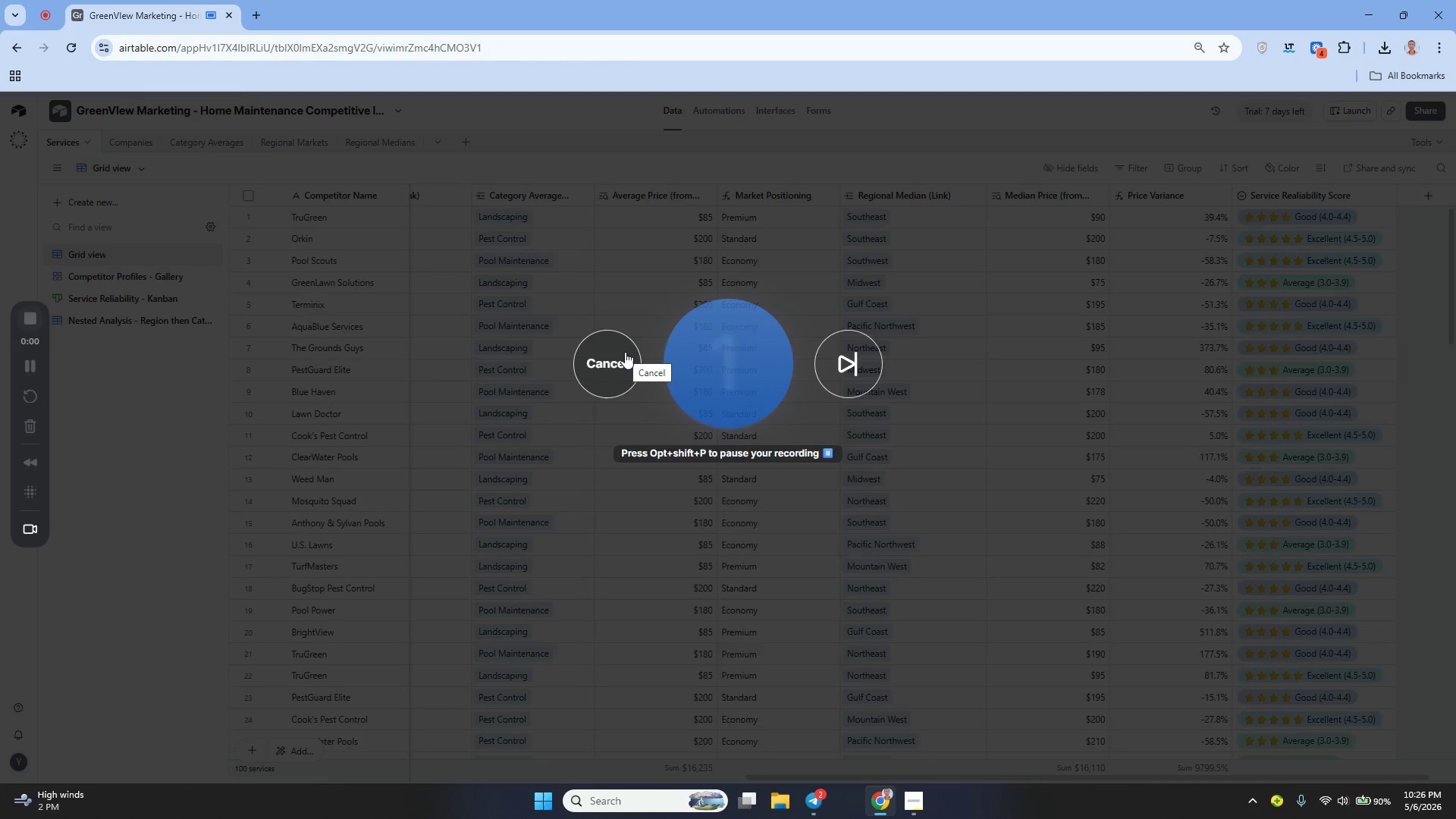 
wait(6.19)
 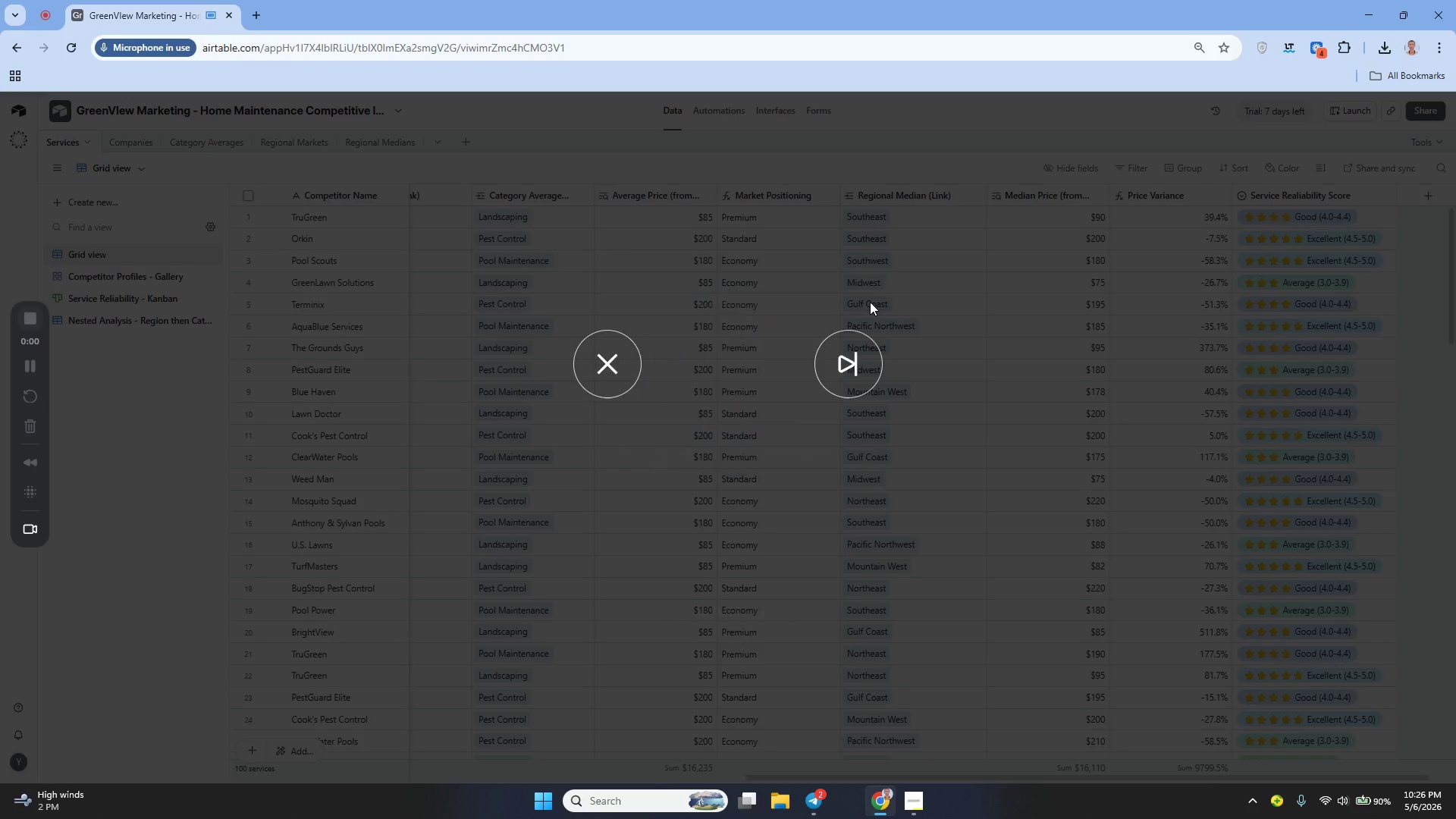 
mouse_move([593, 353])
 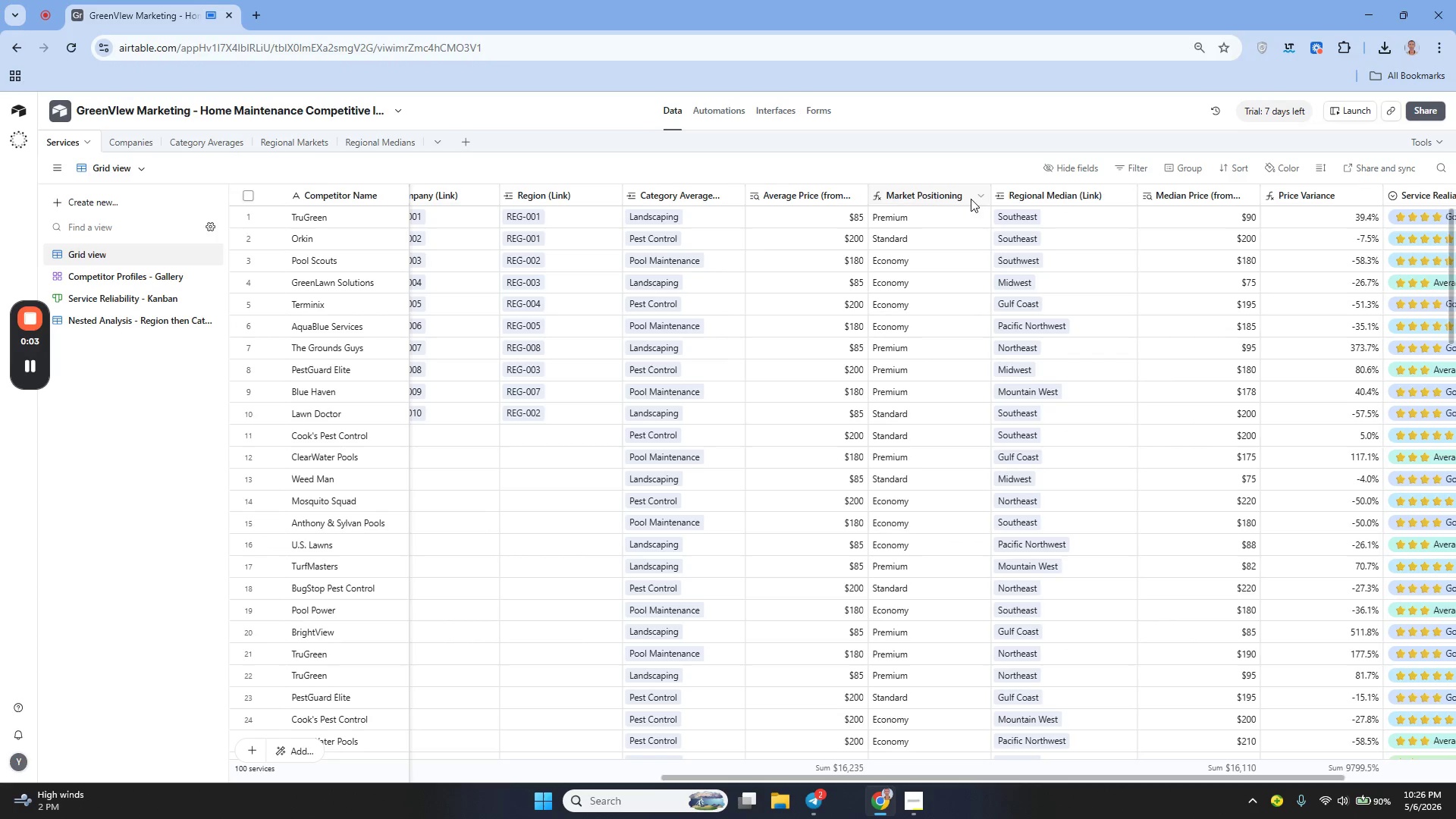 
left_click([982, 193])
 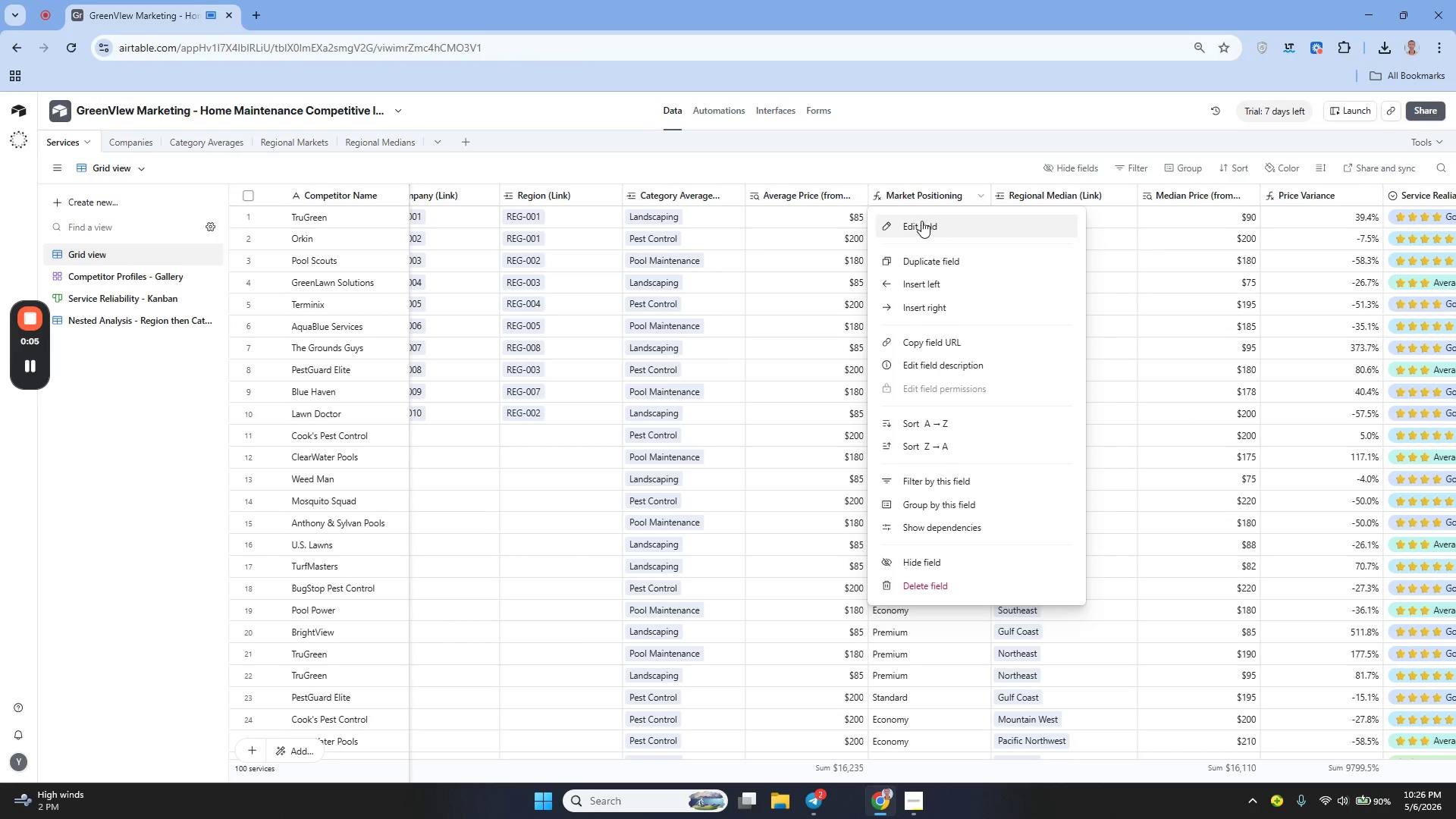 
left_click([921, 221])
 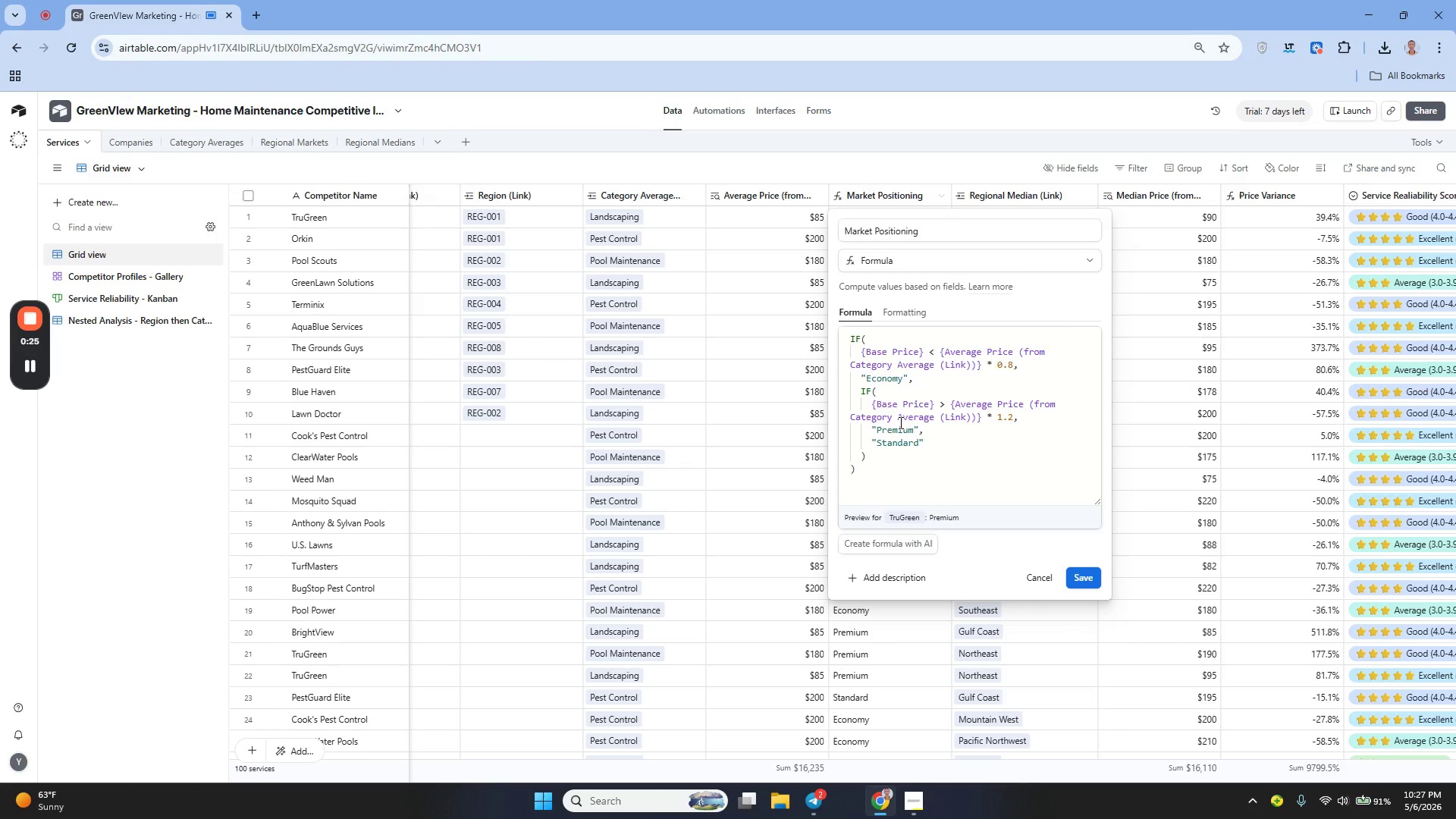 
wait(24.66)
 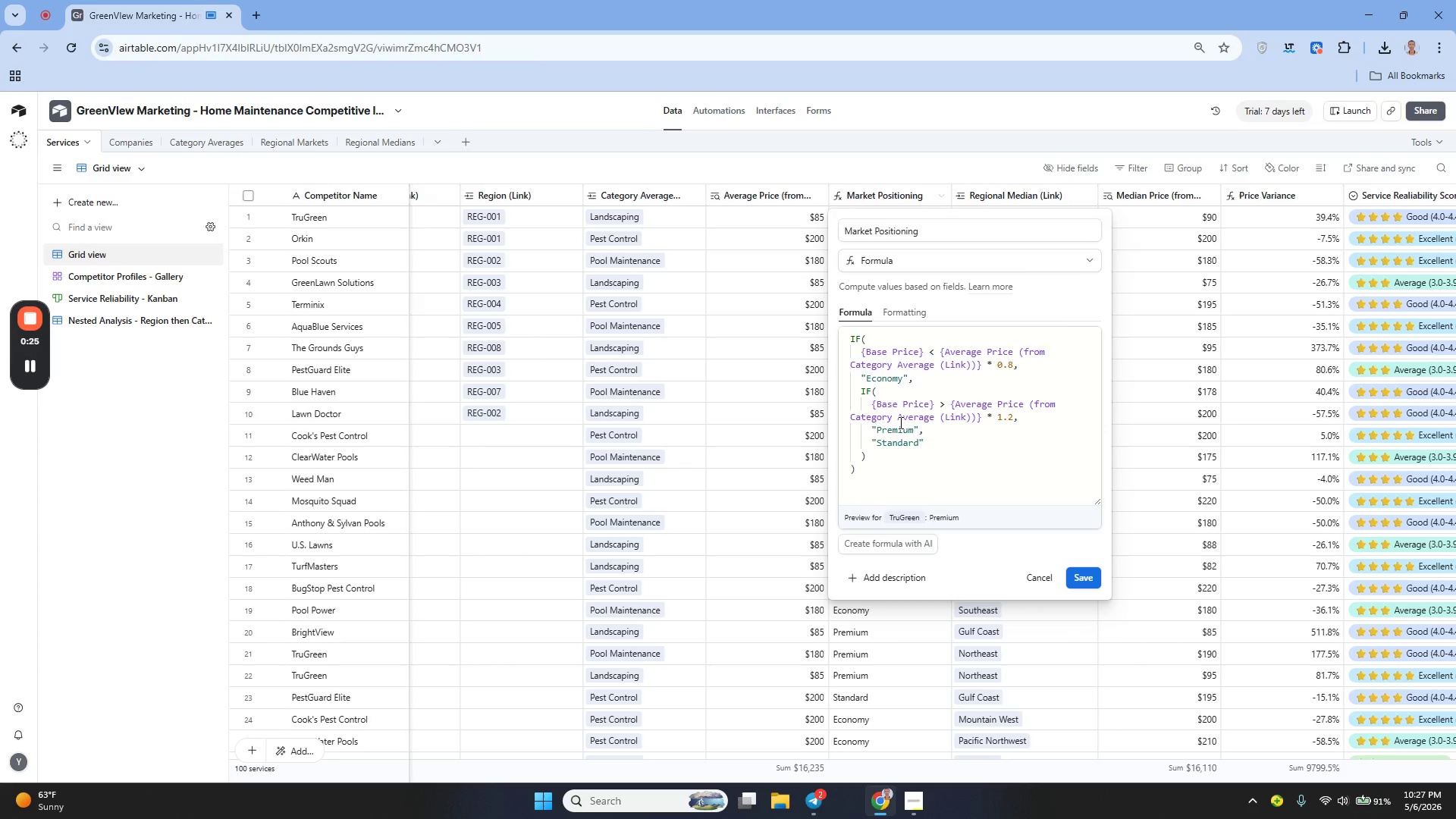 
left_click([1037, 576])
 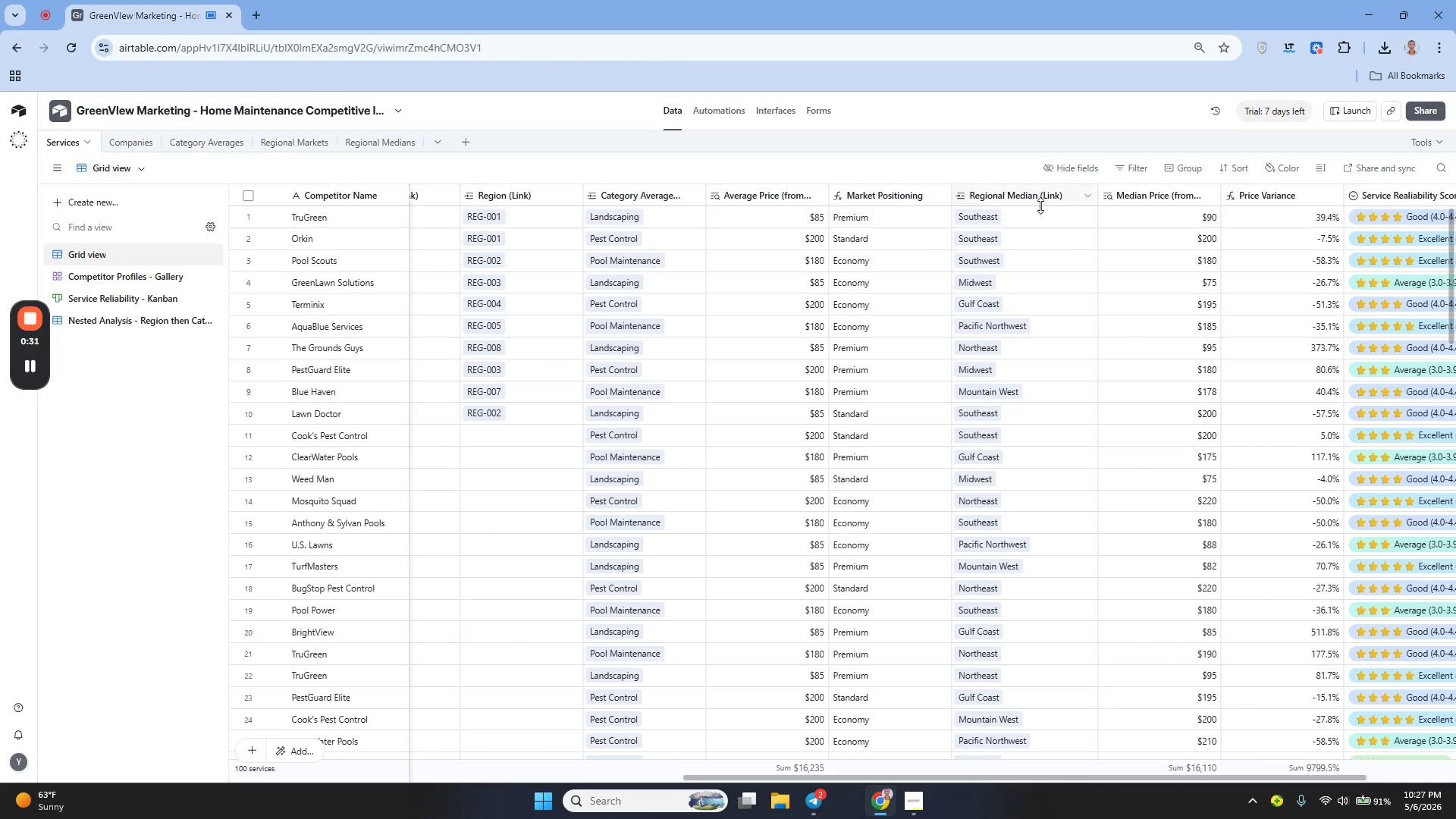 
mouse_move([1053, 217])
 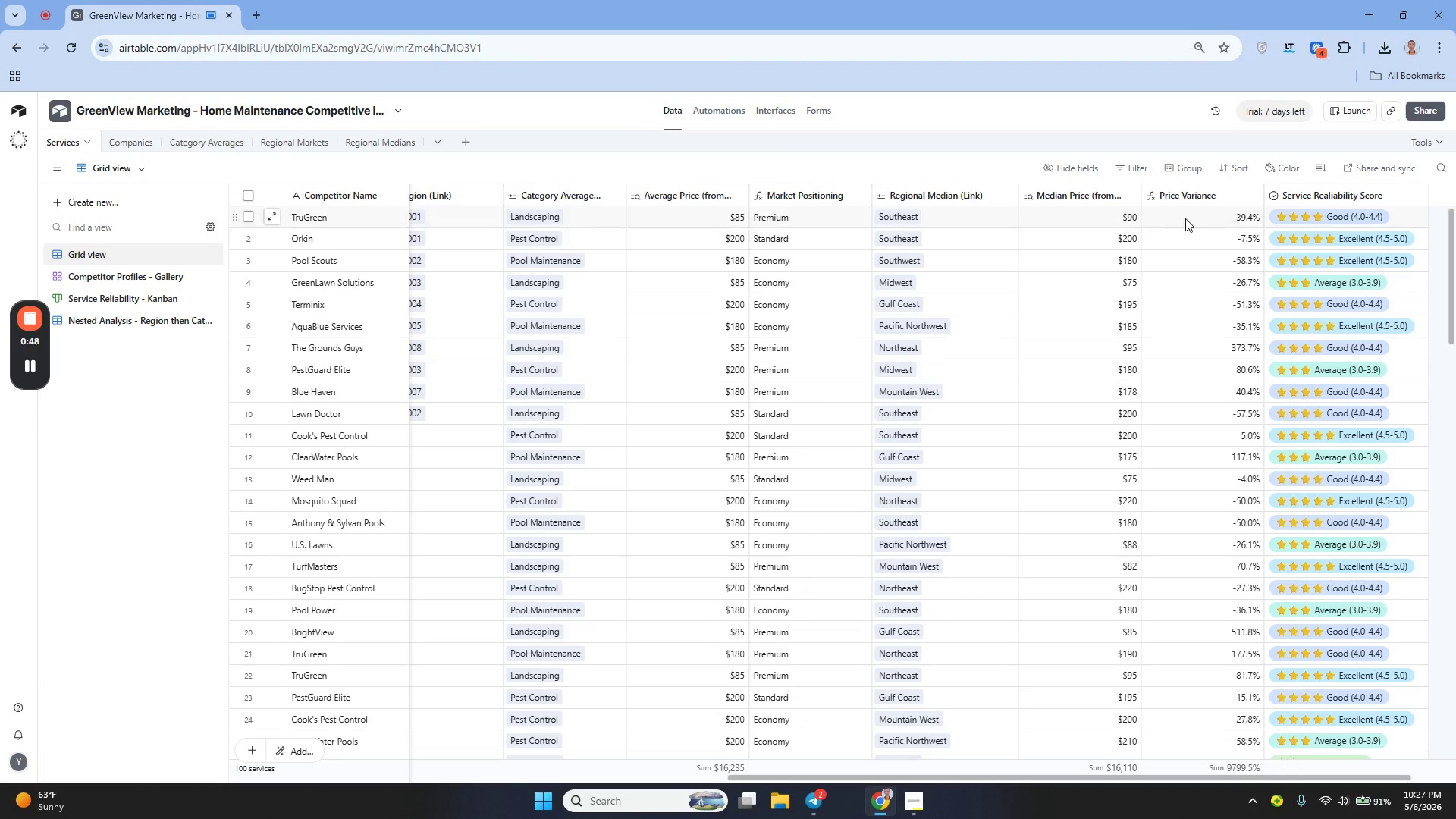 
wait(19.2)
 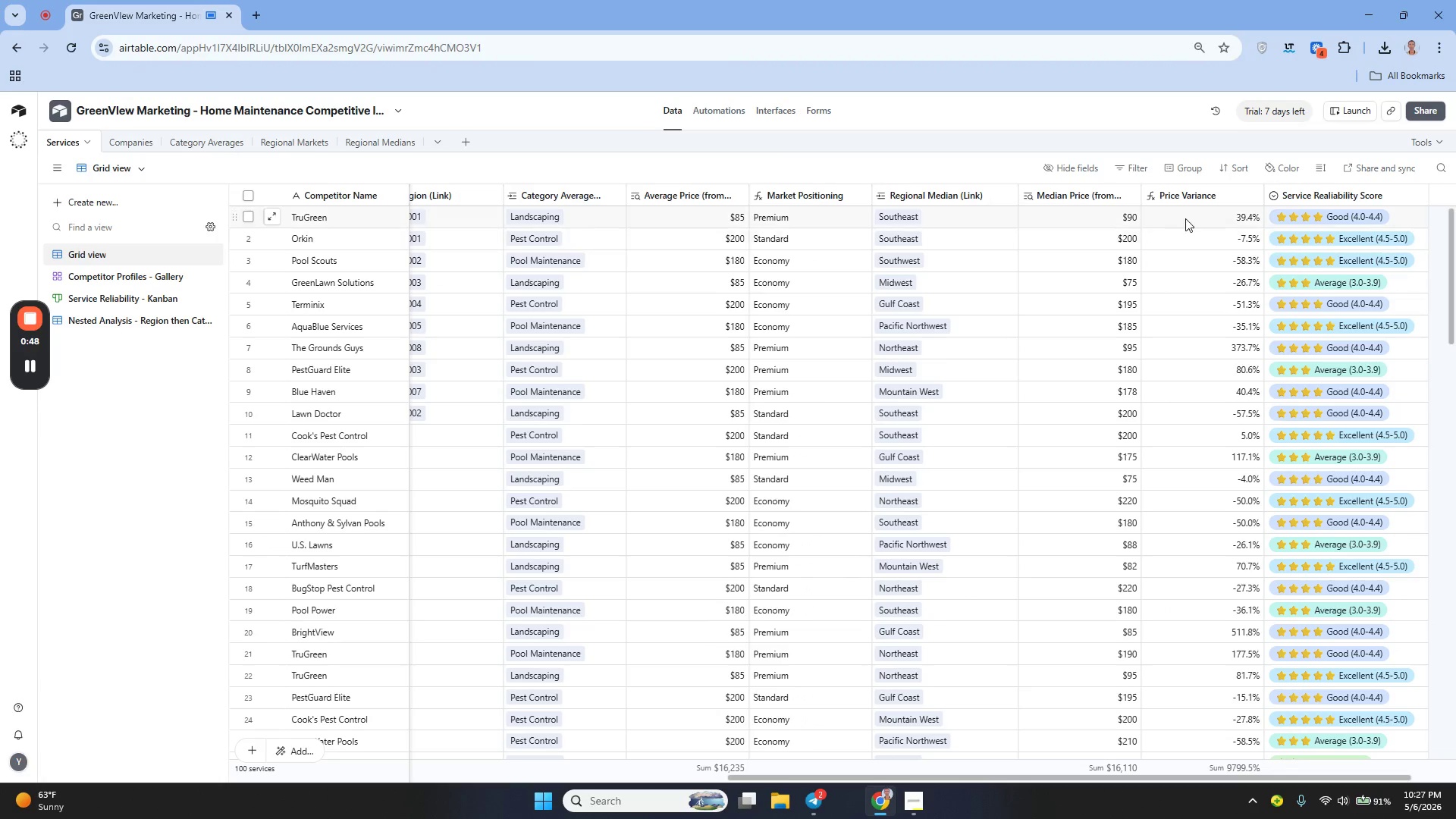 
left_click([1254, 197])
 